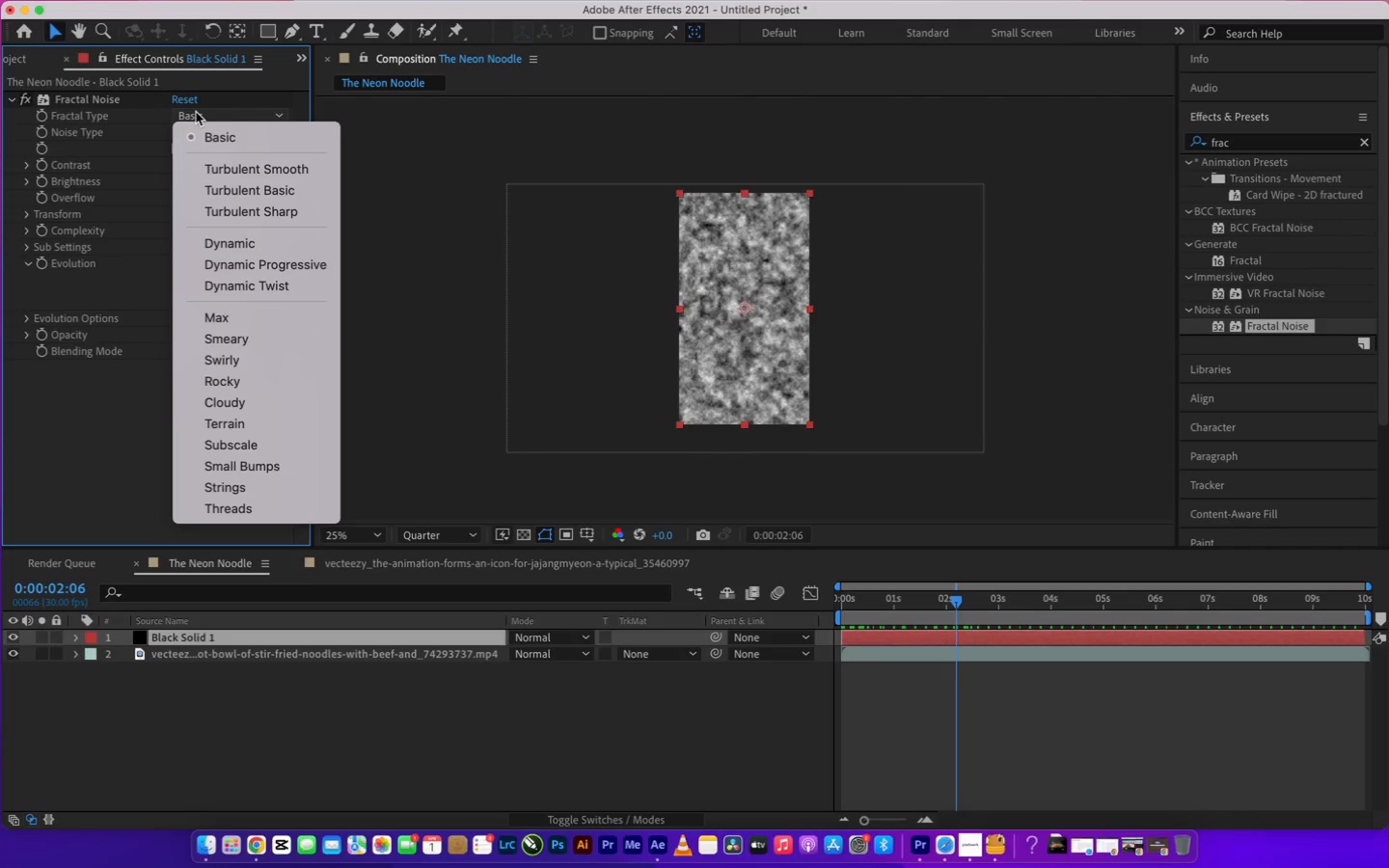 
left_click([281, 166])
 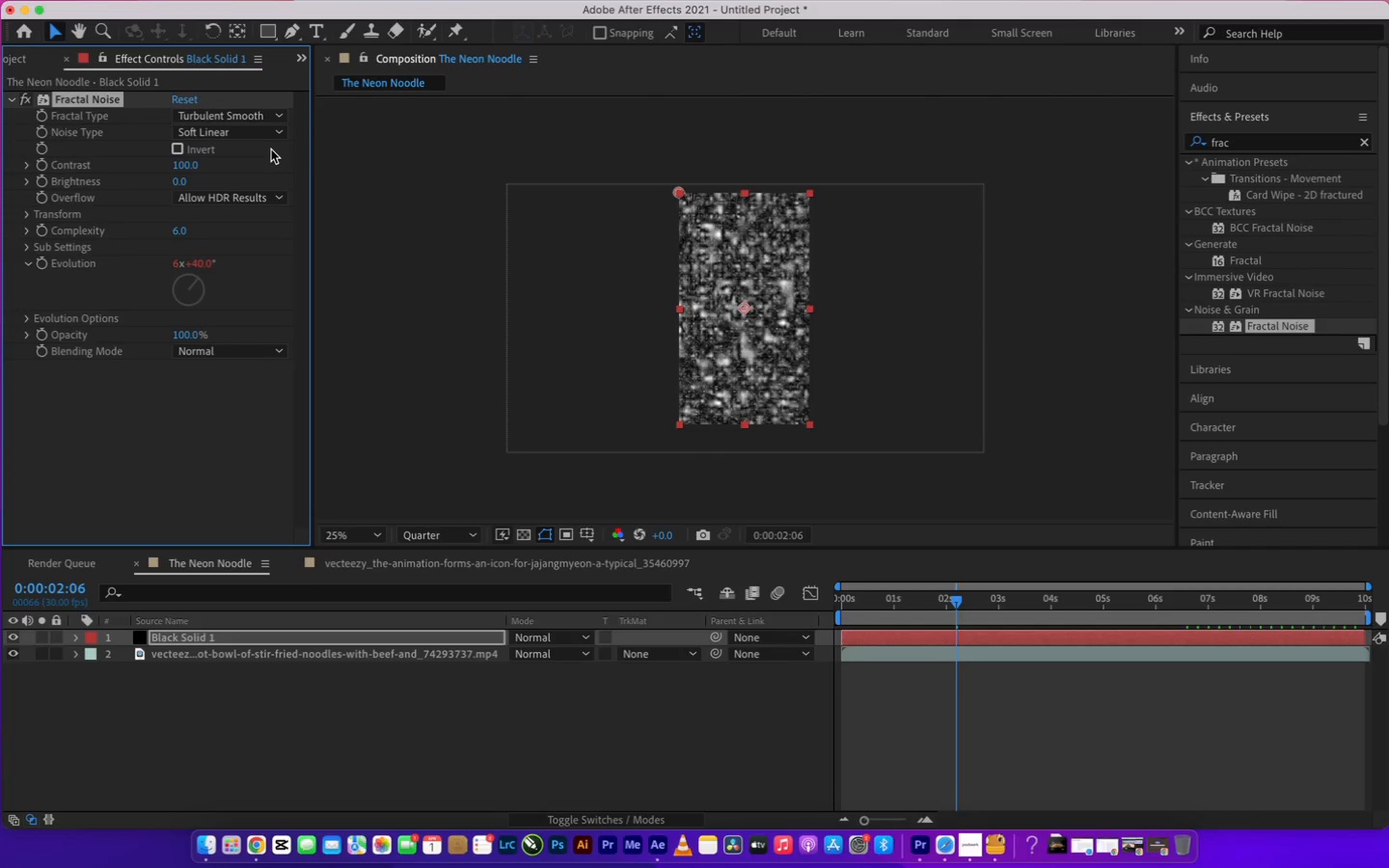 
left_click([250, 118])
 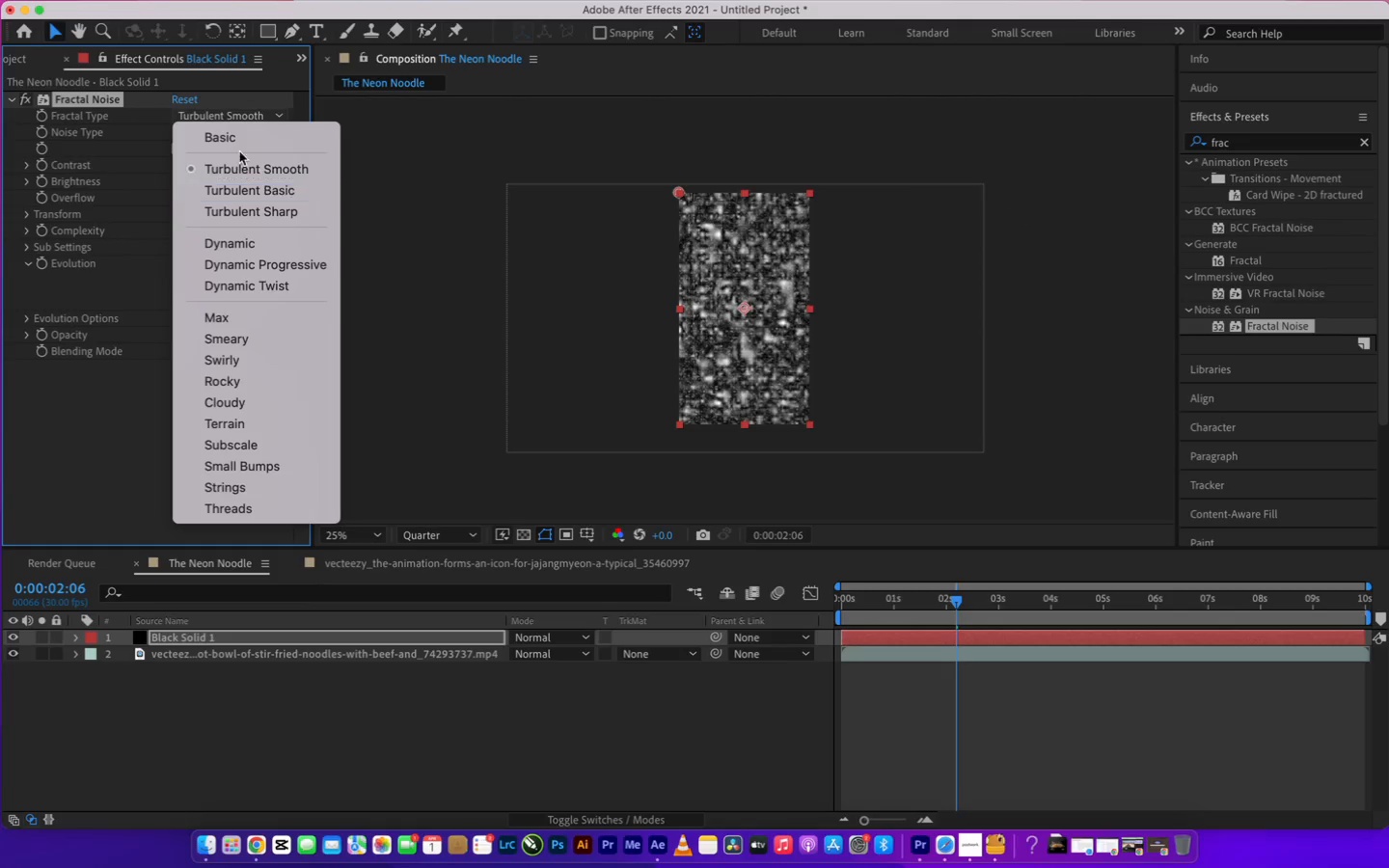 
left_click([237, 140])
 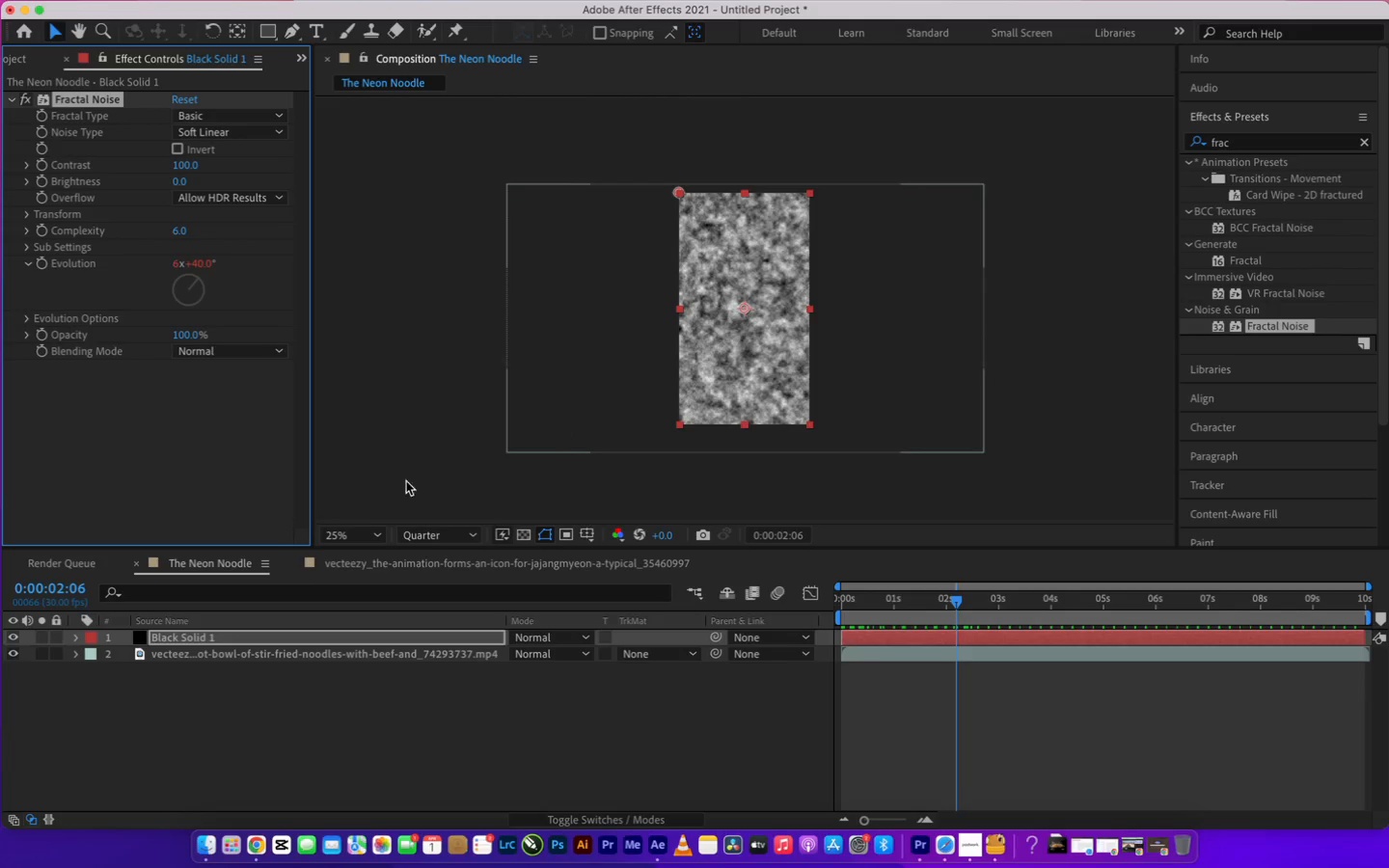 
left_click([349, 531])
 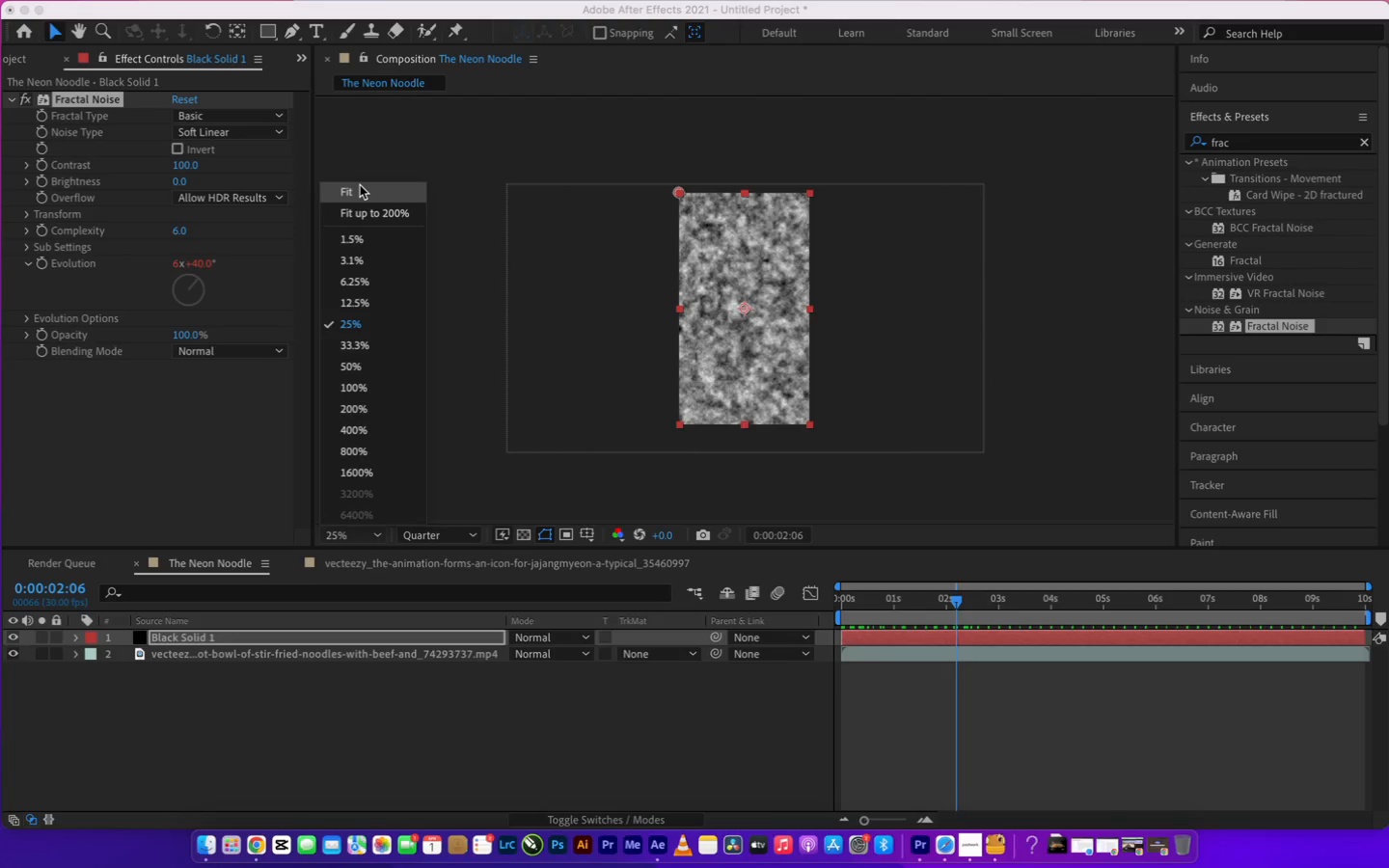 
left_click([360, 185])
 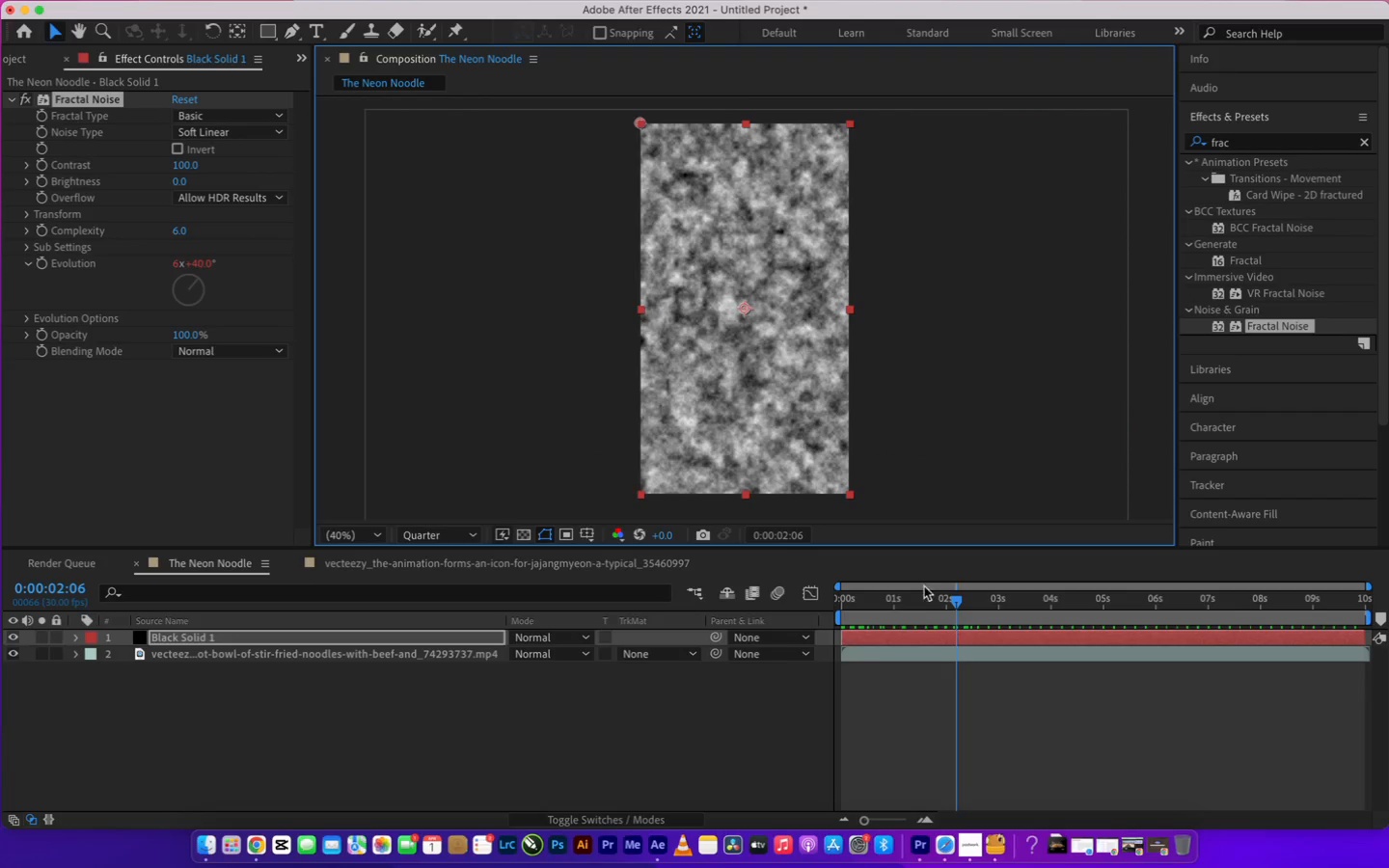 
left_click_drag(start_coordinate=[849, 606], to_coordinate=[572, 582])
 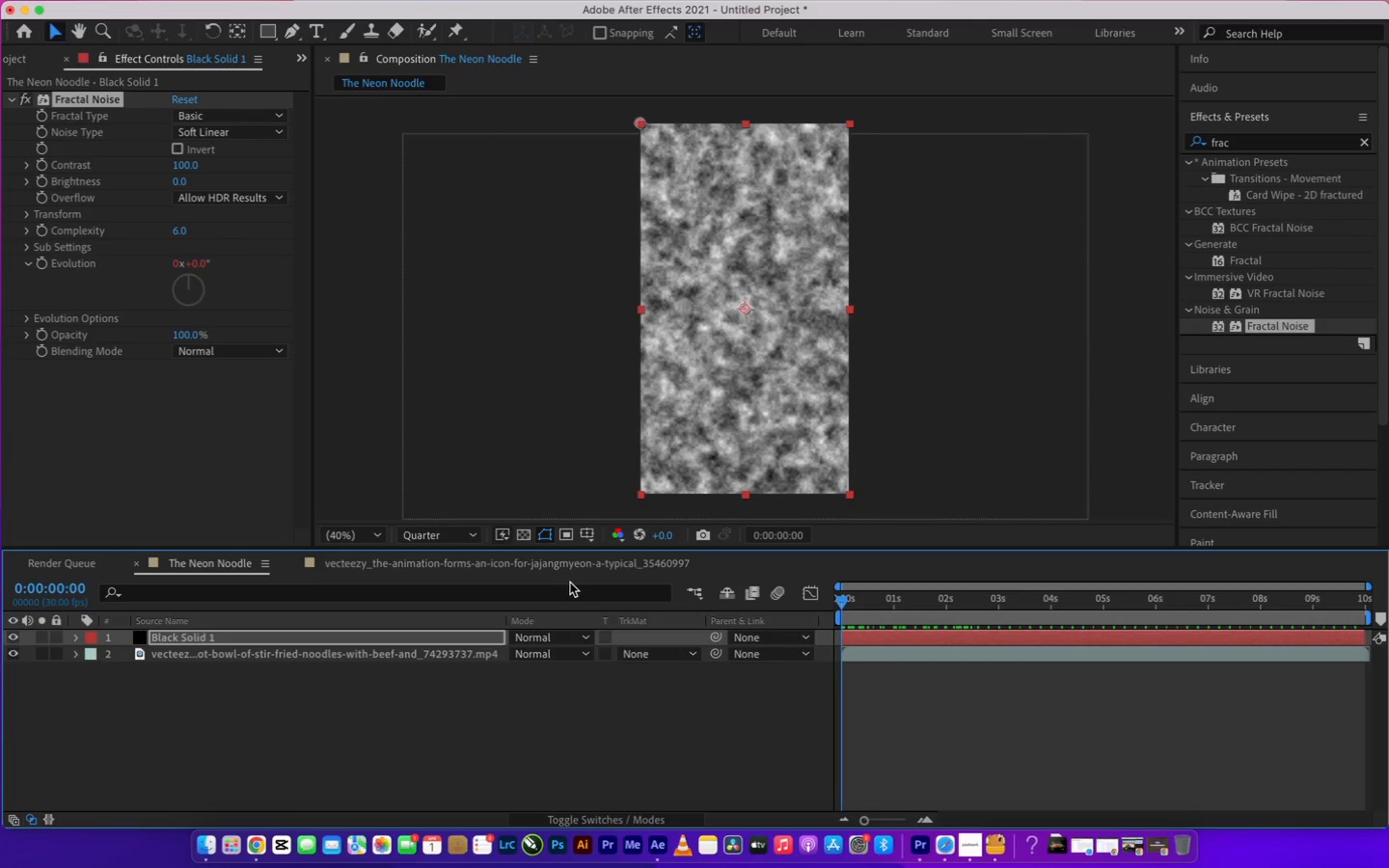 
wait(11.38)
 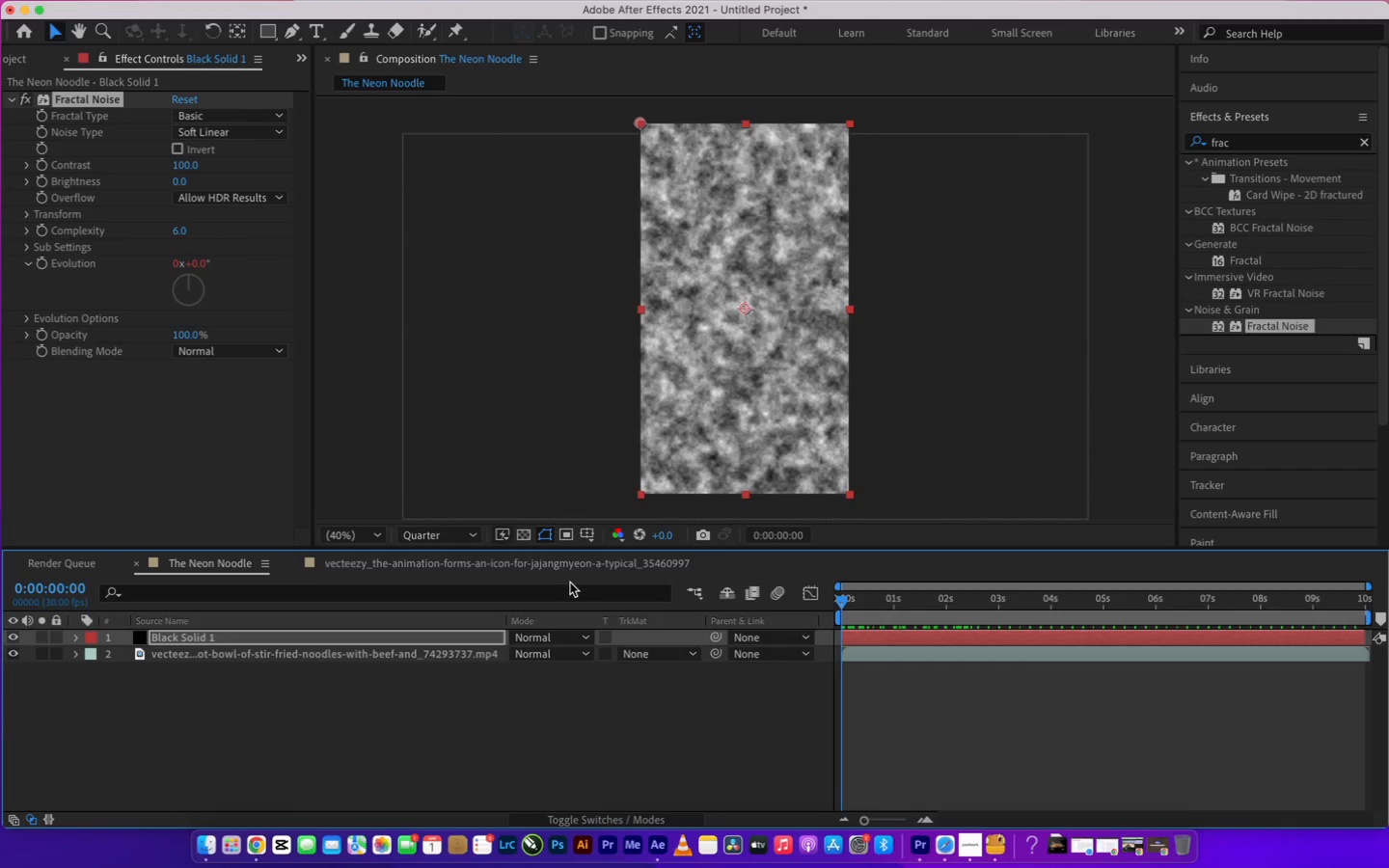 
right_click([179, 640])
 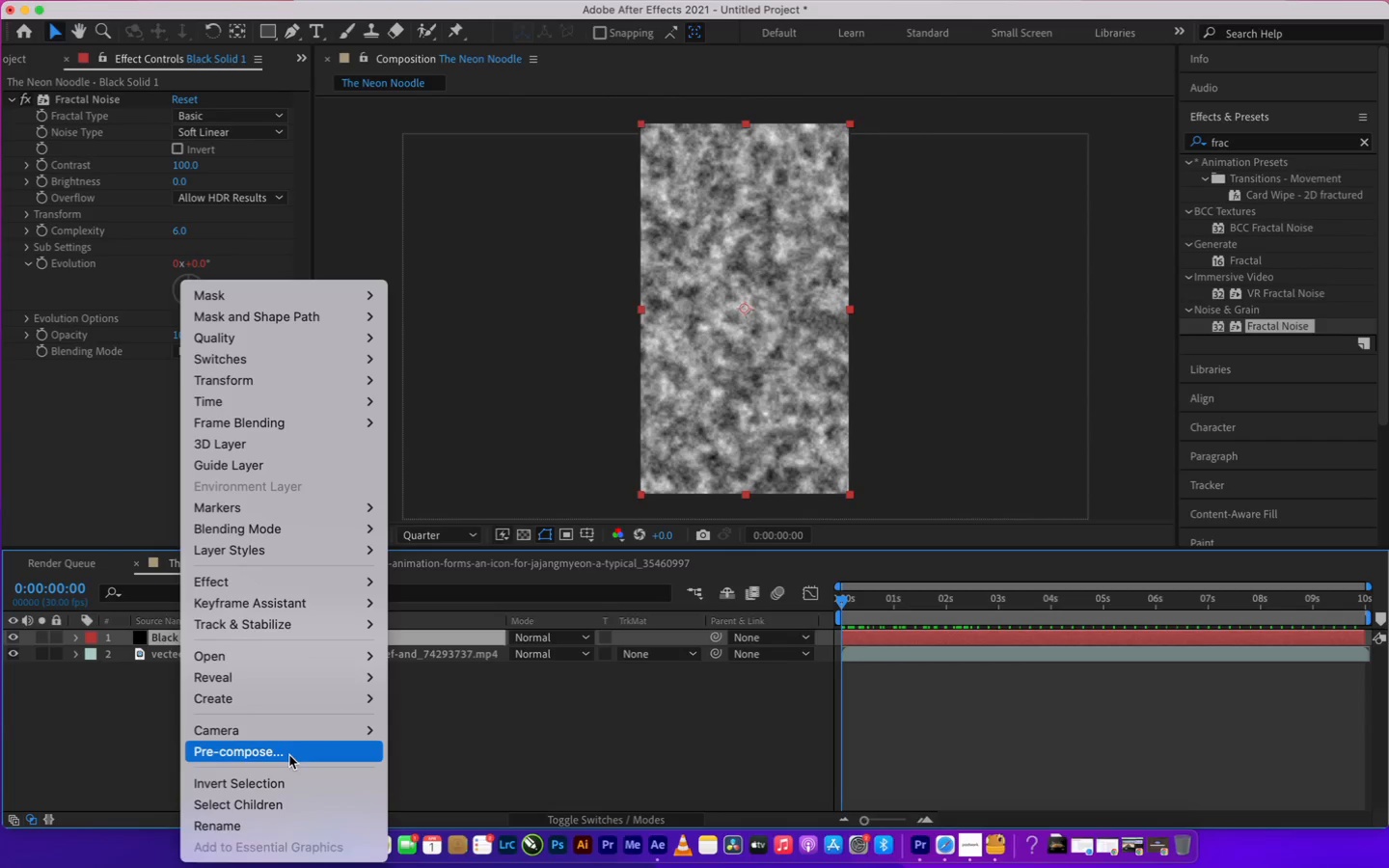 
left_click([289, 755])
 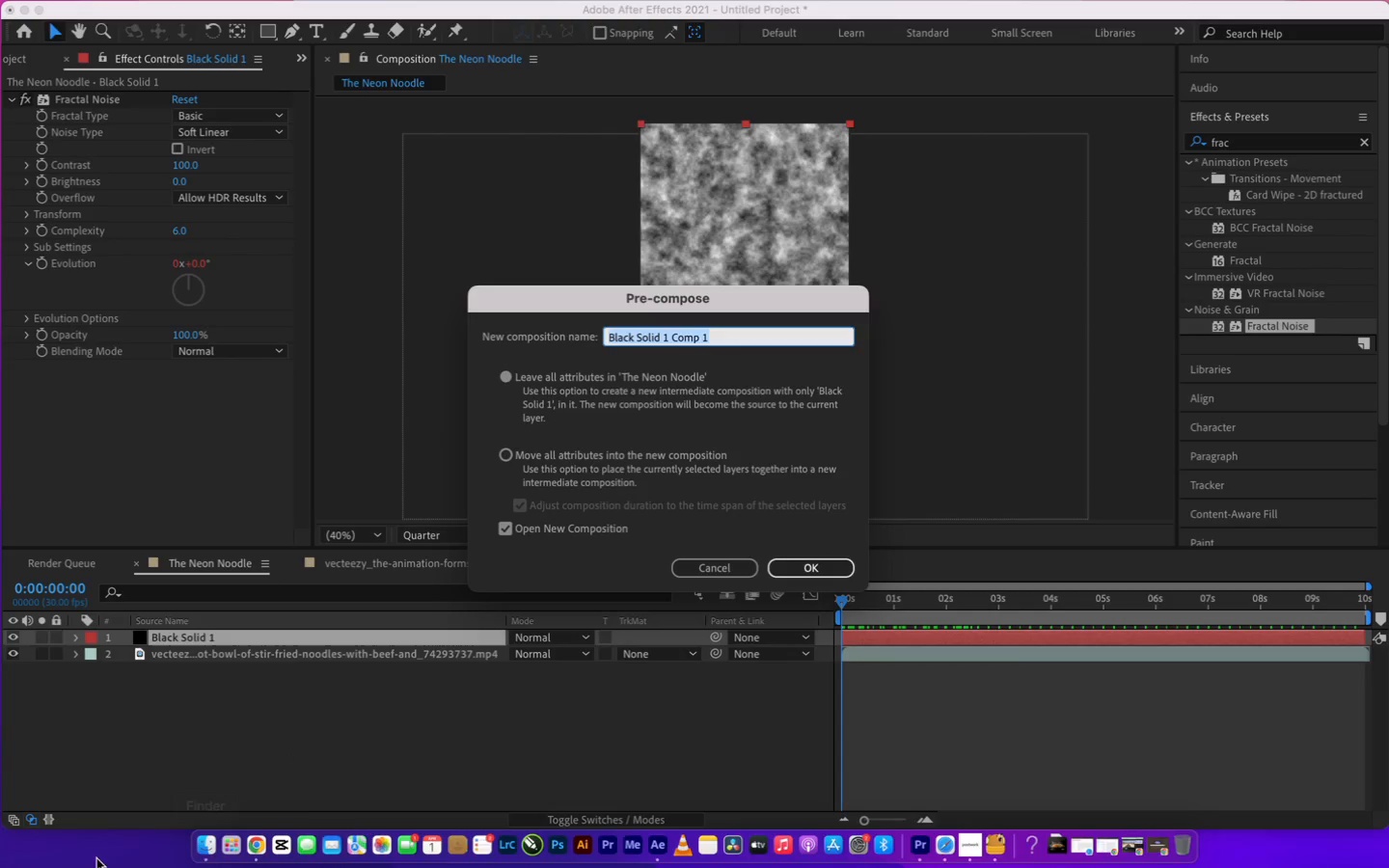 
left_click([507, 455])
 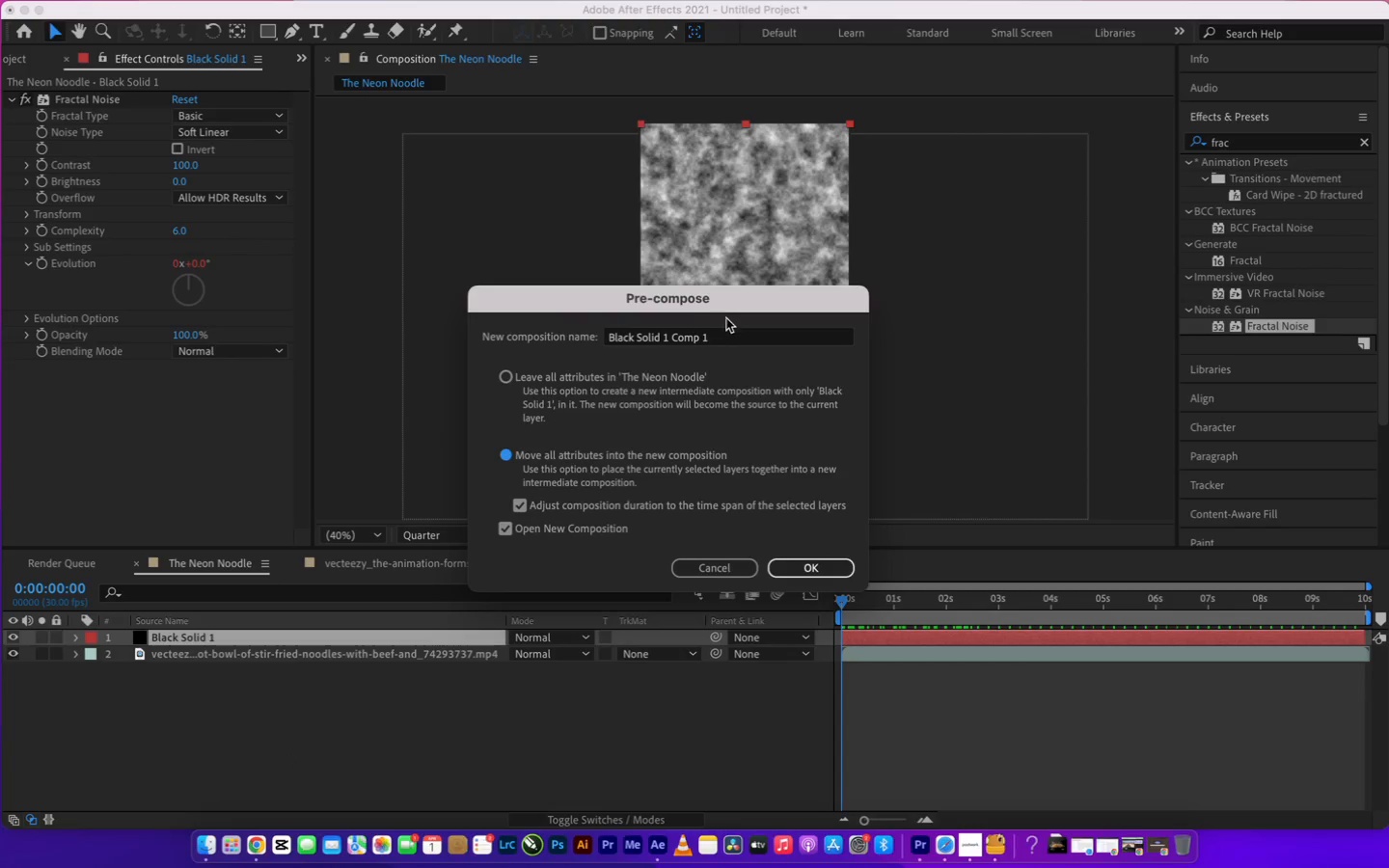 
left_click_drag(start_coordinate=[732, 345], to_coordinate=[570, 318])
 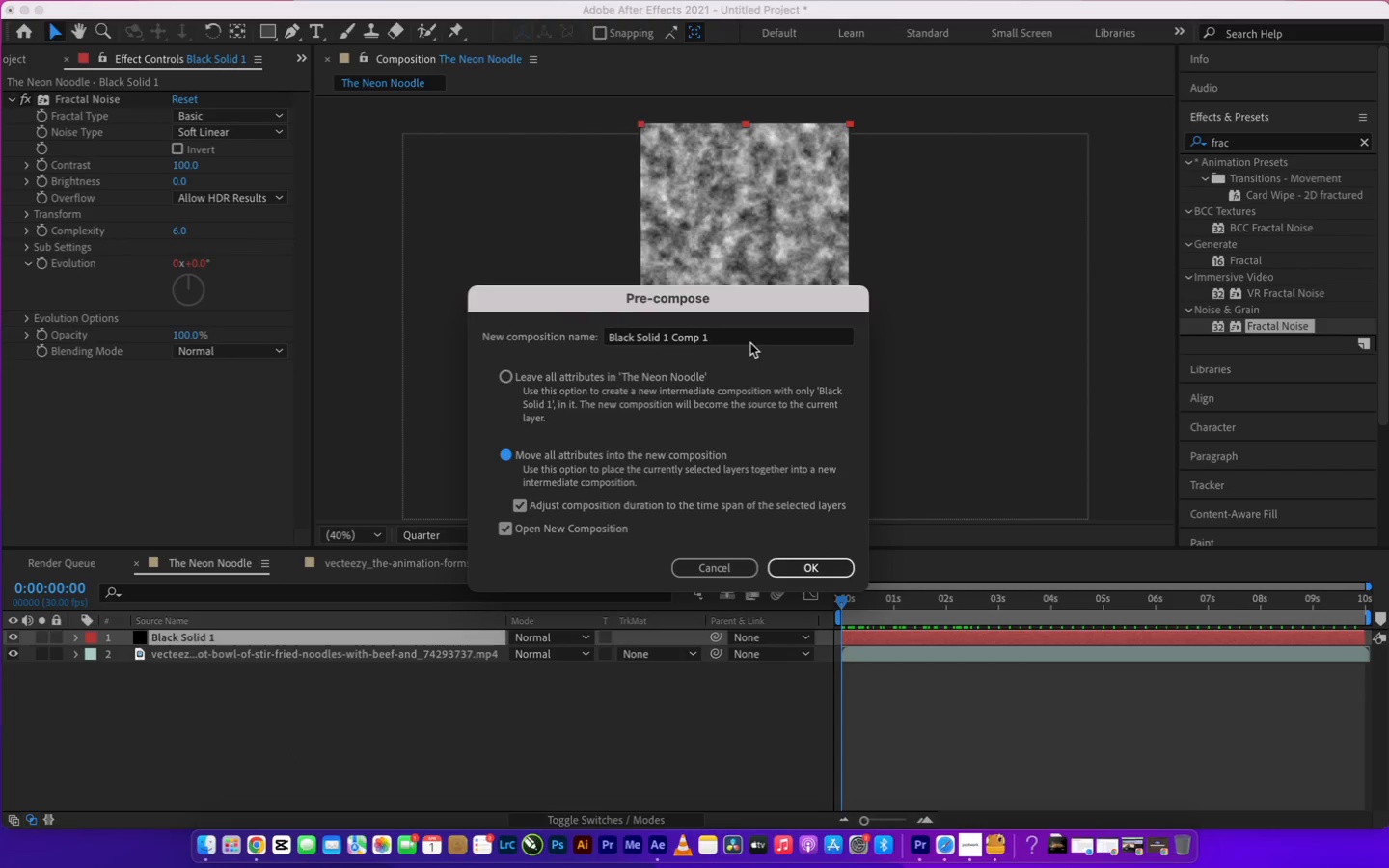 
left_click_drag(start_coordinate=[748, 339], to_coordinate=[410, 316])
 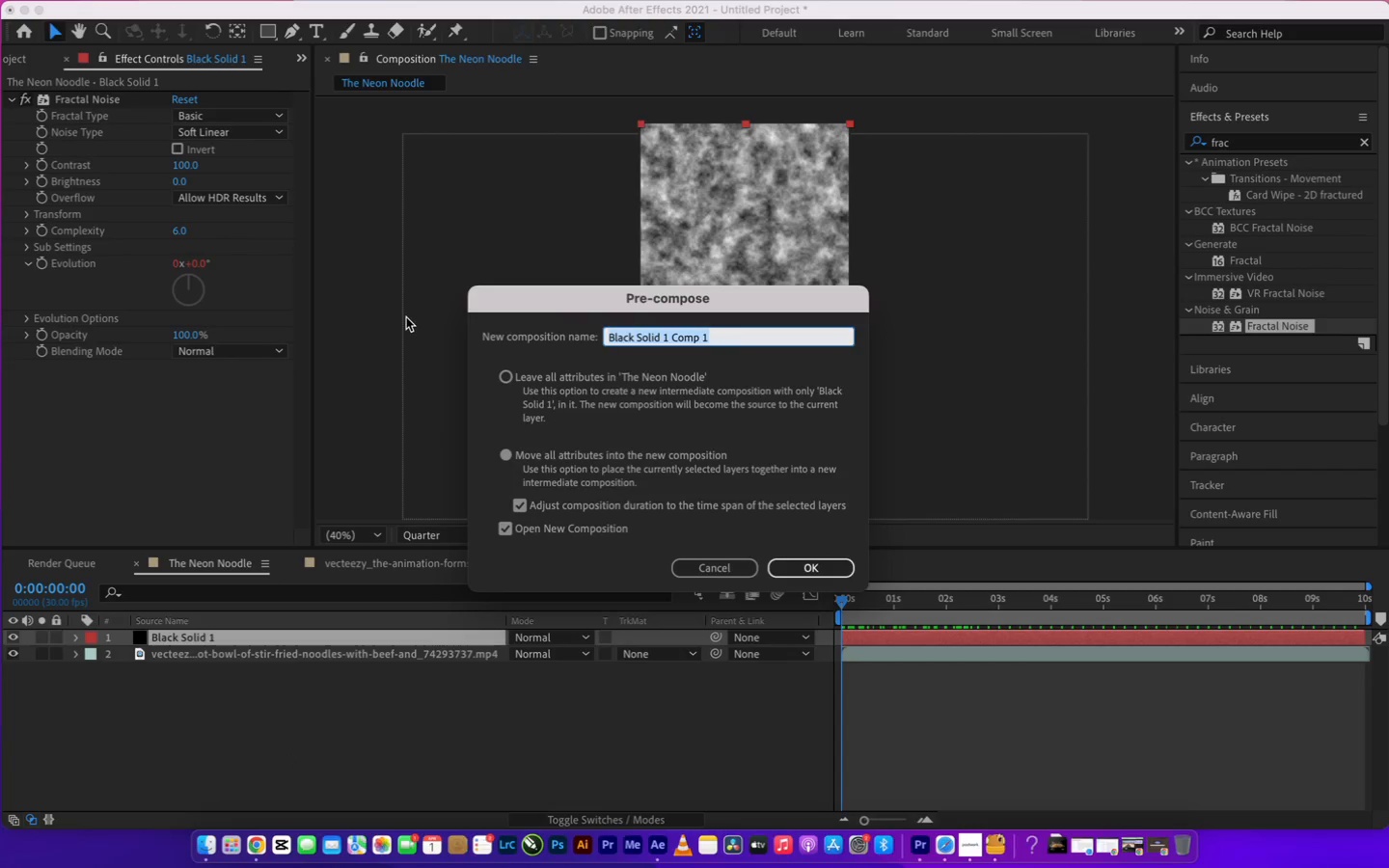 
type(Noise)
 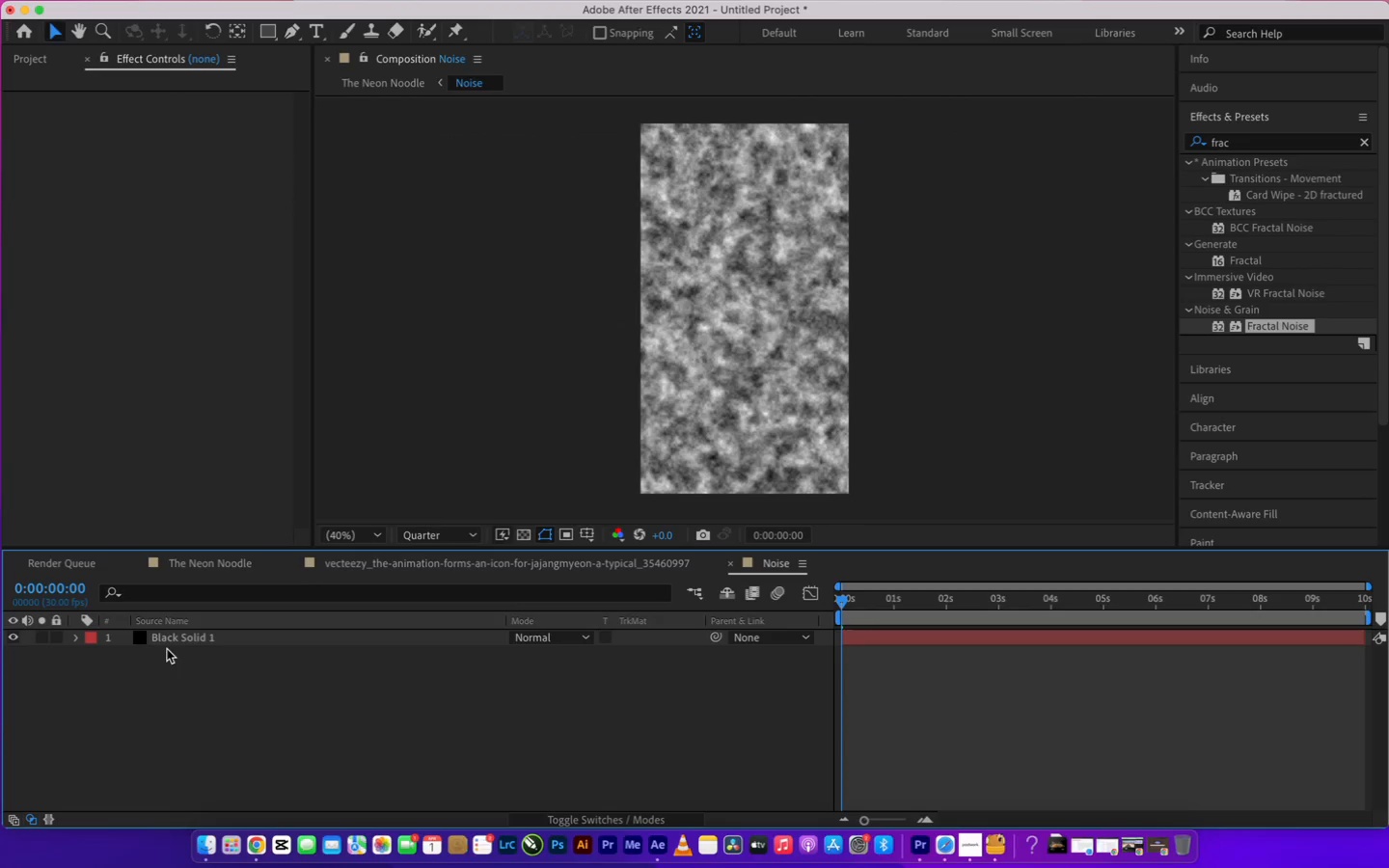 
wait(5.44)
 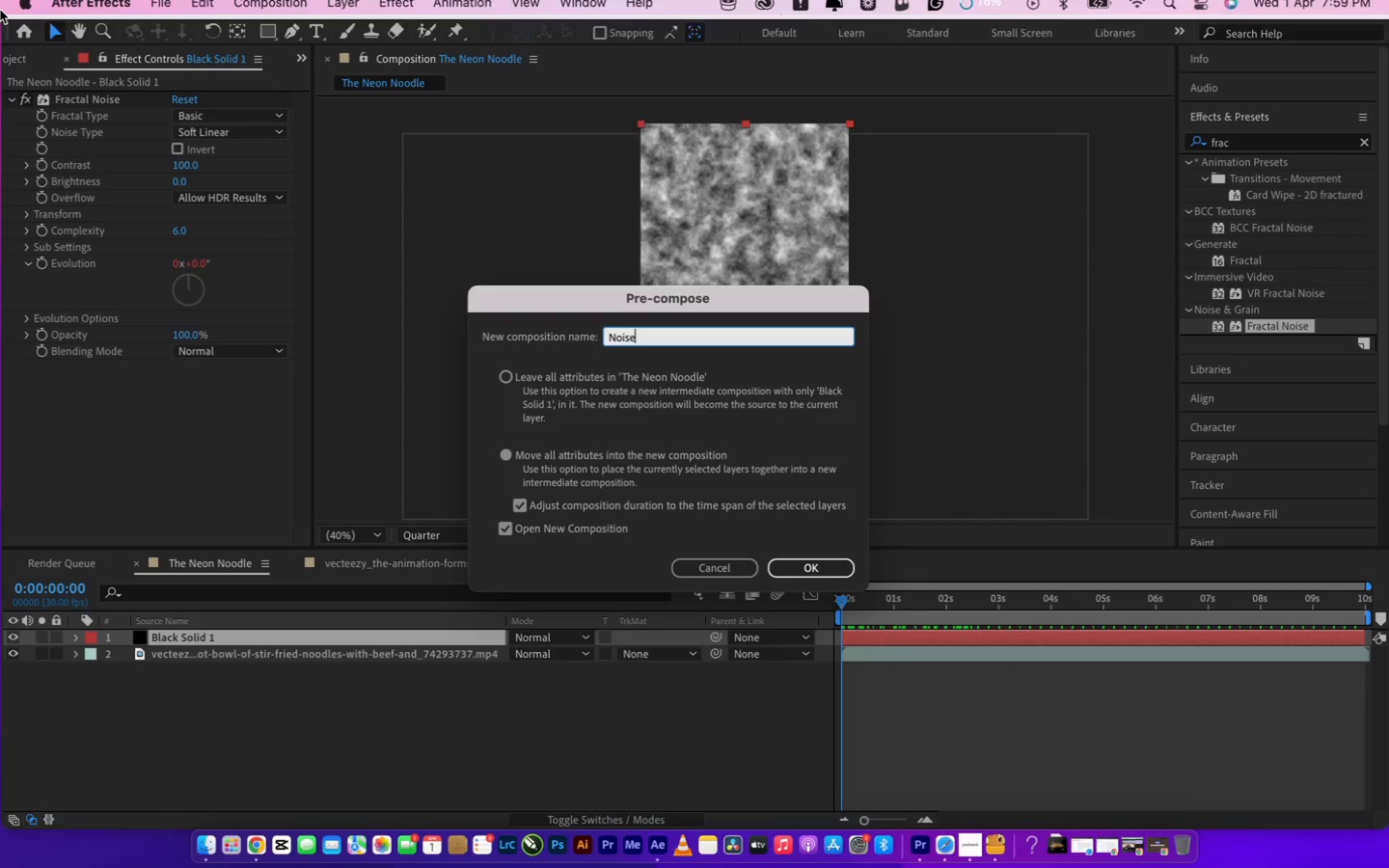 
left_click([167, 571])
 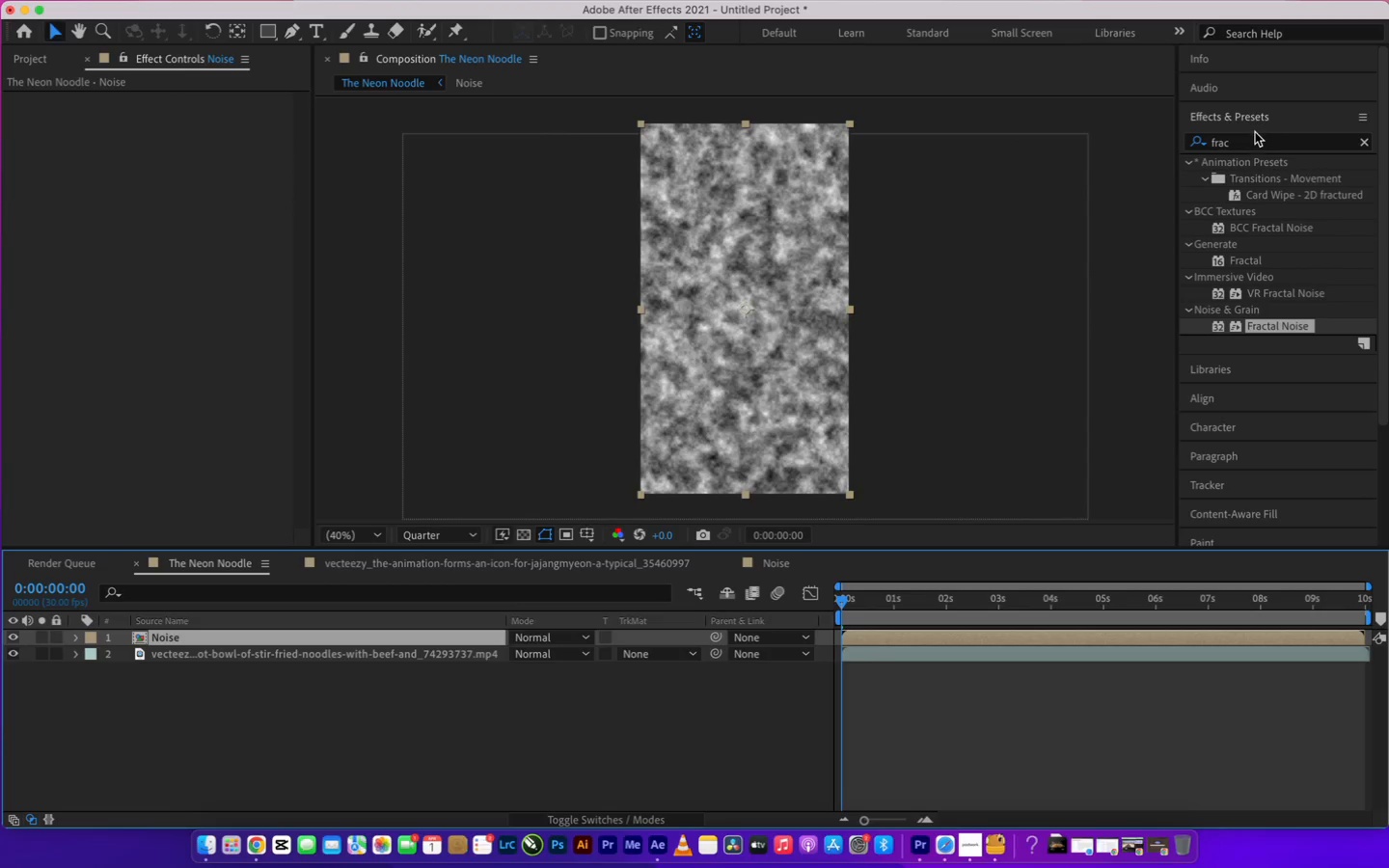 
left_click_drag(start_coordinate=[1245, 143], to_coordinate=[1155, 134])
 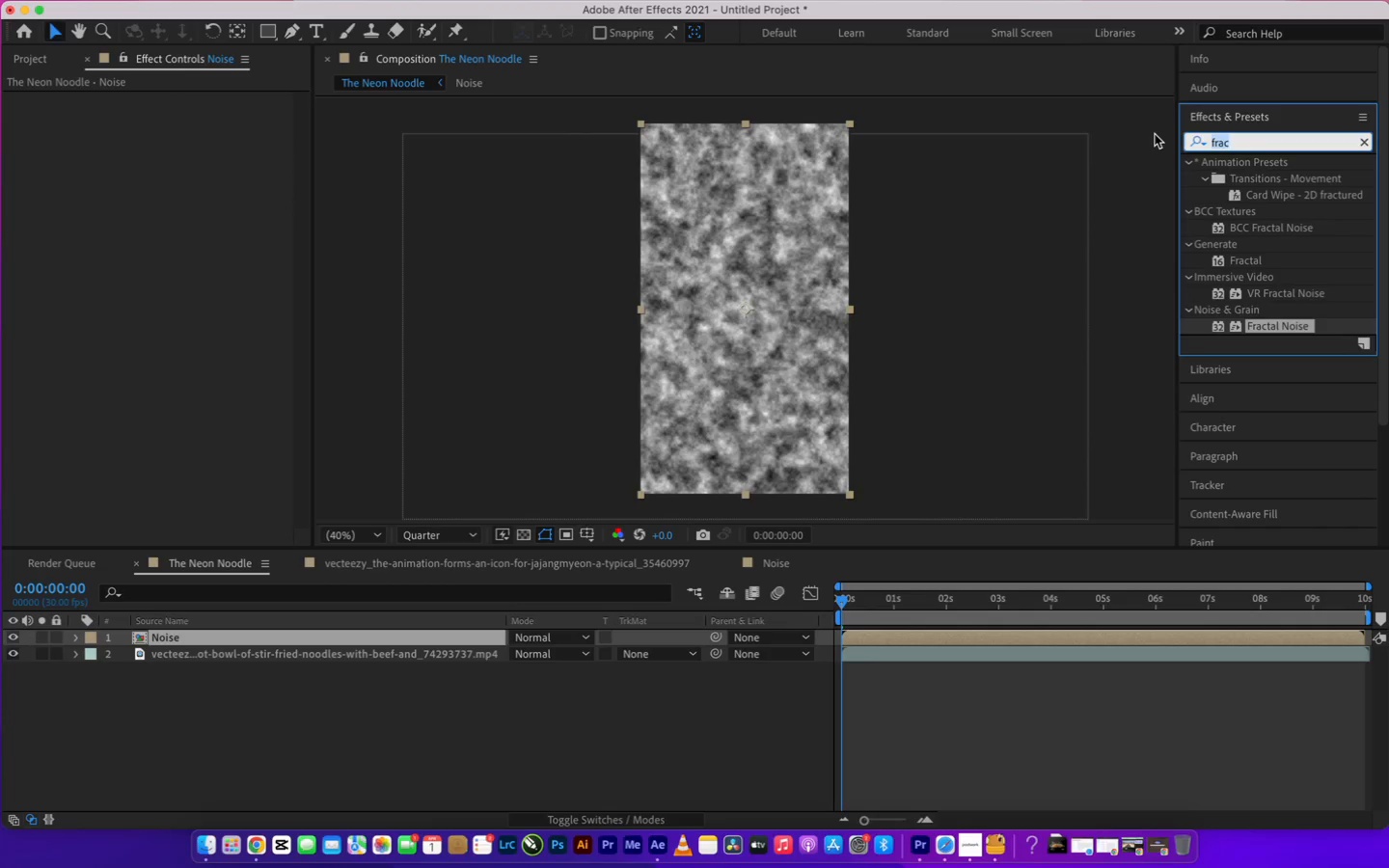 
type(displac)
 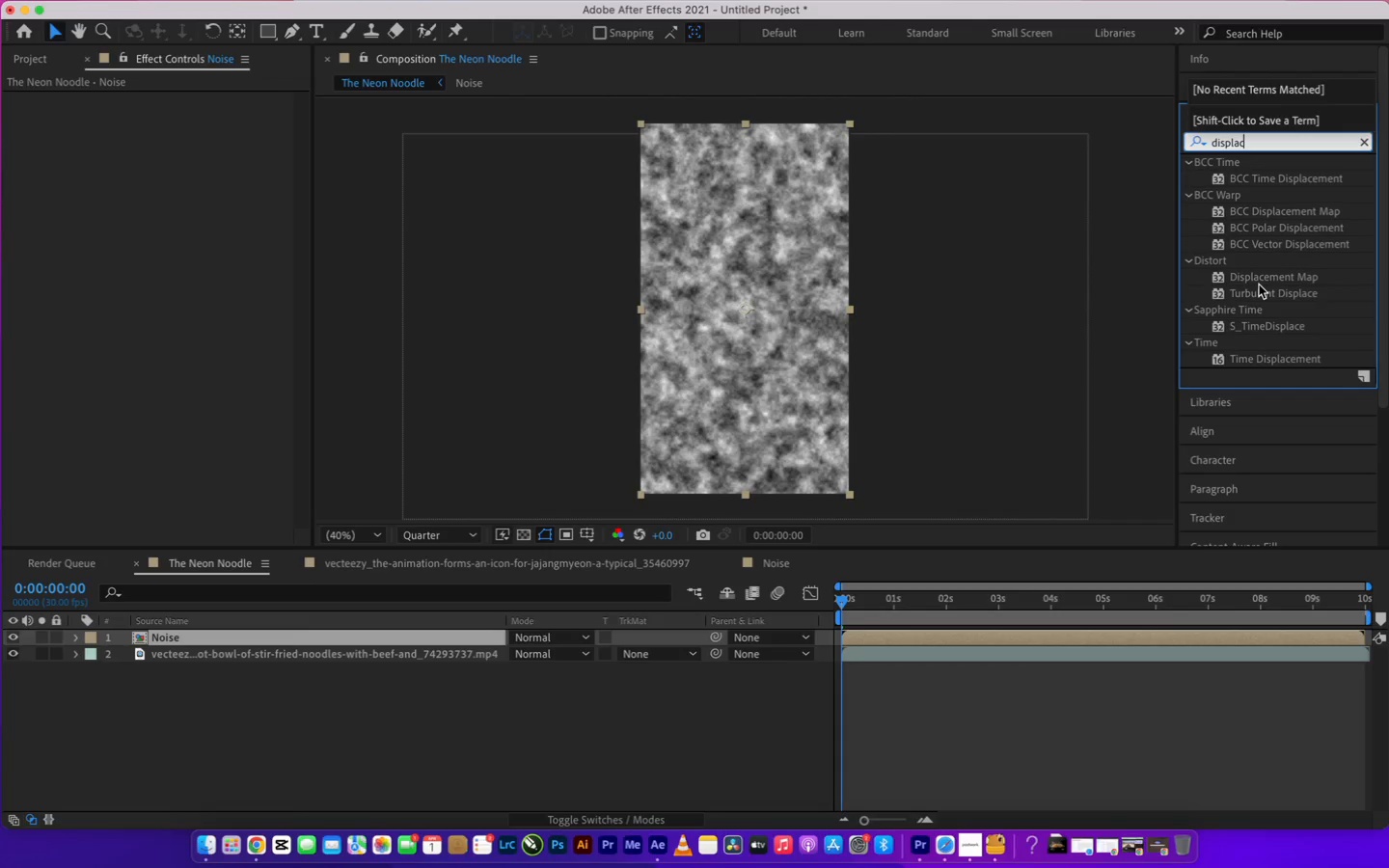 
left_click_drag(start_coordinate=[1258, 279], to_coordinate=[176, 636])
 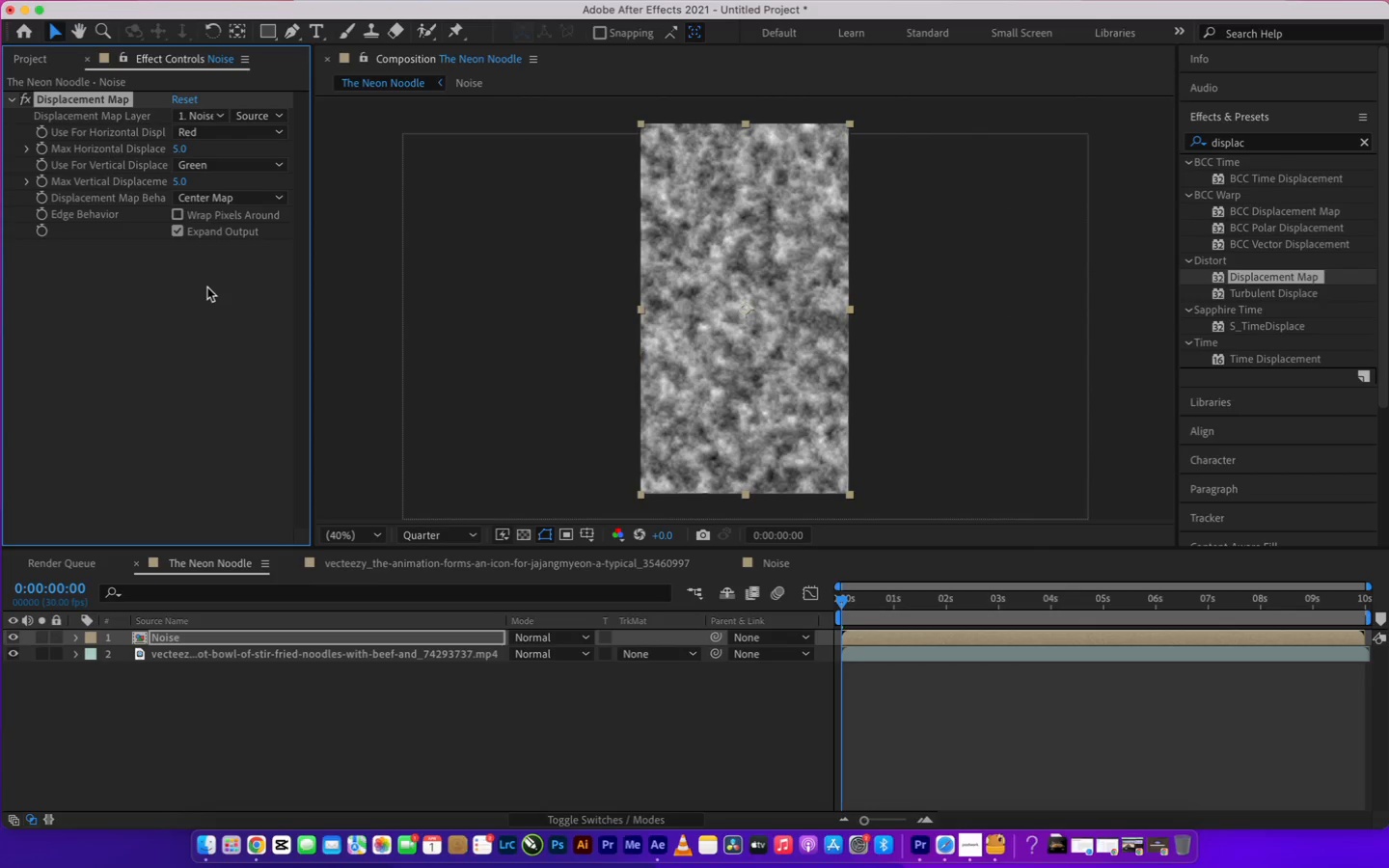 
wait(5.96)
 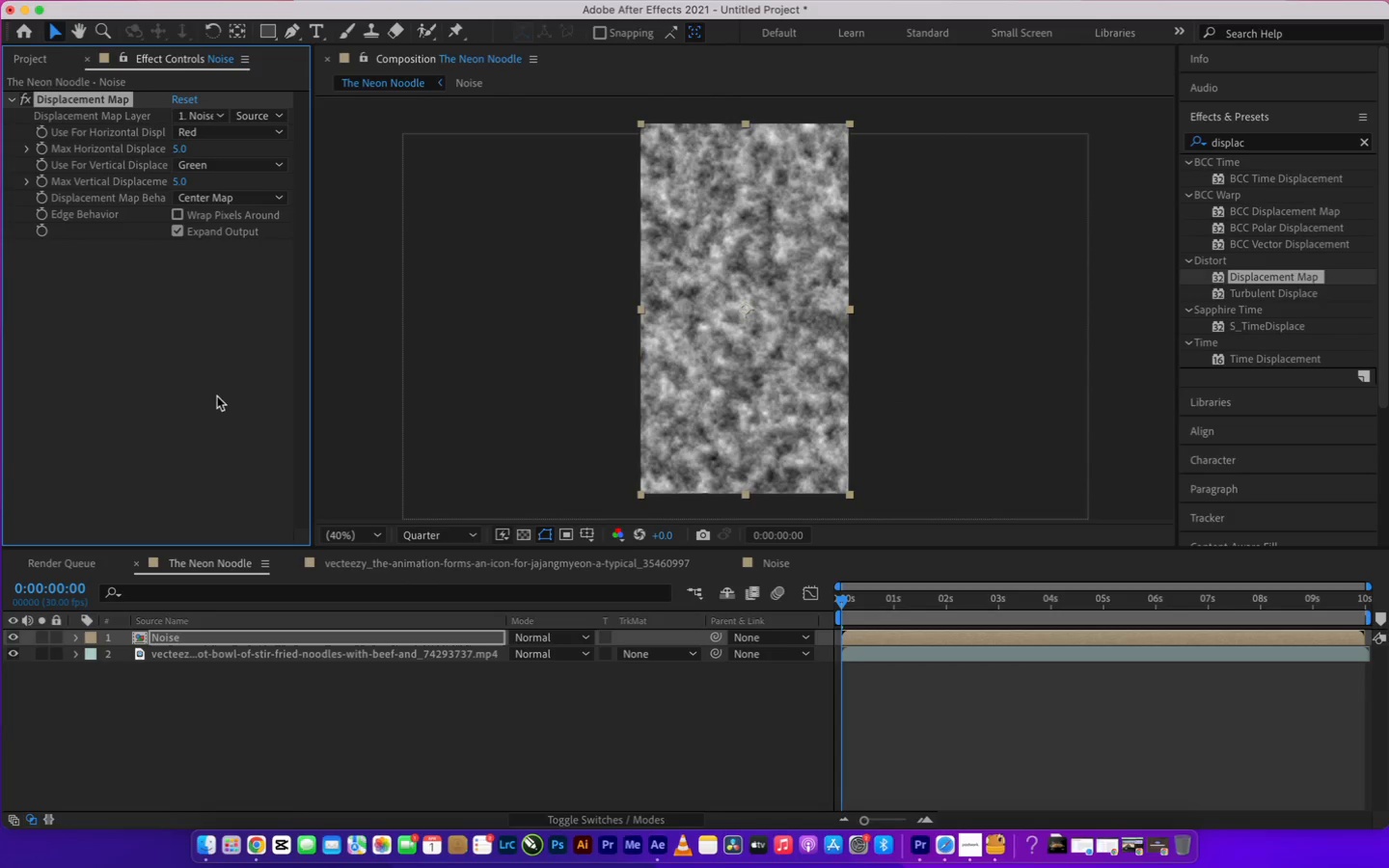 
key(Meta+X)
 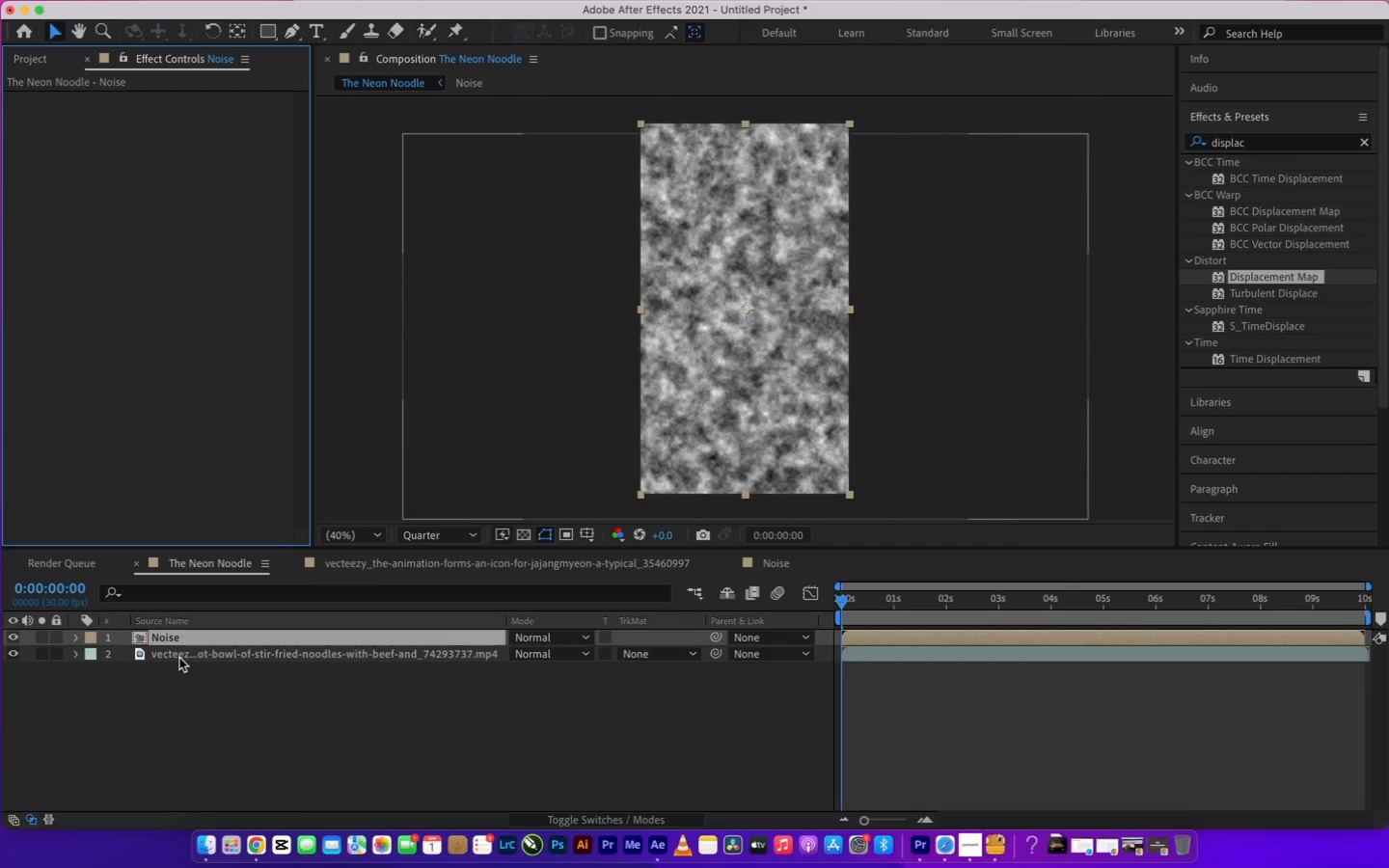 
left_click([180, 654])
 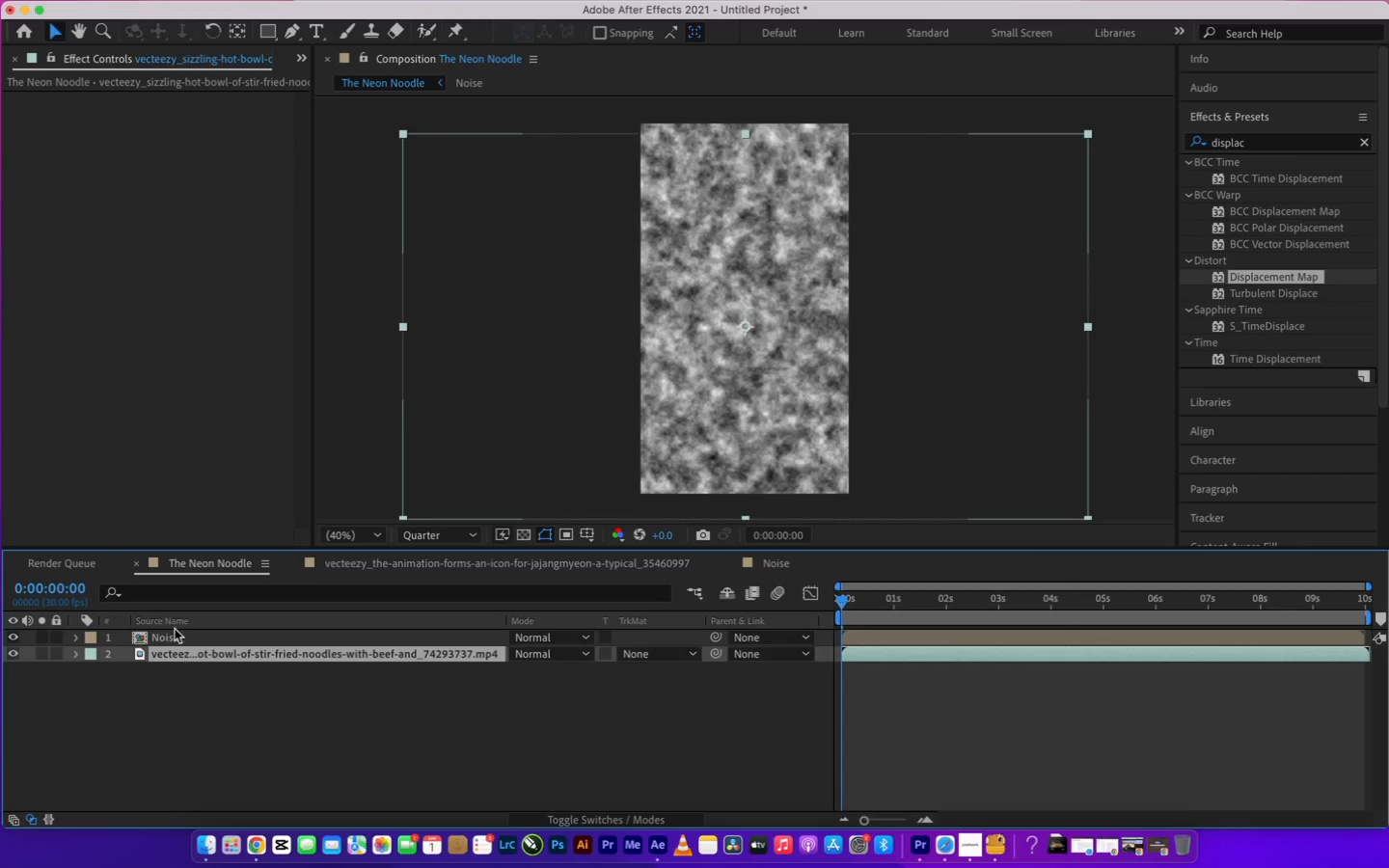 
key(Meta+V)
 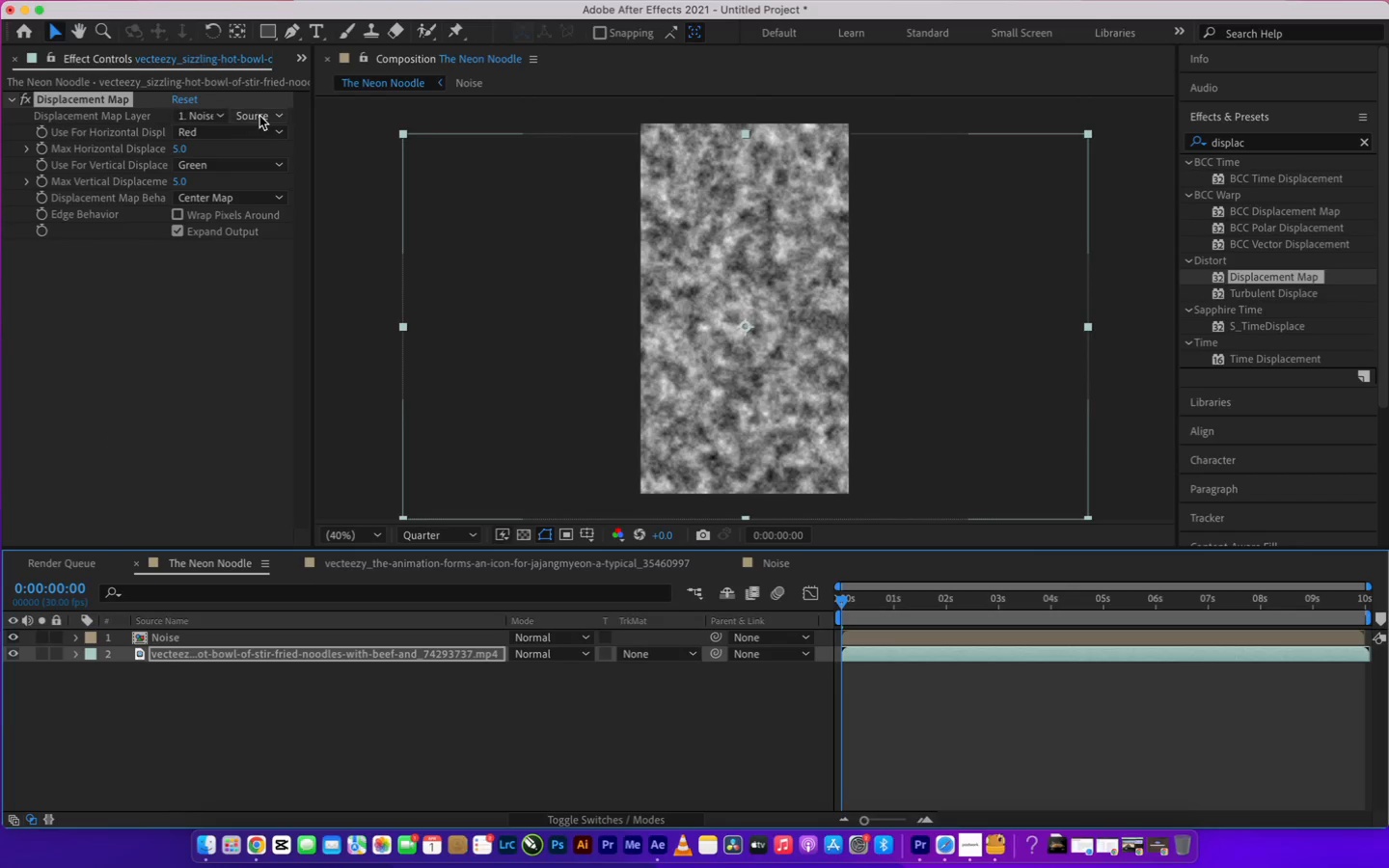 
left_click([259, 116])
 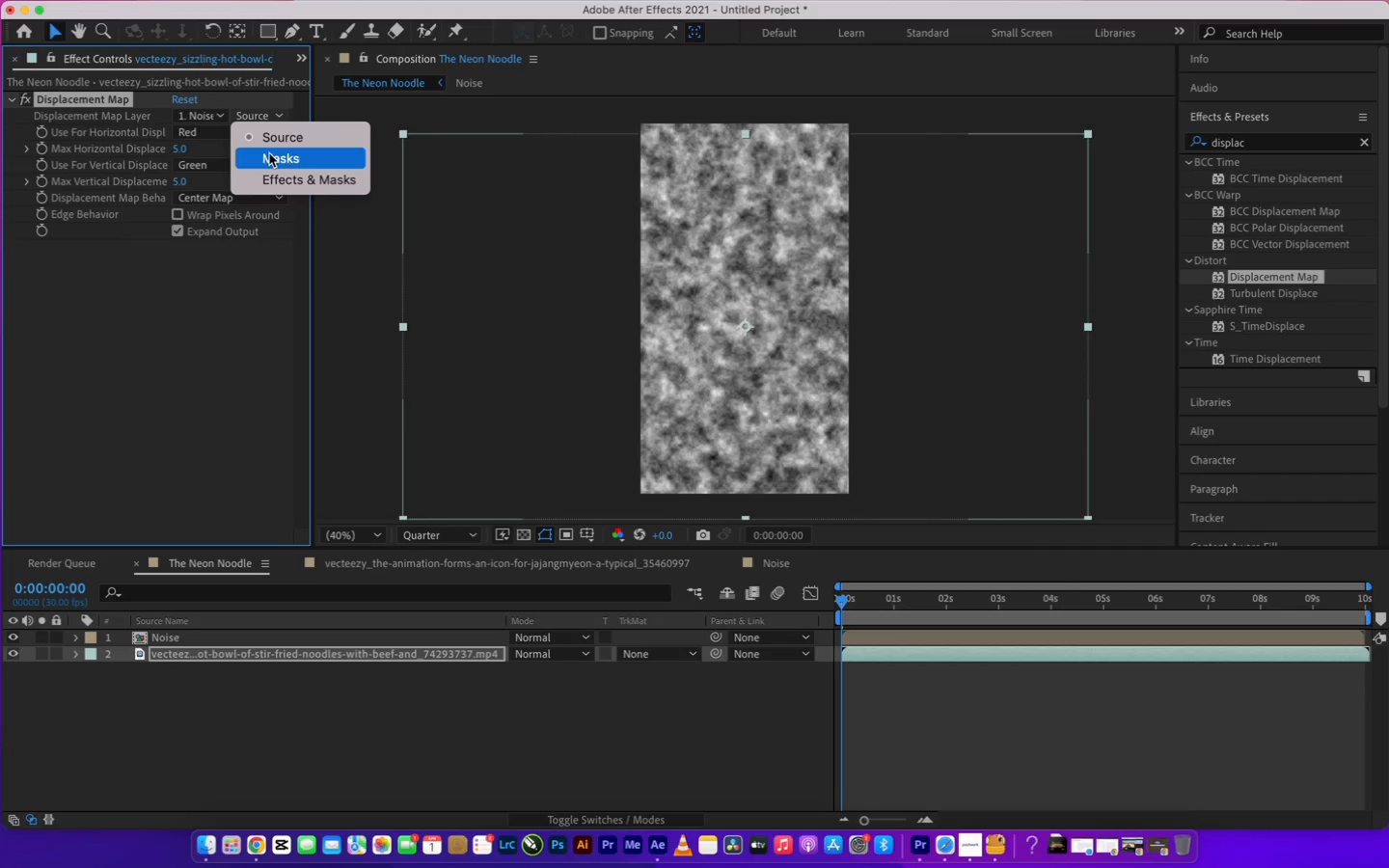 
left_click([161, 351])
 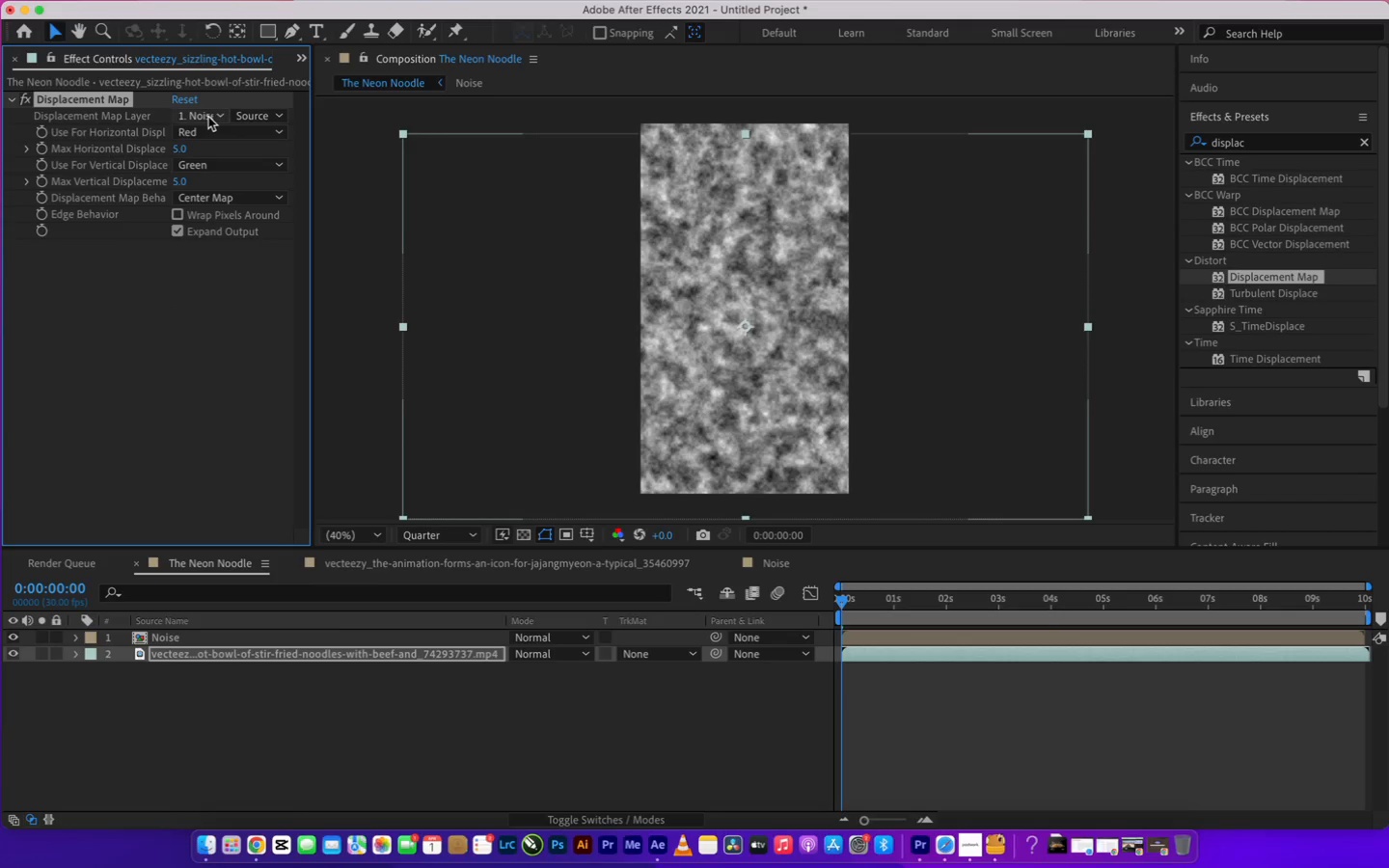 
left_click([208, 116])
 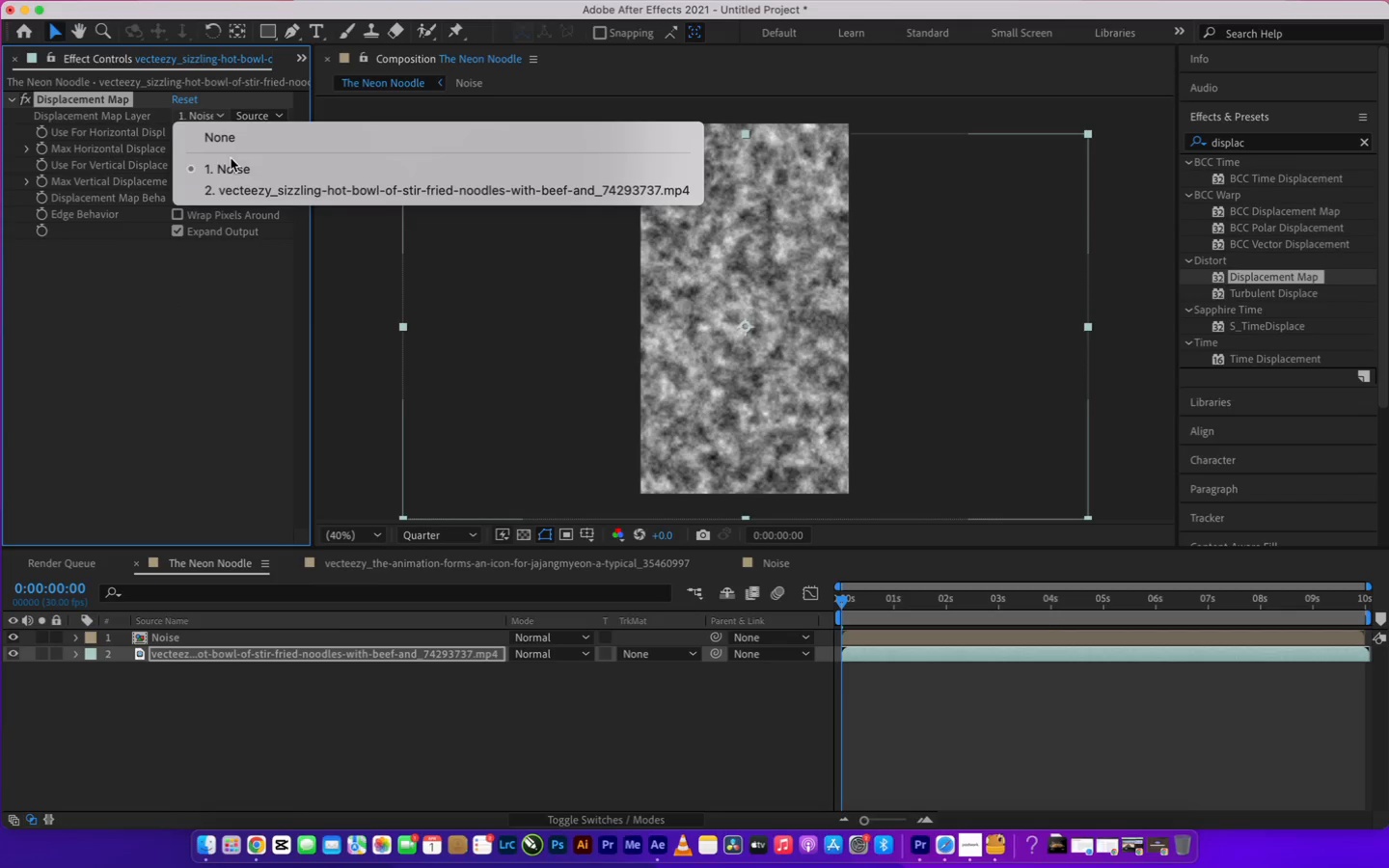 
left_click([231, 163])
 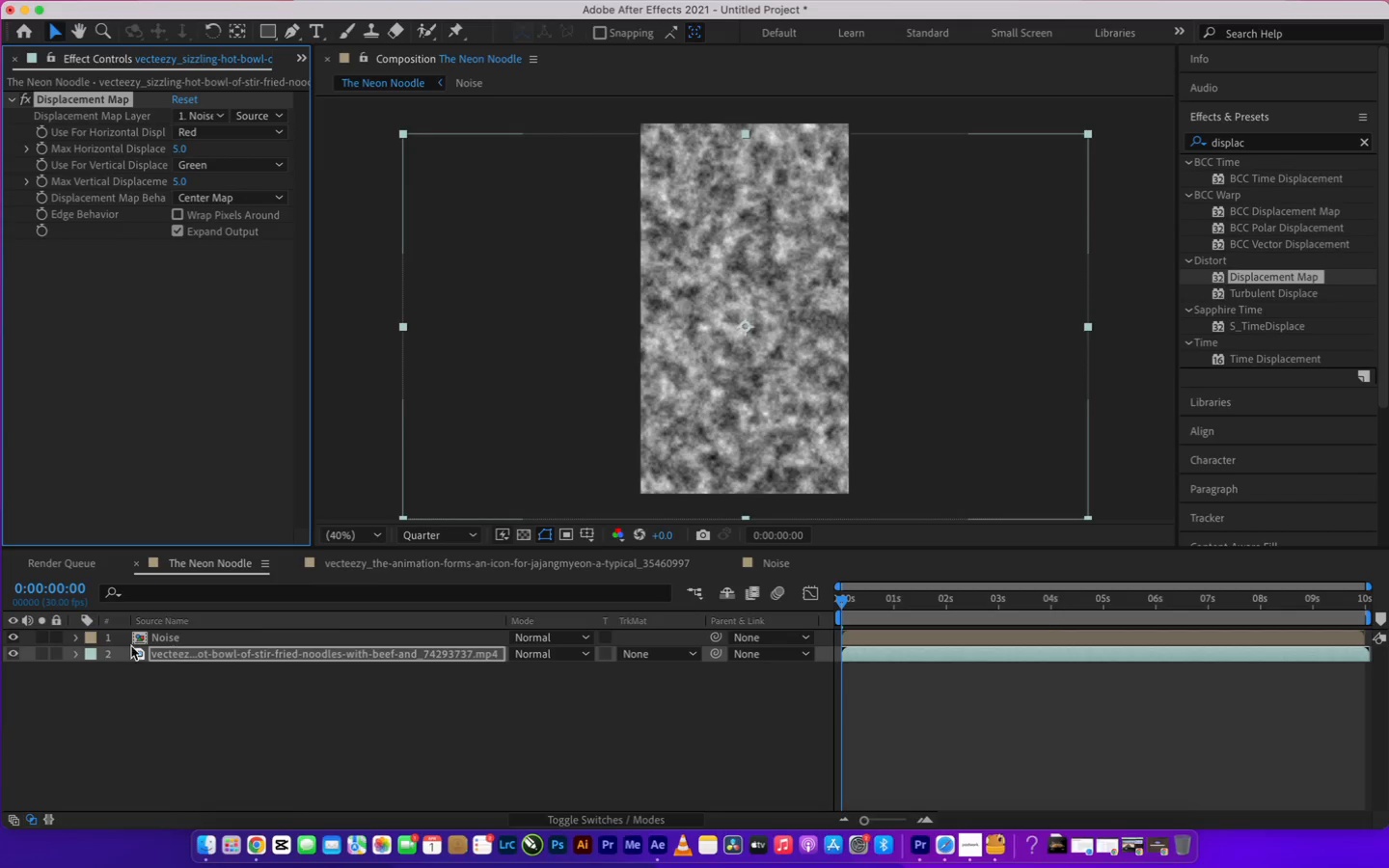 
left_click([15, 636])
 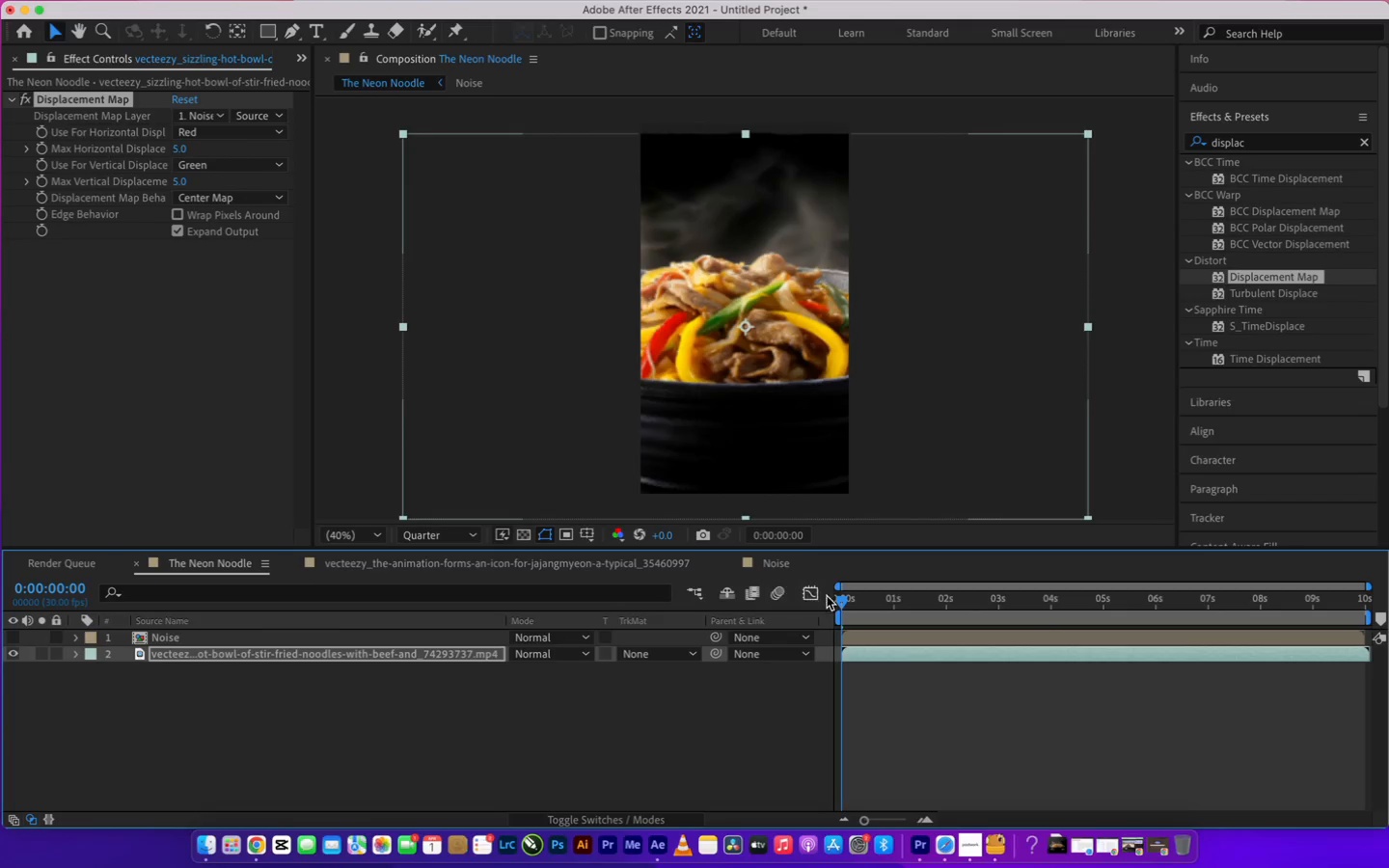 
left_click_drag(start_coordinate=[849, 599], to_coordinate=[926, 603])
 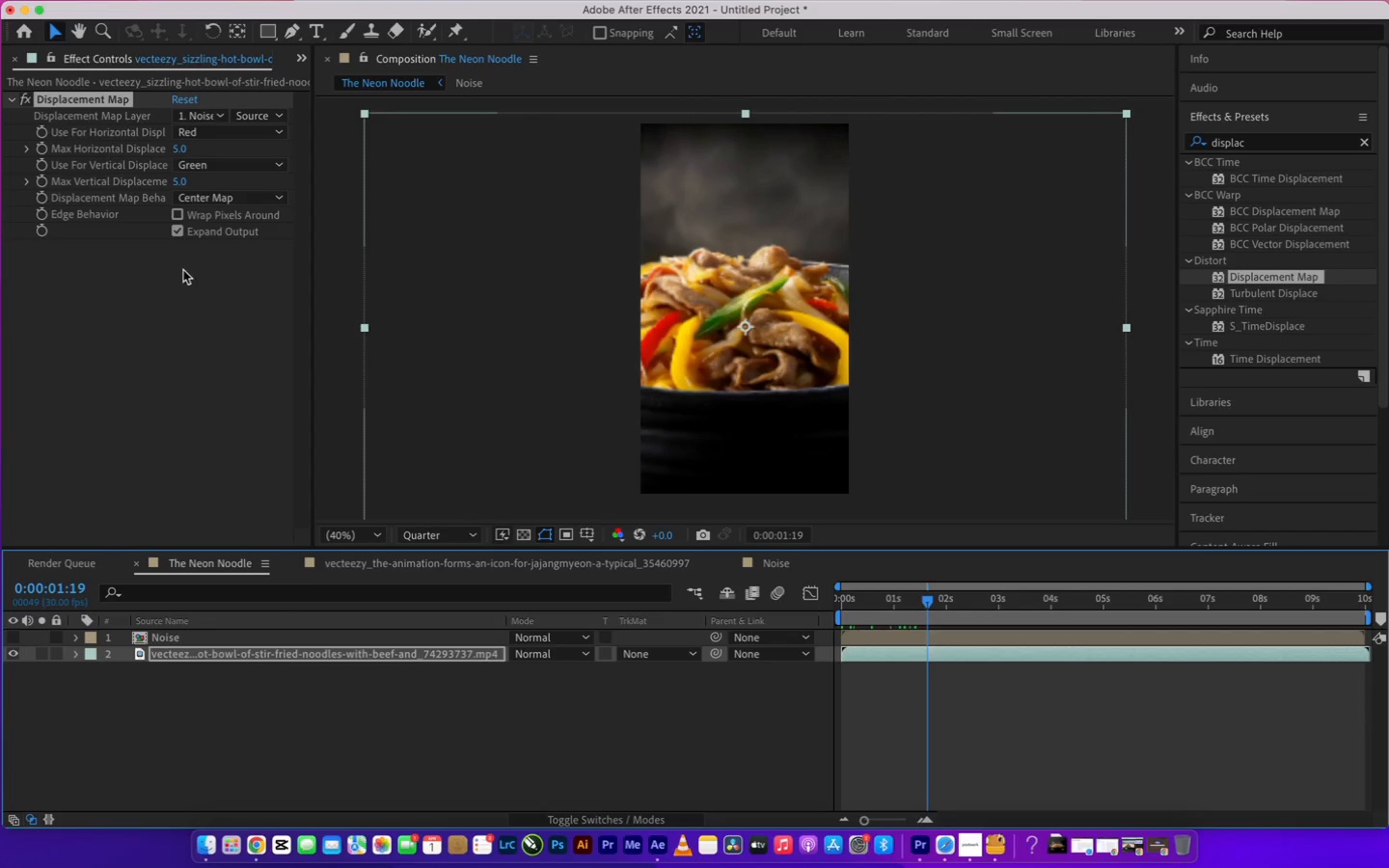 
wait(5.26)
 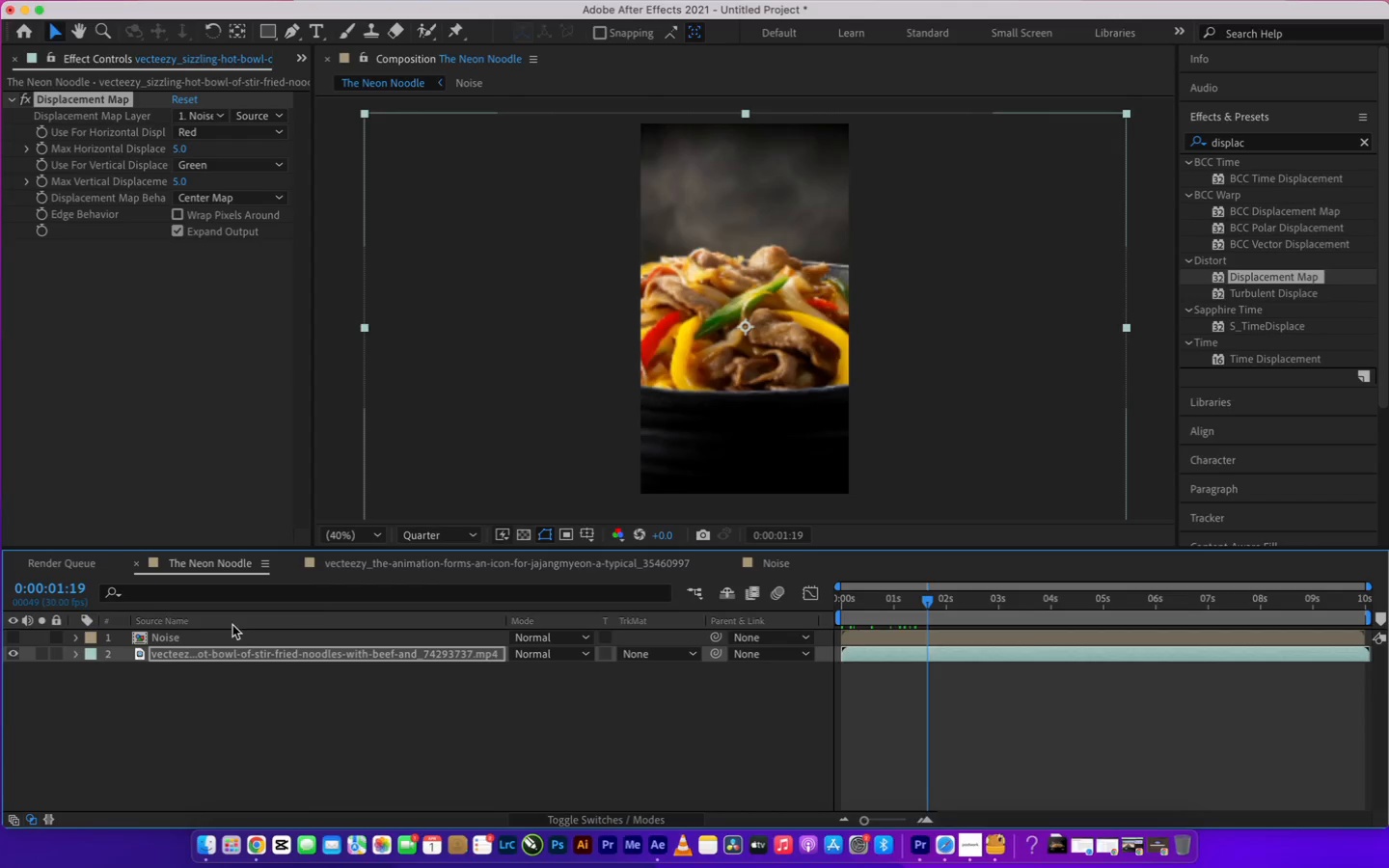 
left_click([196, 117])
 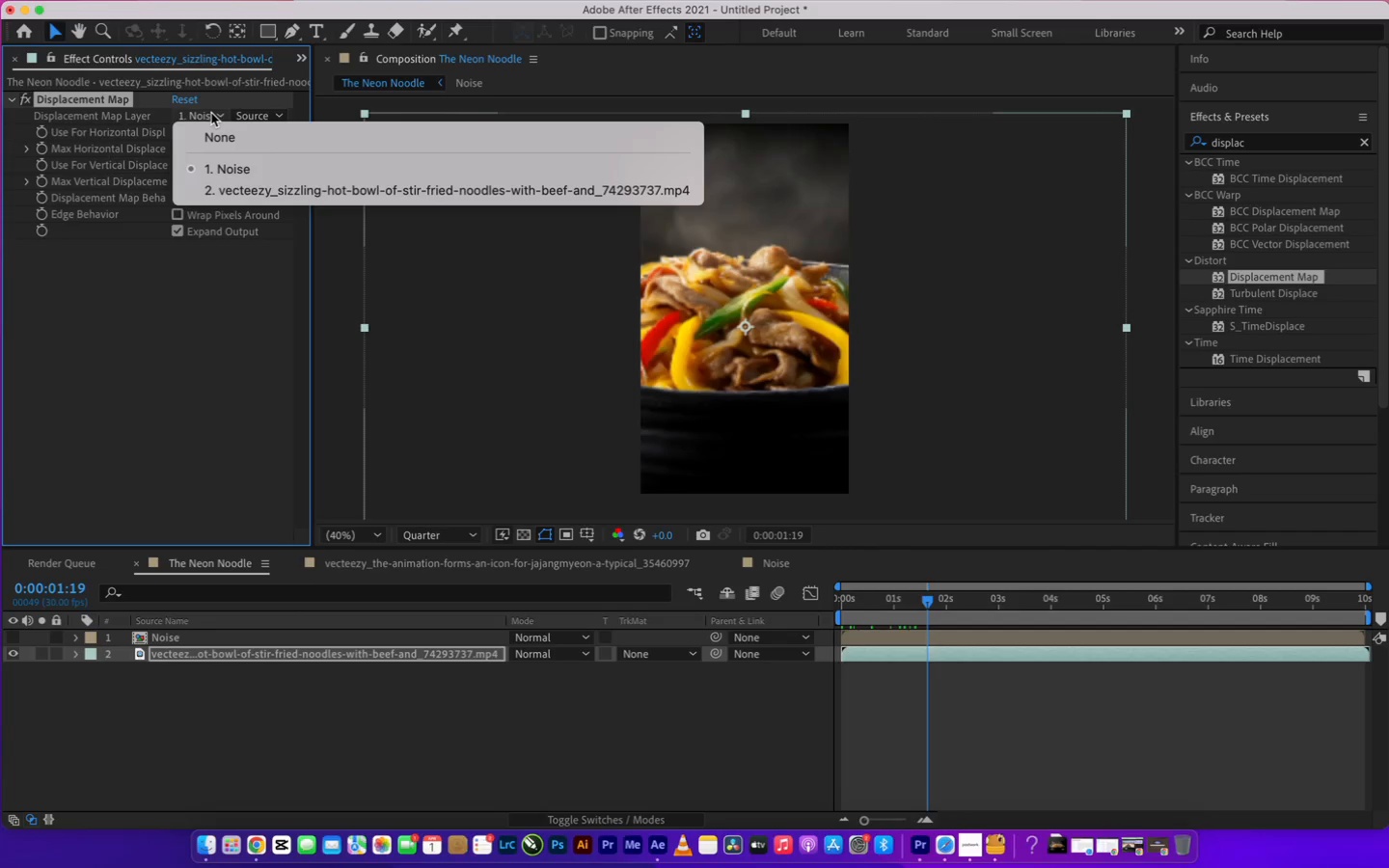 
left_click([211, 113])
 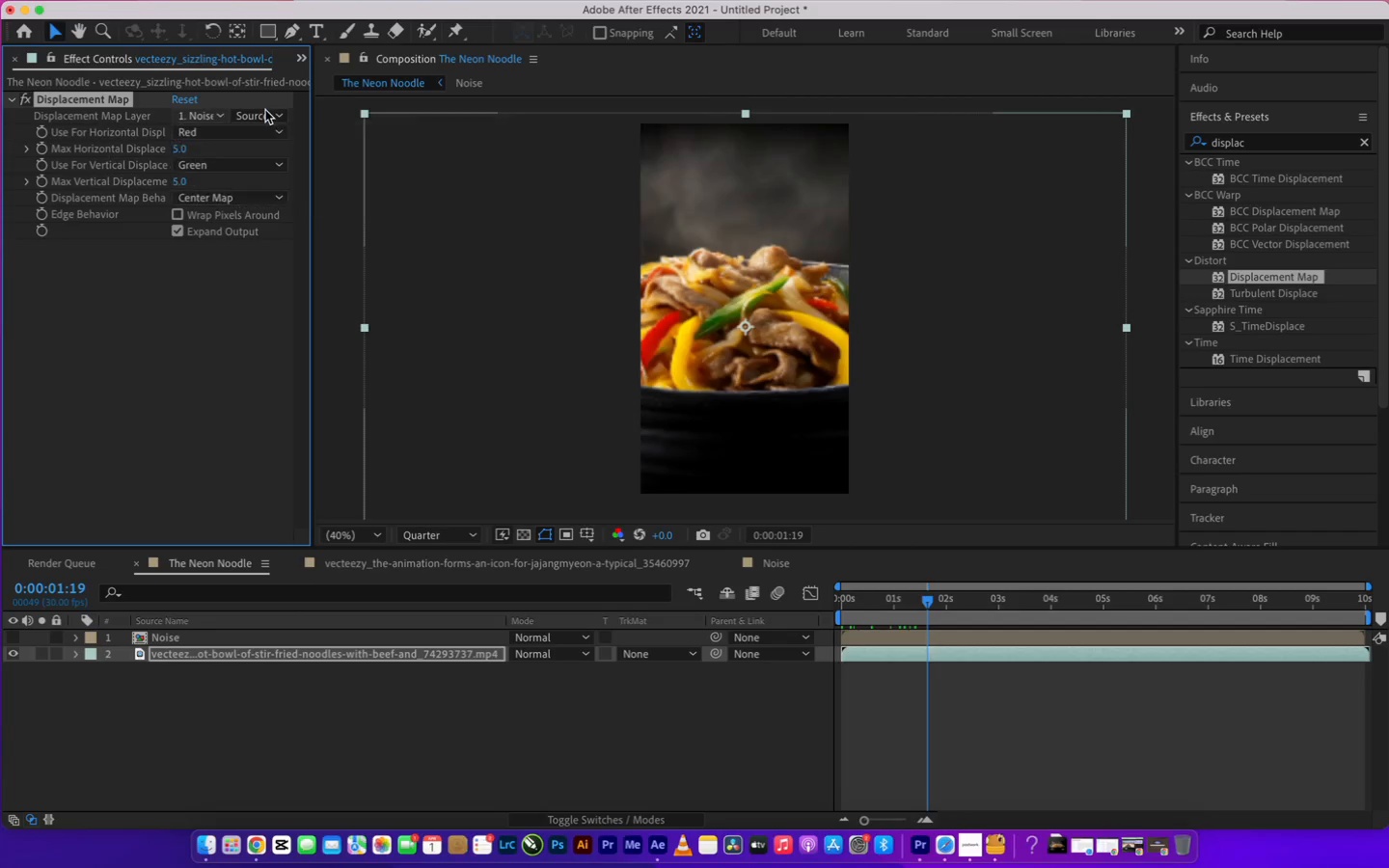 
double_click([265, 110])
 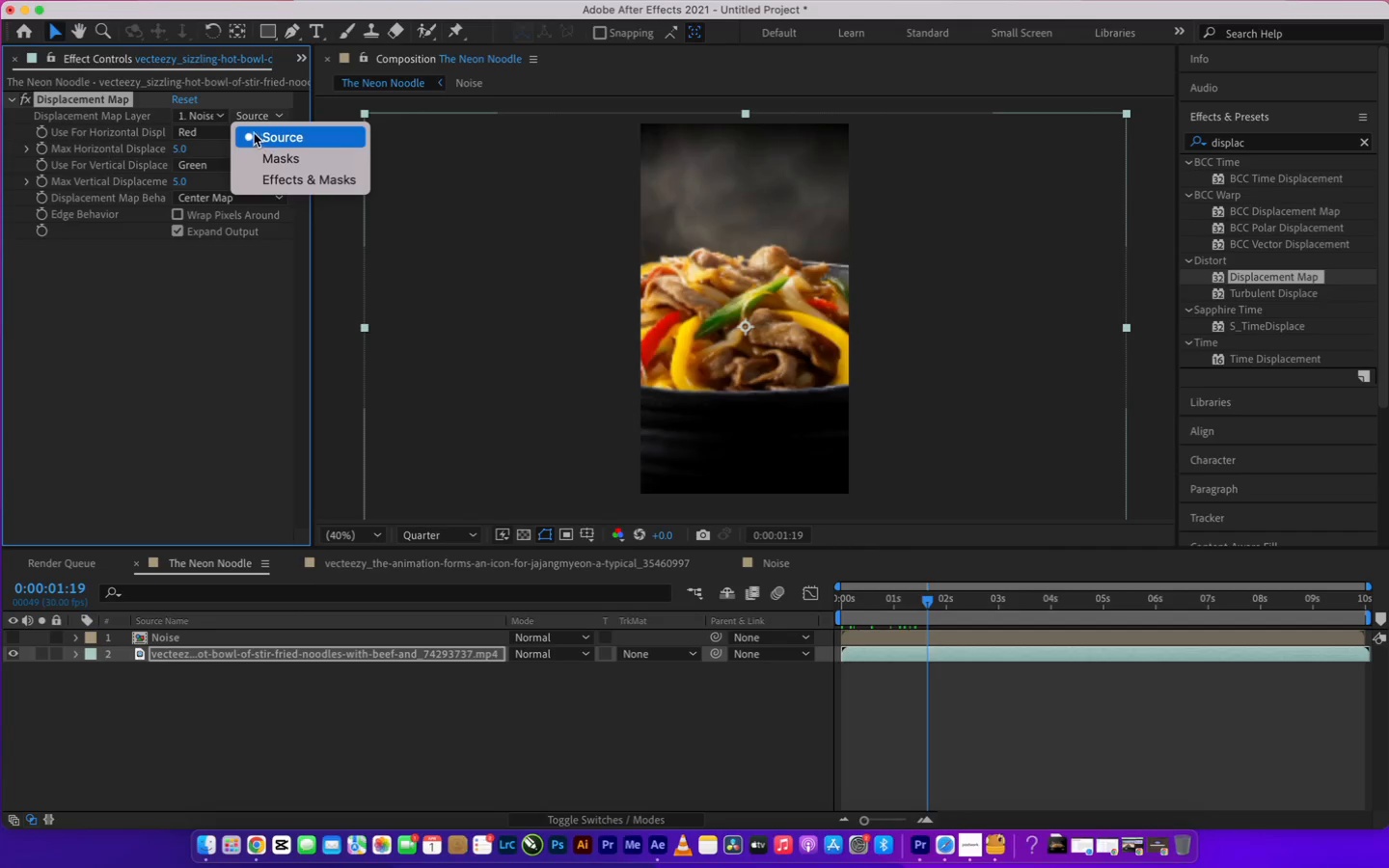 
left_click([250, 111])
 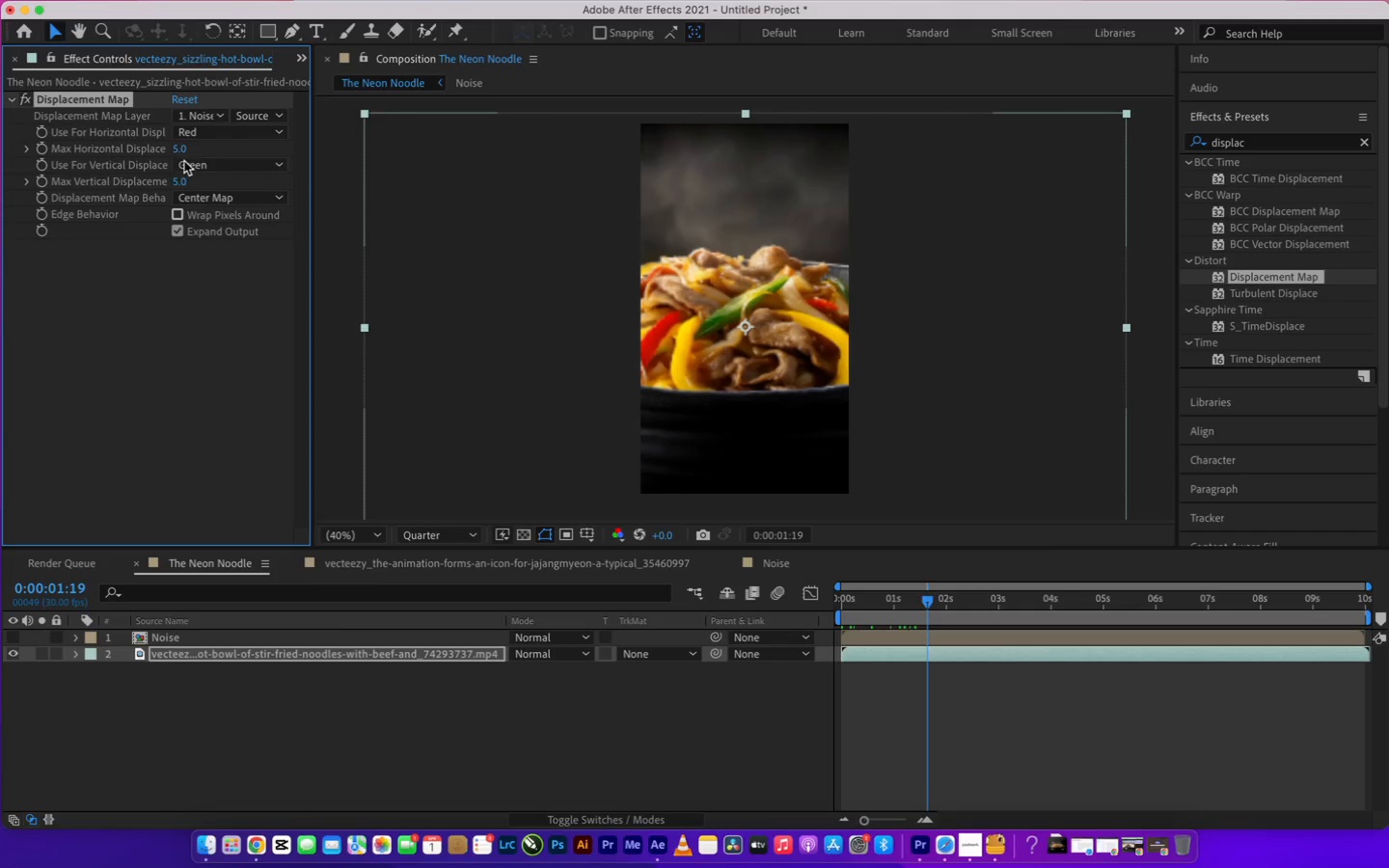 
left_click([201, 113])
 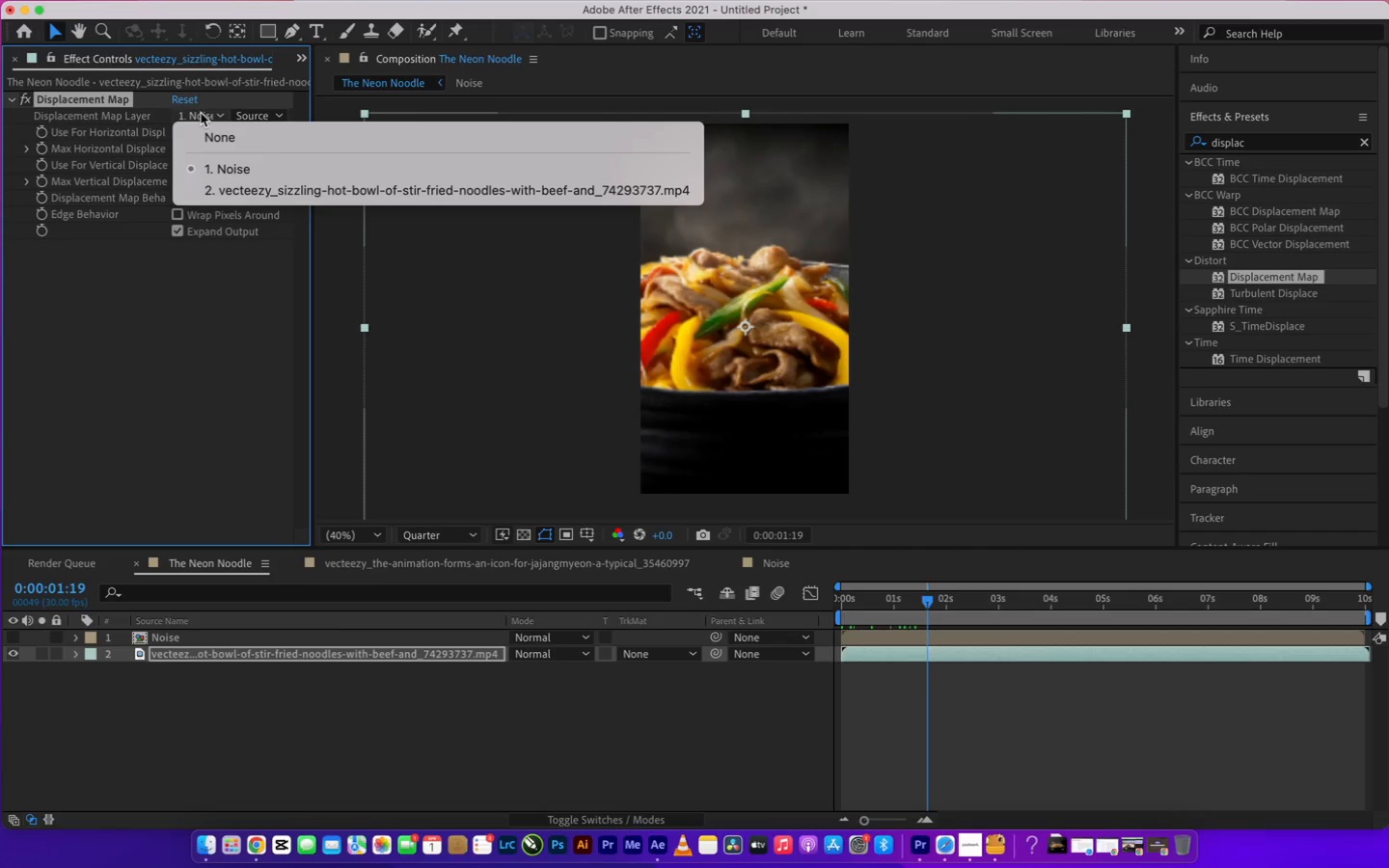 
left_click([201, 113])
 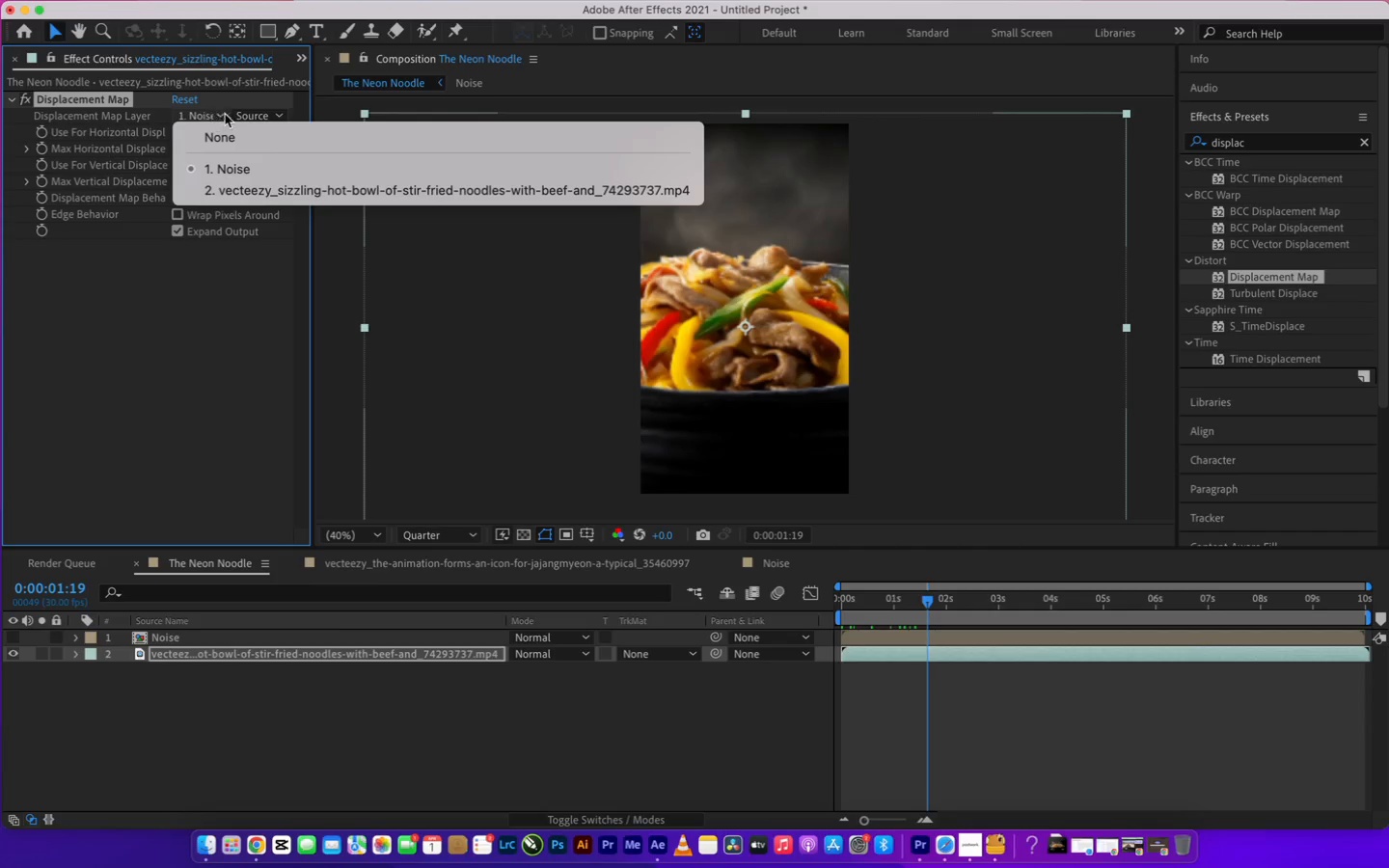 
left_click([259, 115])
 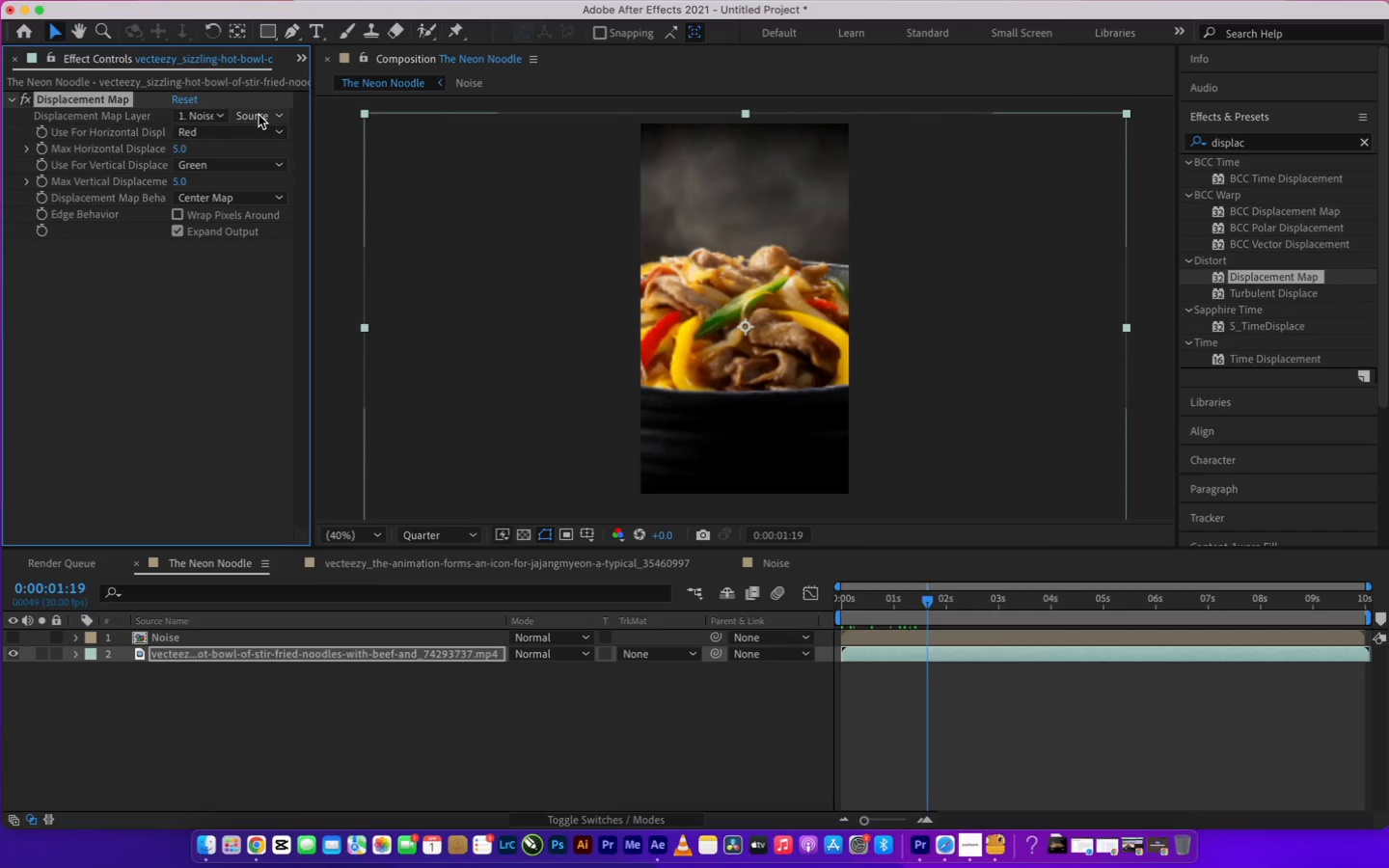 
left_click([259, 115])
 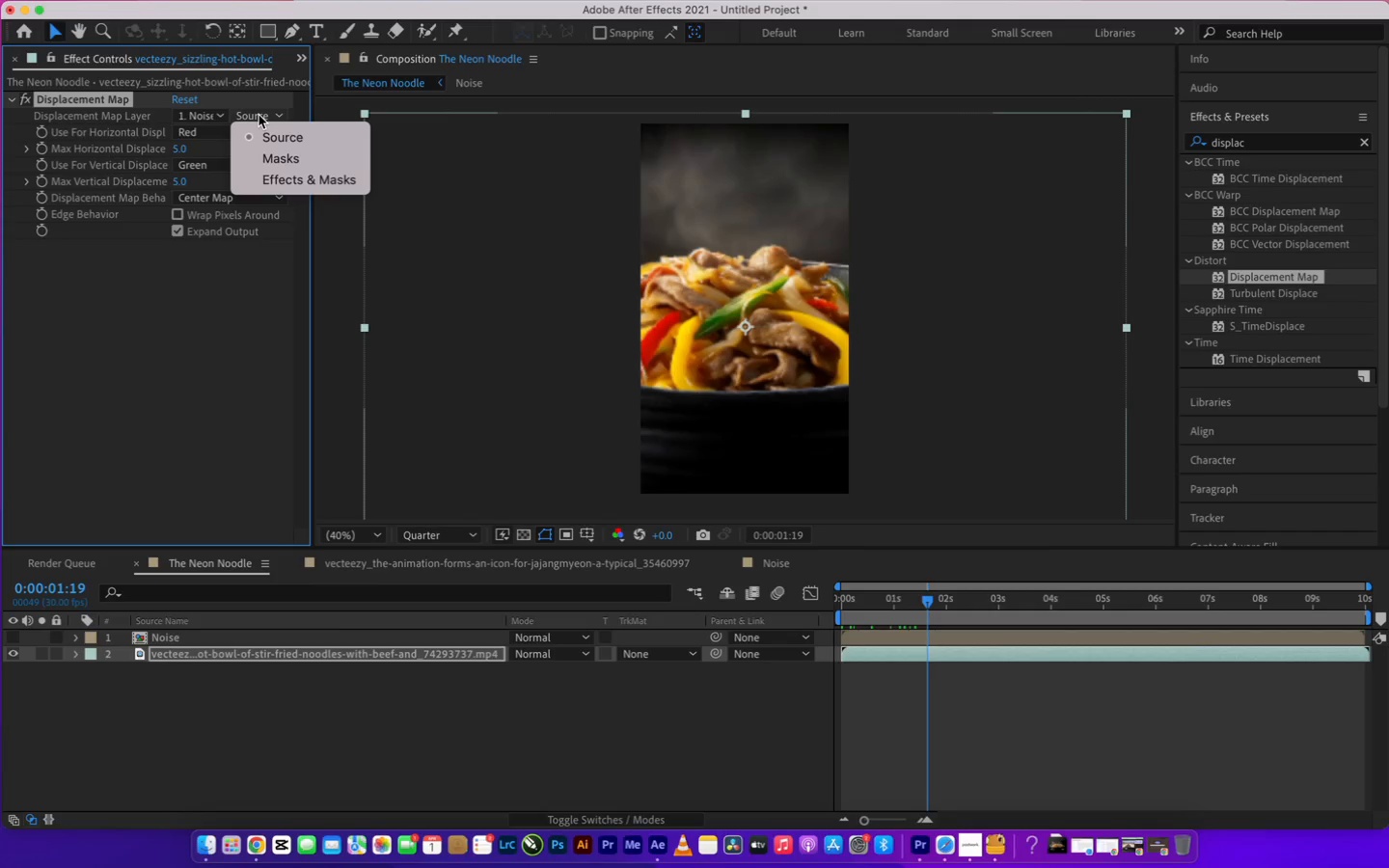 
left_click([259, 115])
 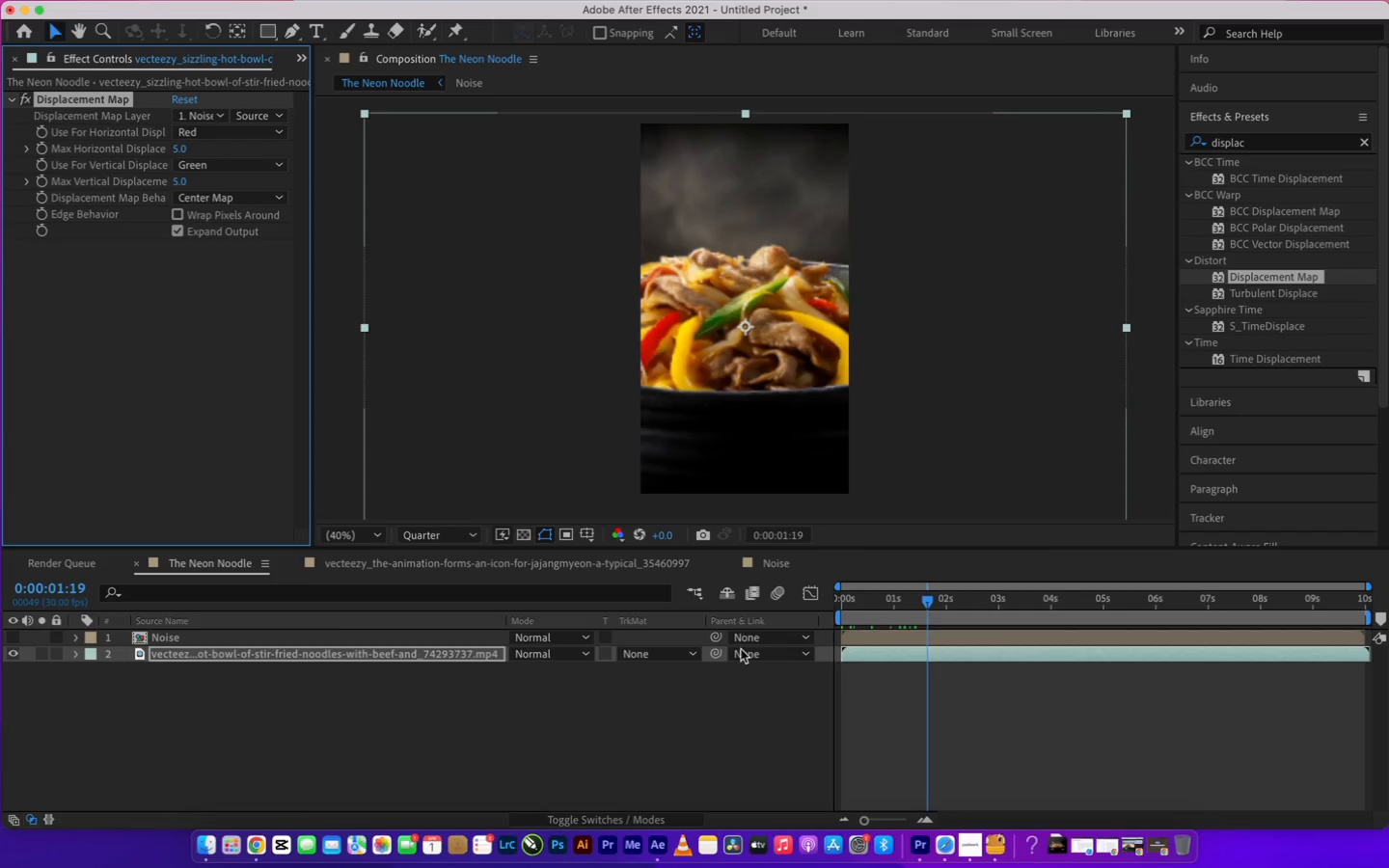 
left_click_drag(start_coordinate=[873, 610], to_coordinate=[908, 615])
 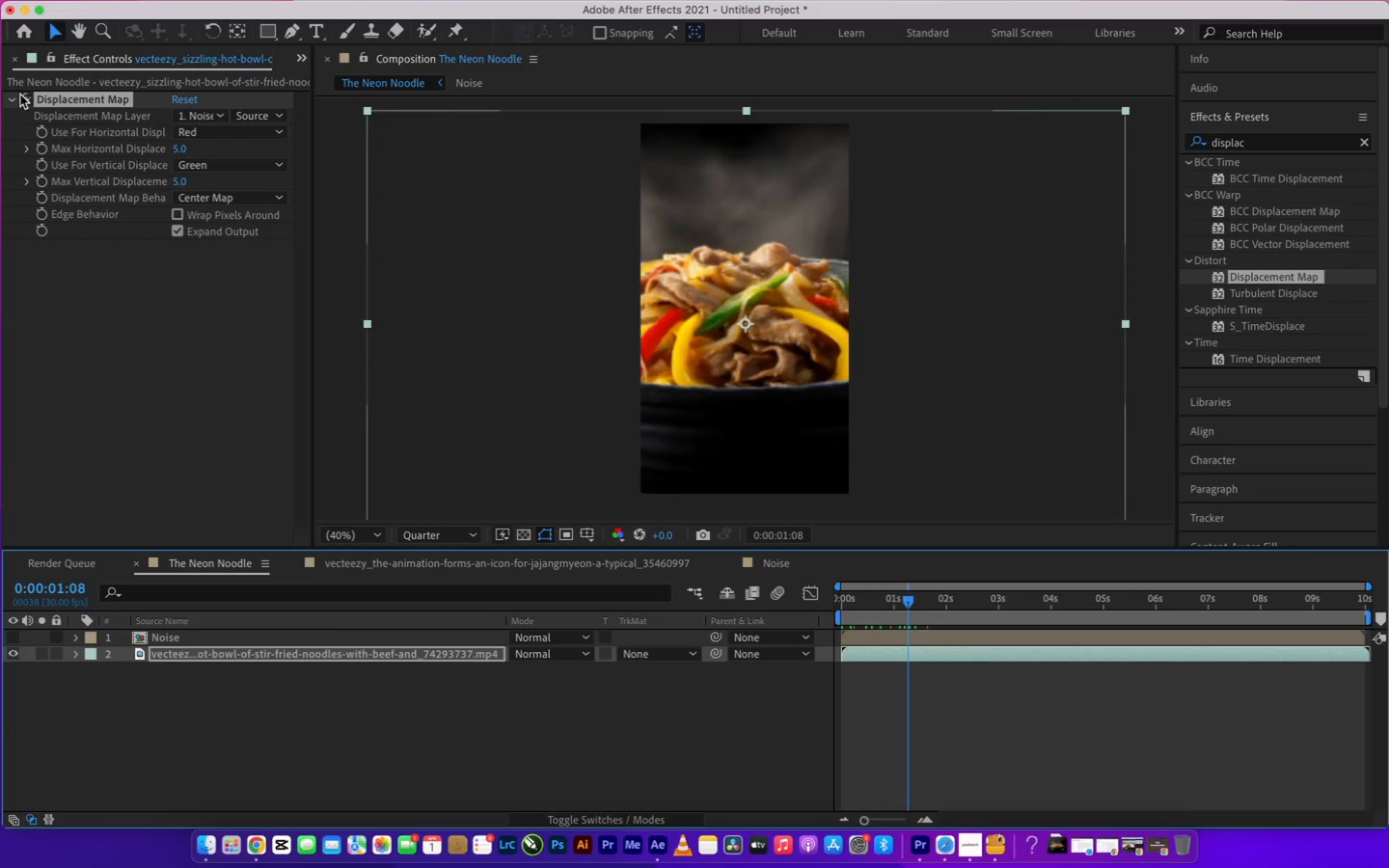 
left_click([26, 99])
 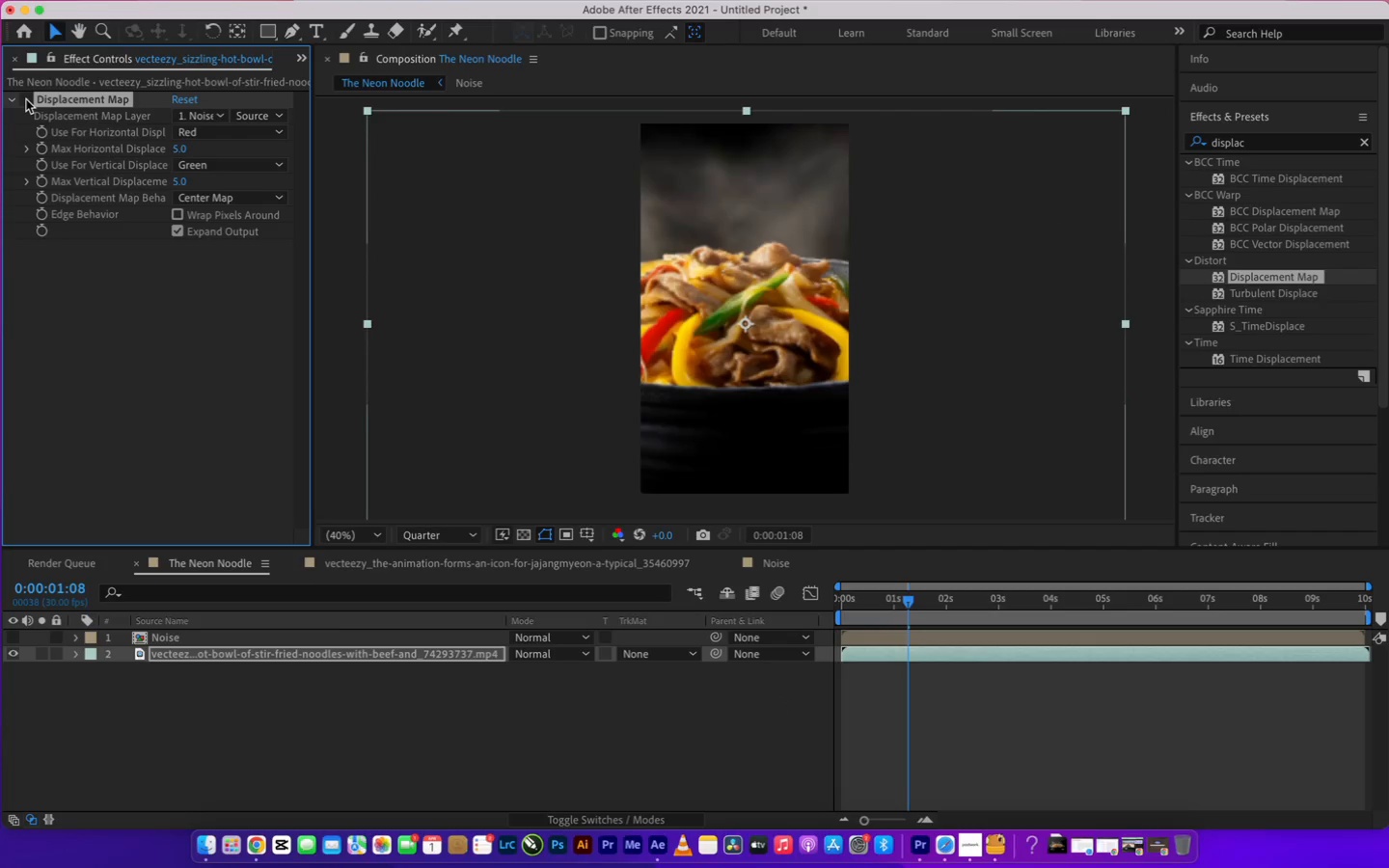 
left_click([26, 99])
 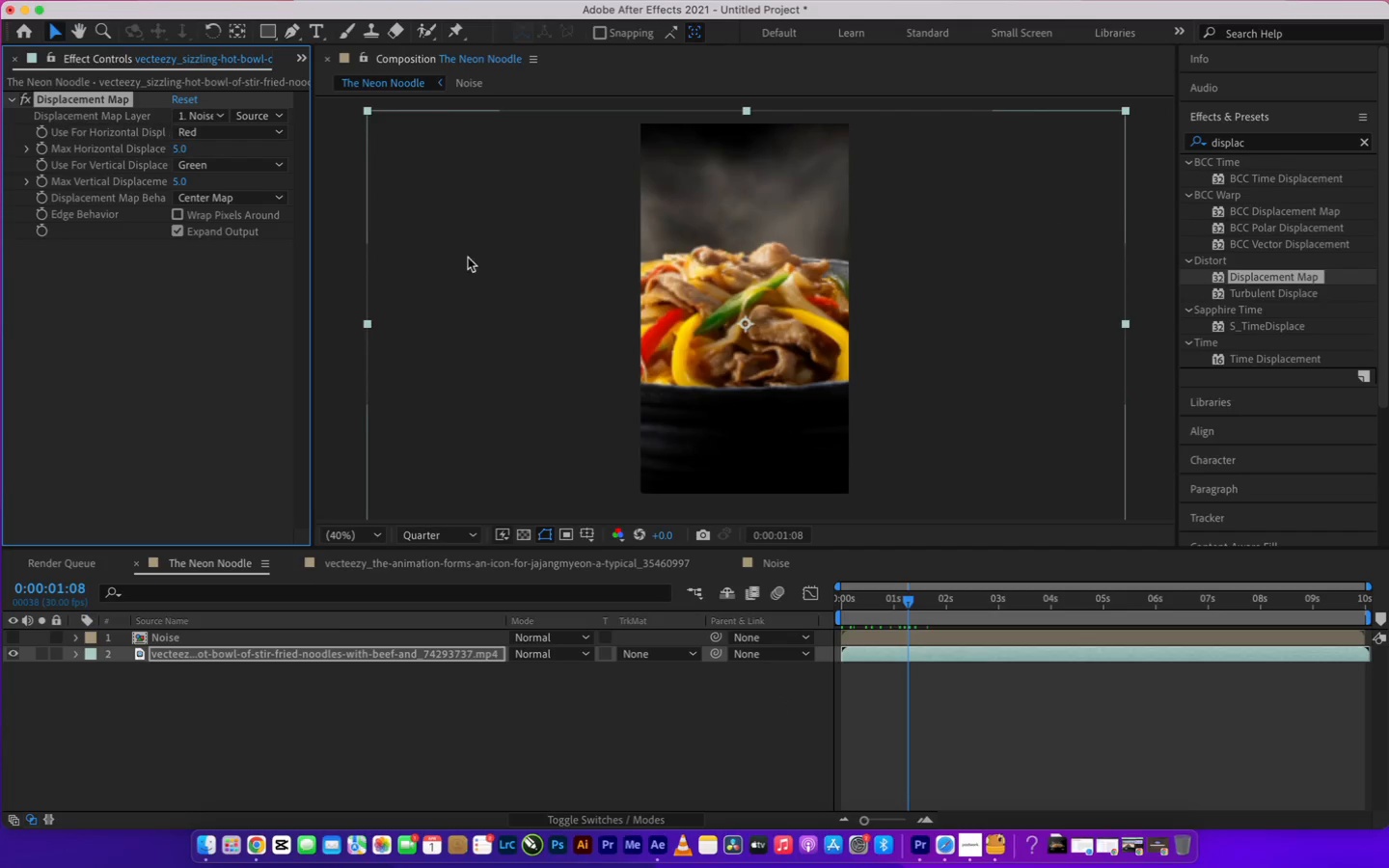 
left_click_drag(start_coordinate=[913, 597], to_coordinate=[787, 606])
 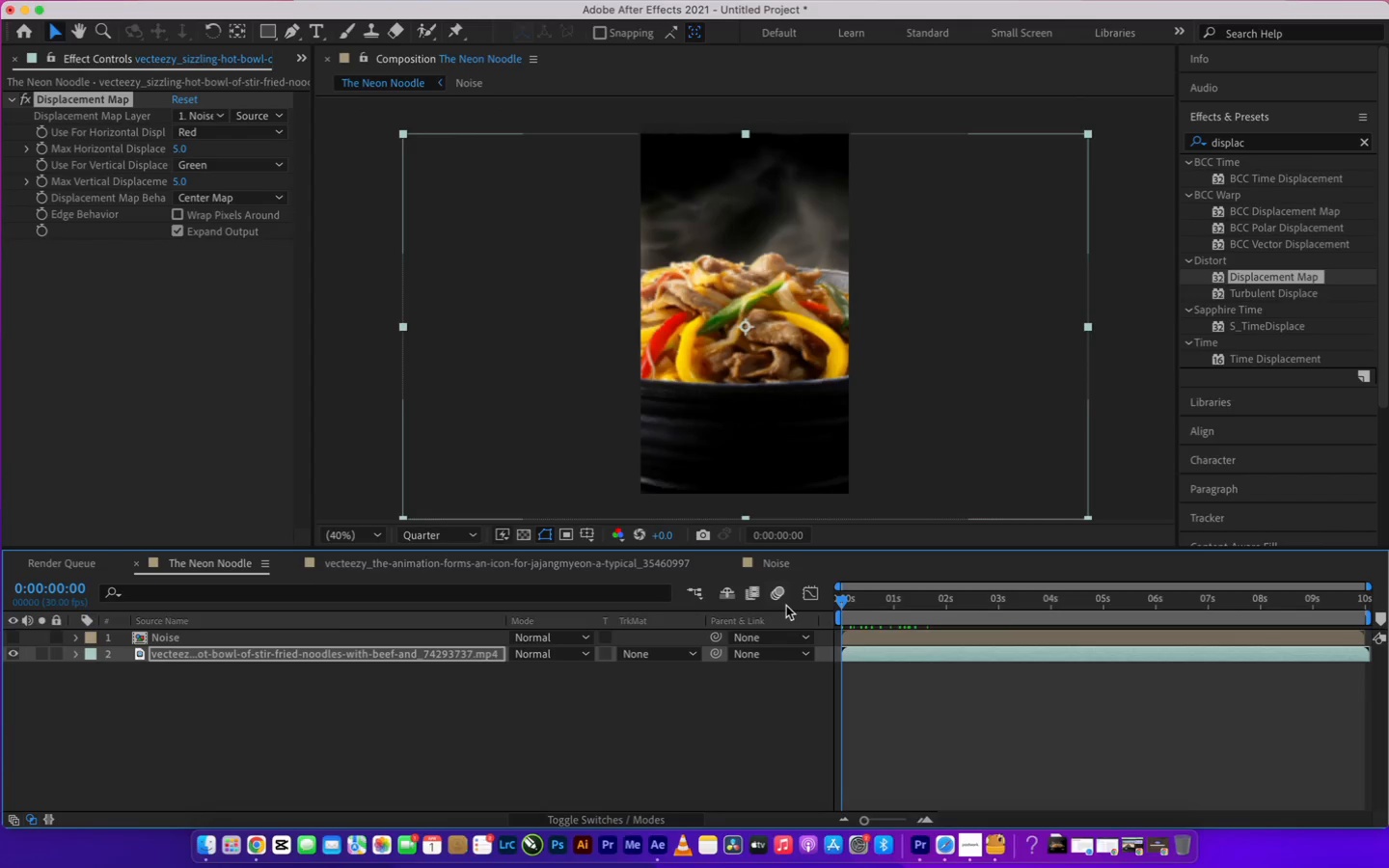 
key(Space)
 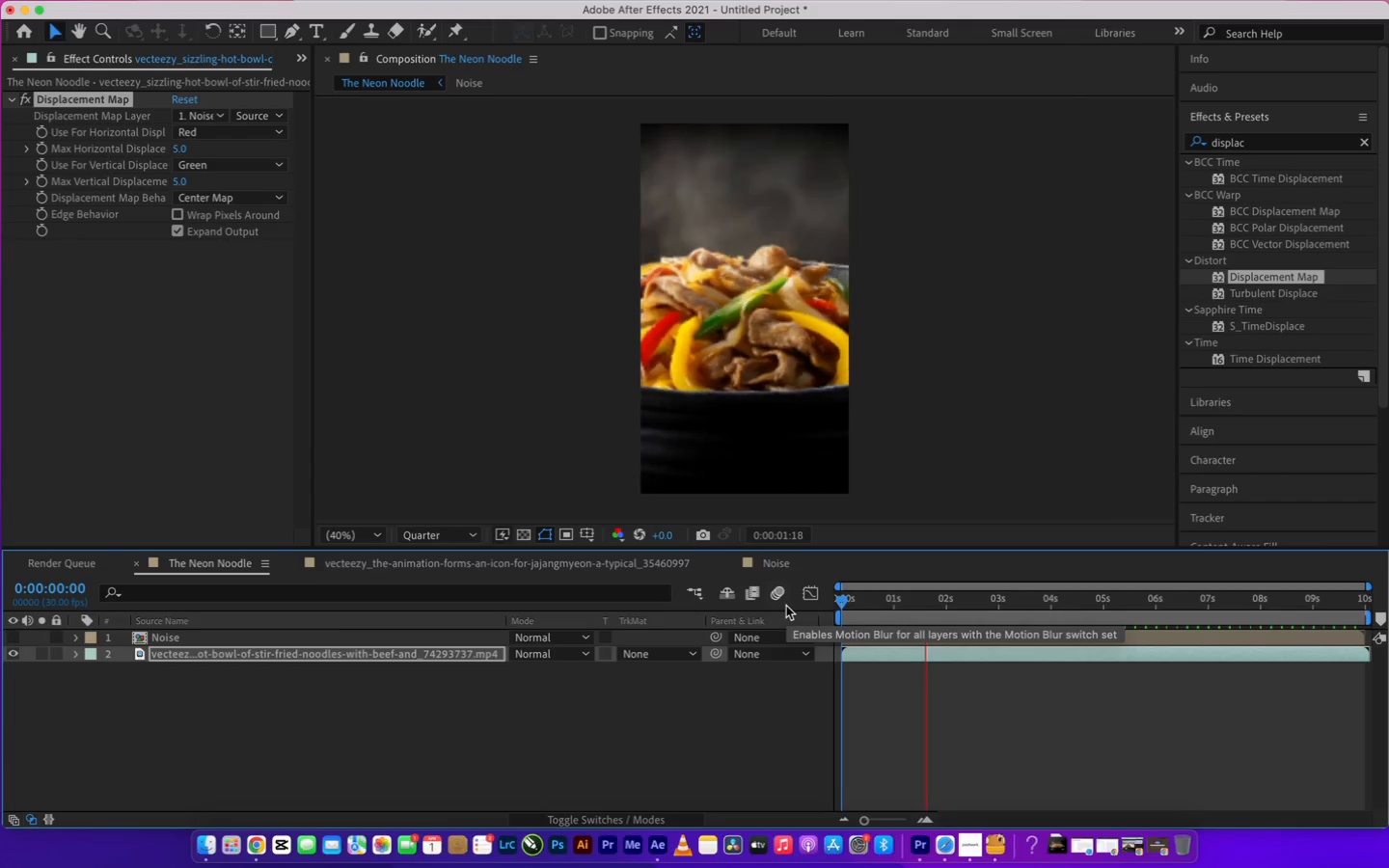 
key(Space)
 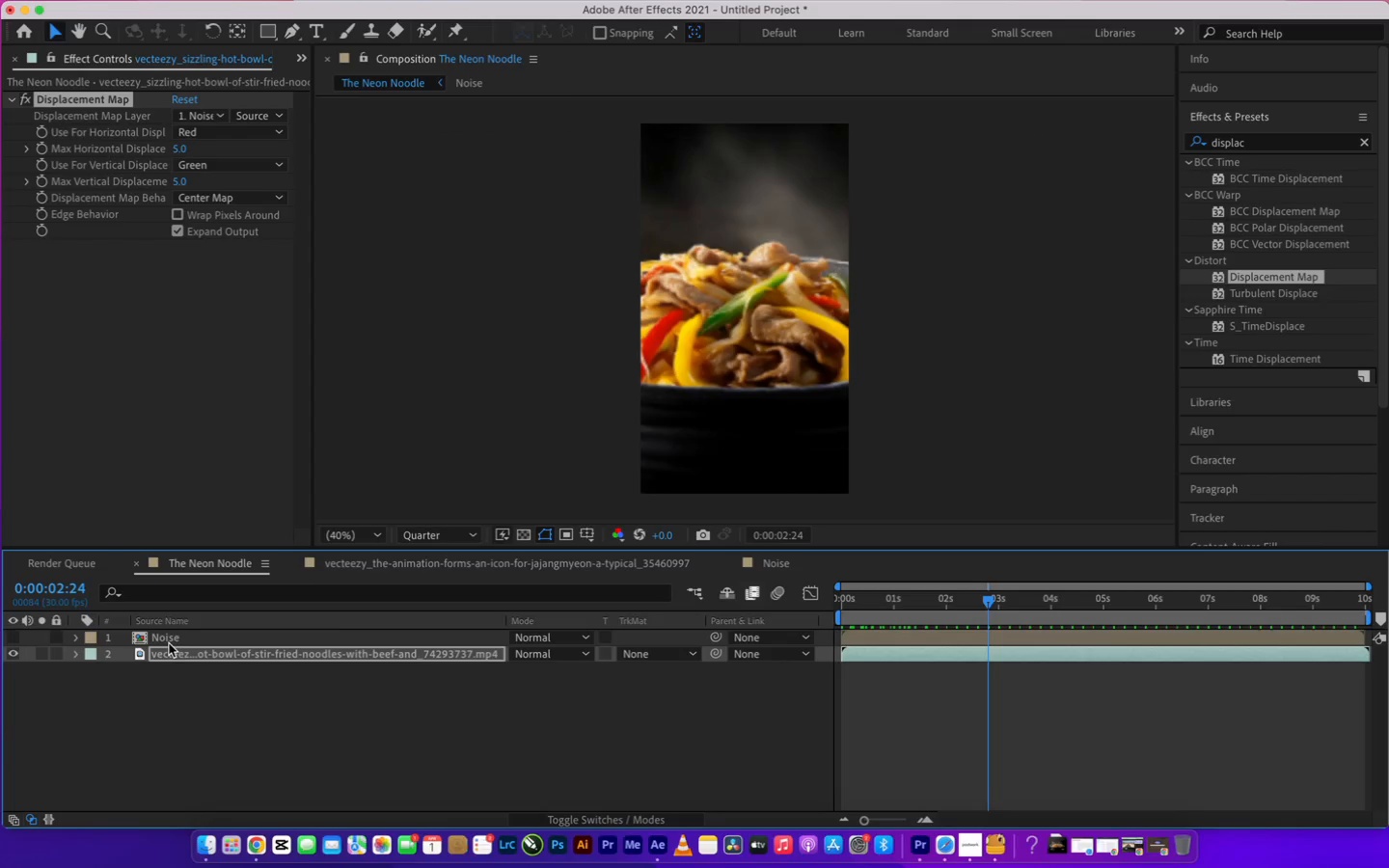 
left_click([169, 637])
 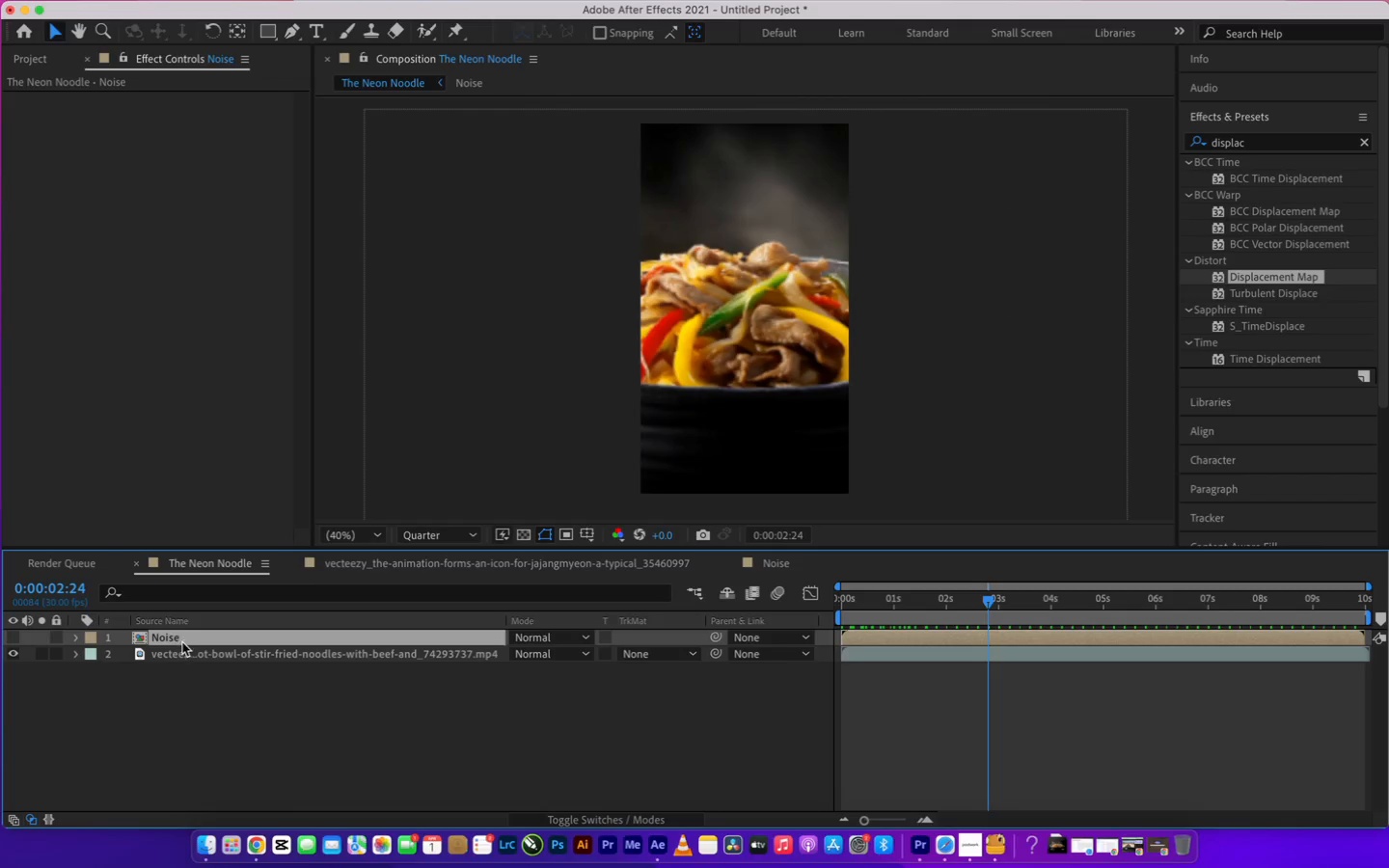 
wait(13.51)
 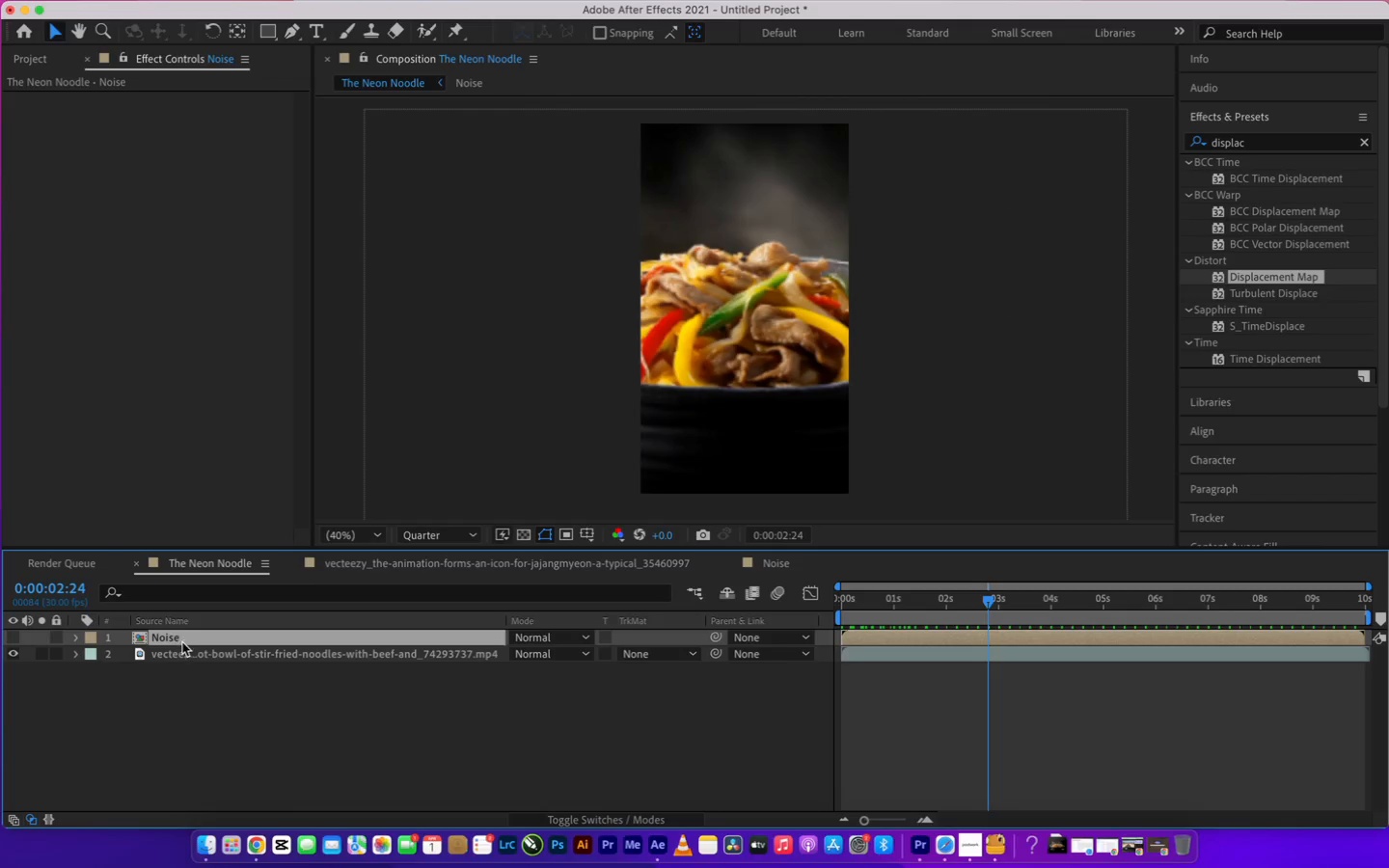 
left_click([240, 744])
 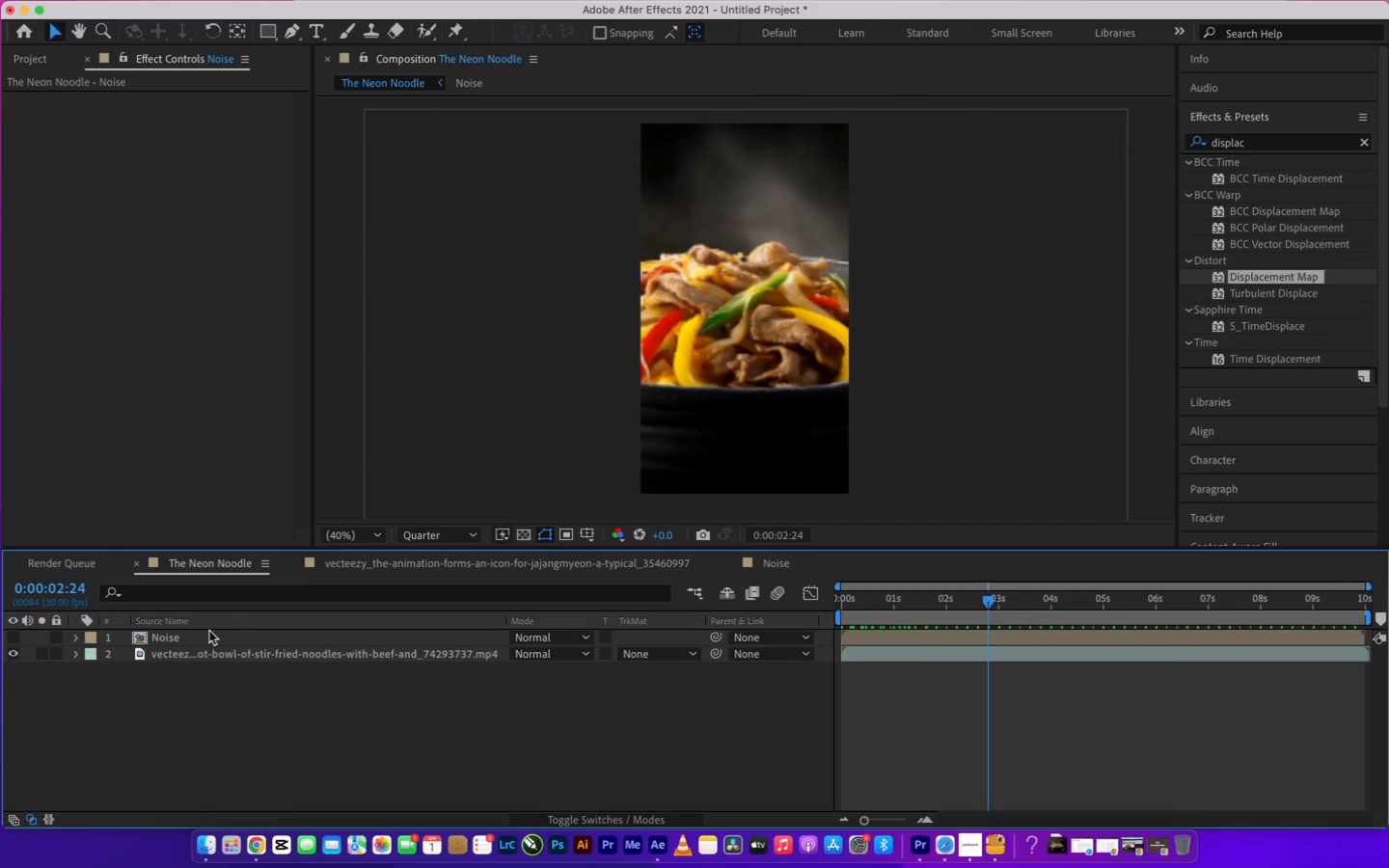 
left_click([189, 633])
 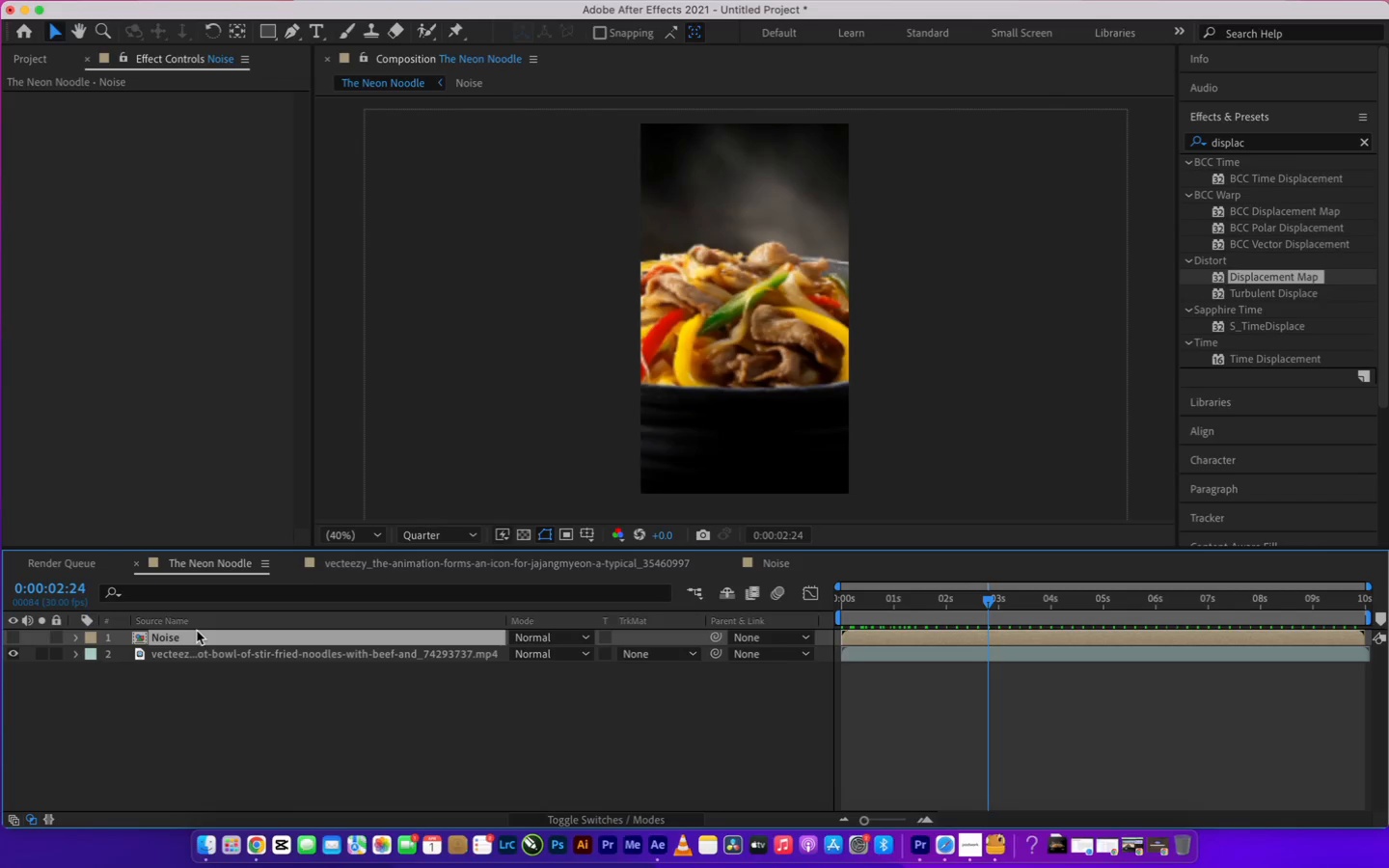 
wait(18.37)
 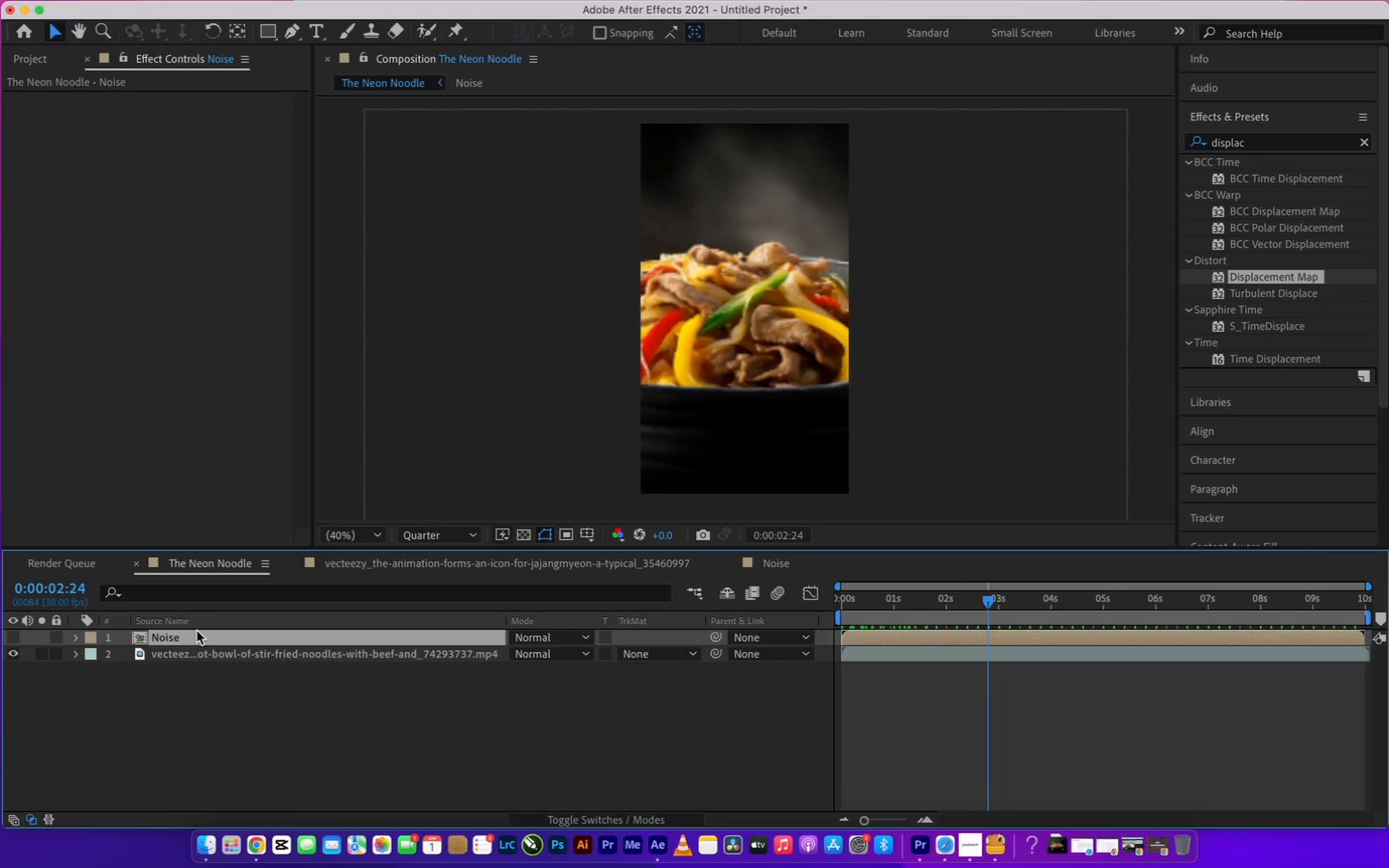 
right_click([197, 651])
 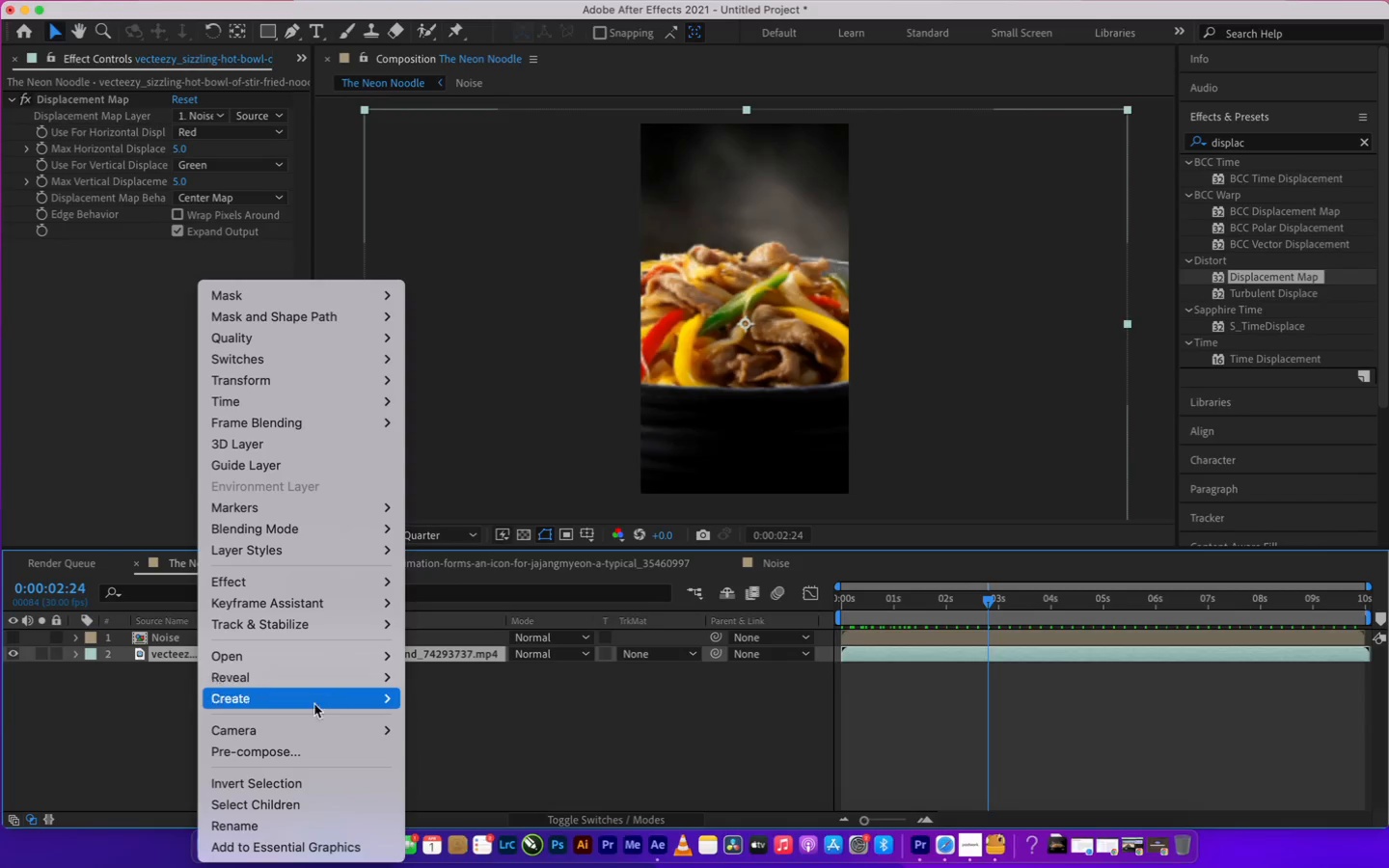 
left_click([314, 747])
 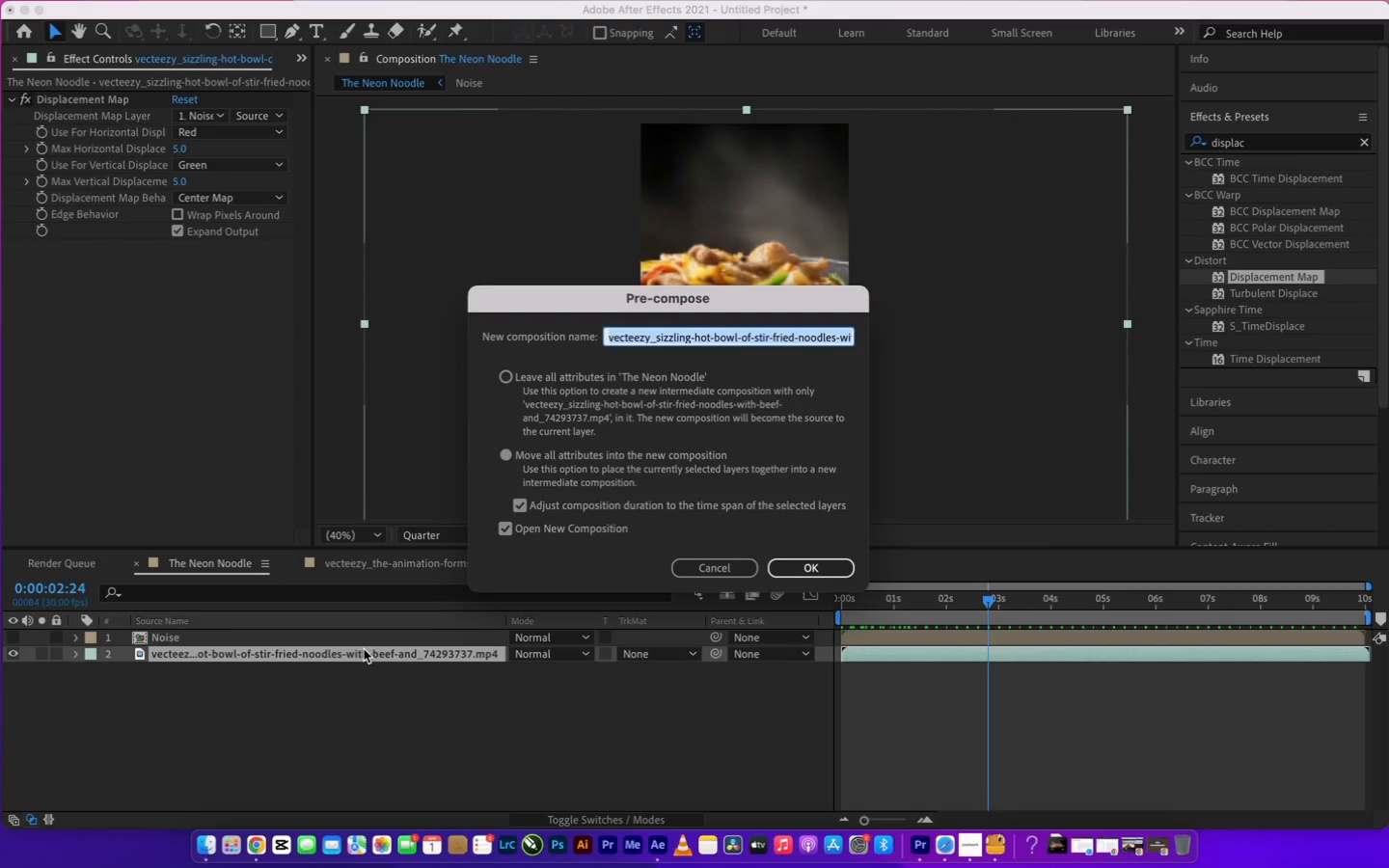 
type(Main Comp)
 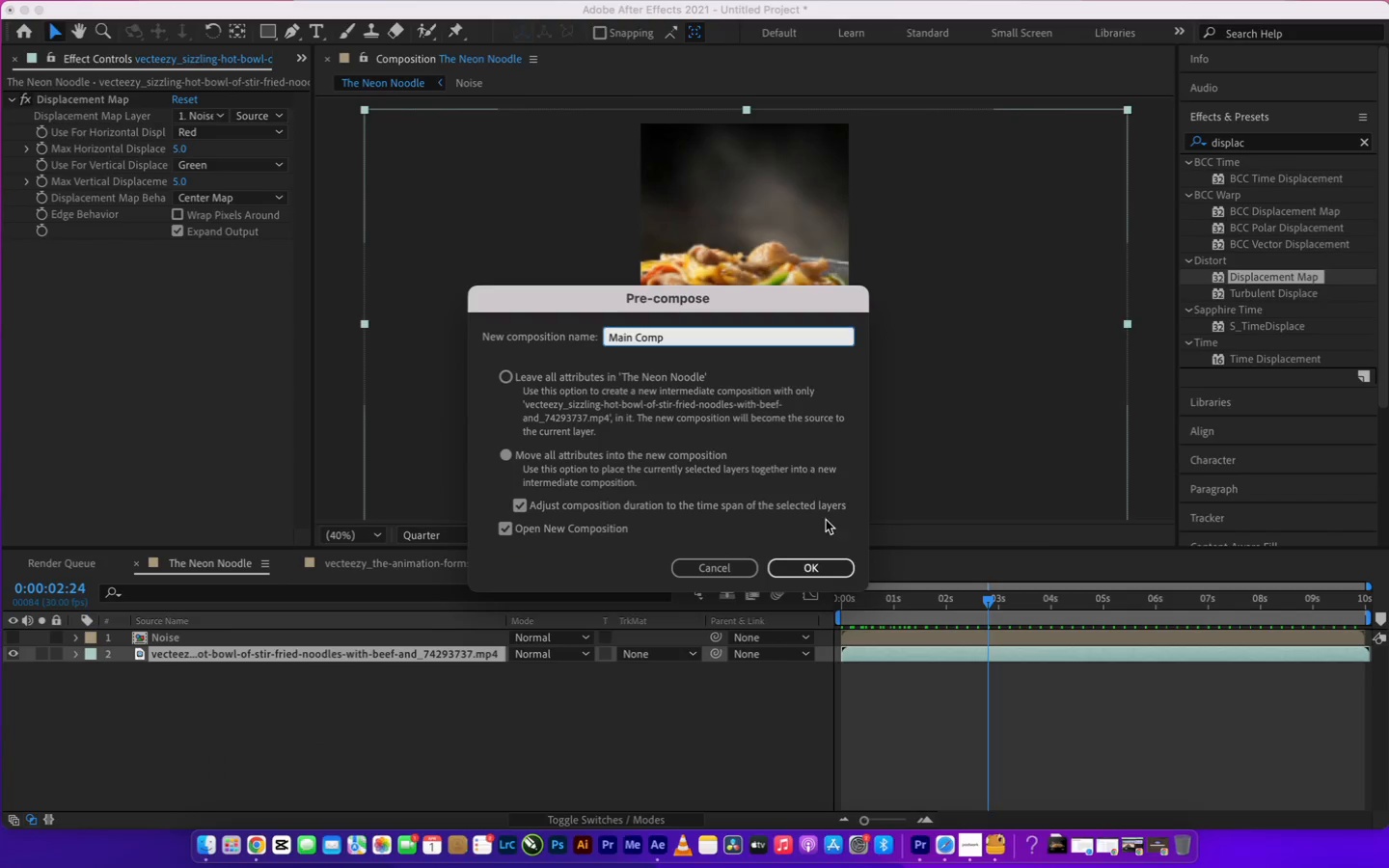 
left_click([819, 561])
 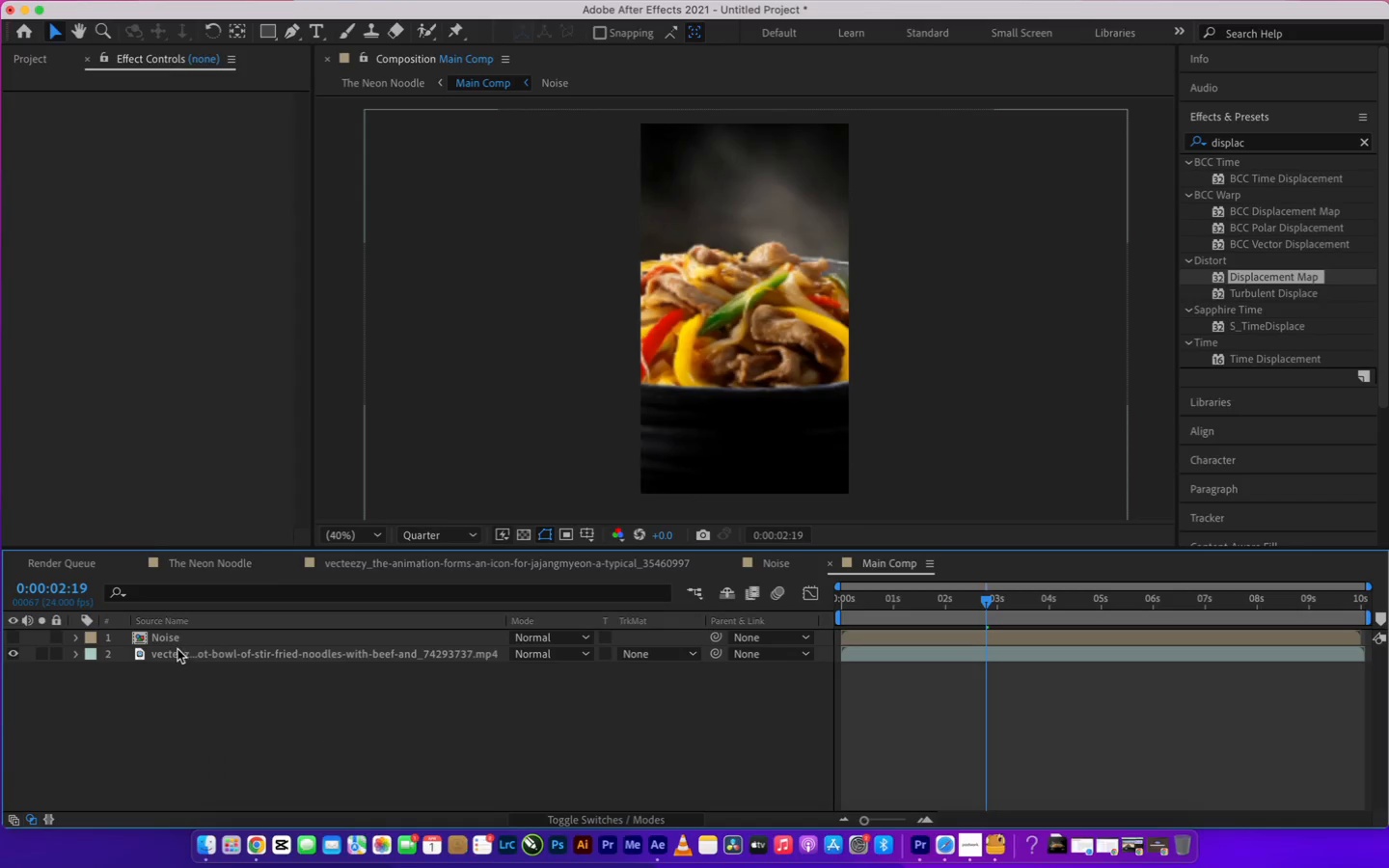 
left_click([198, 560])
 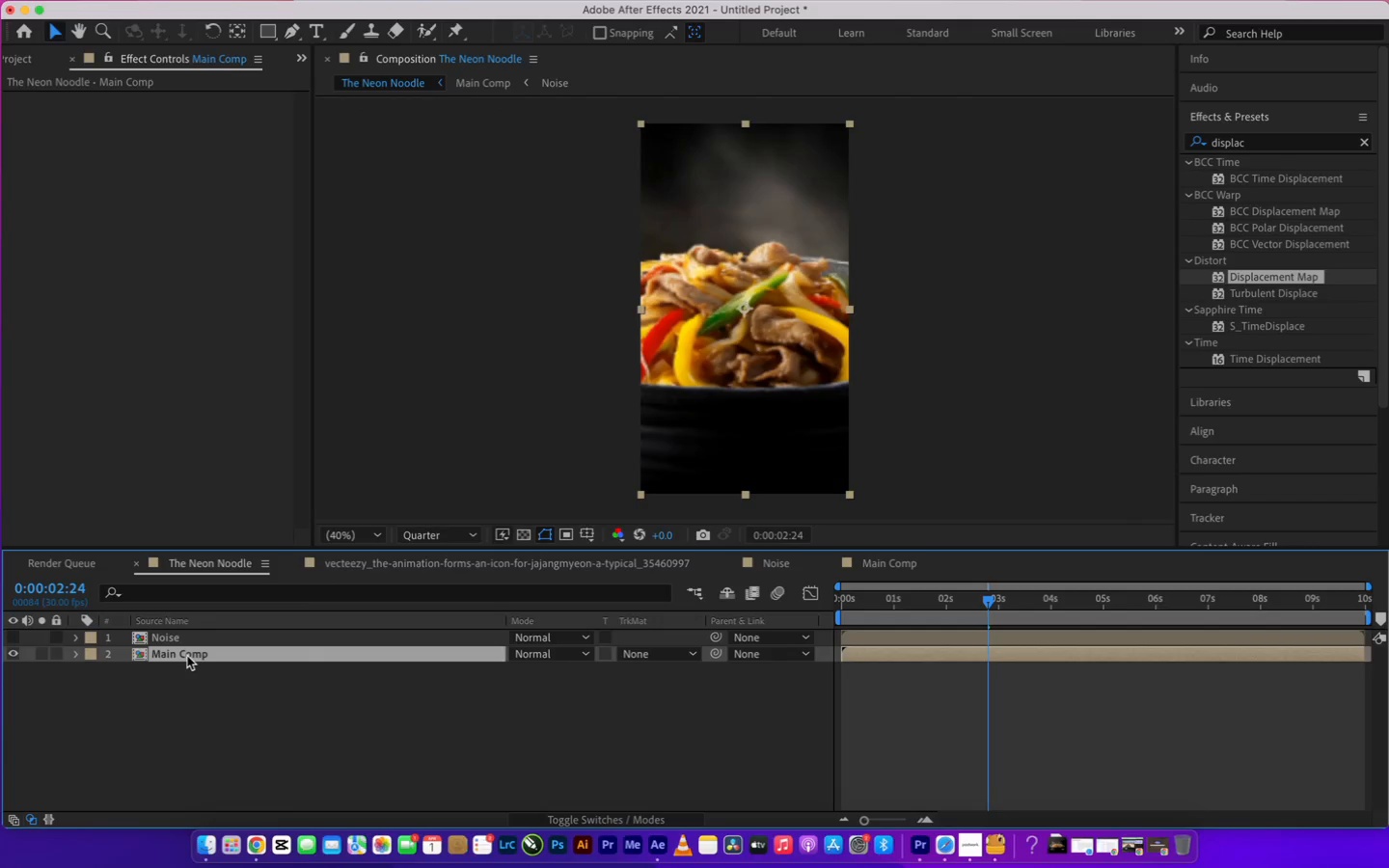 
left_click([187, 656])
 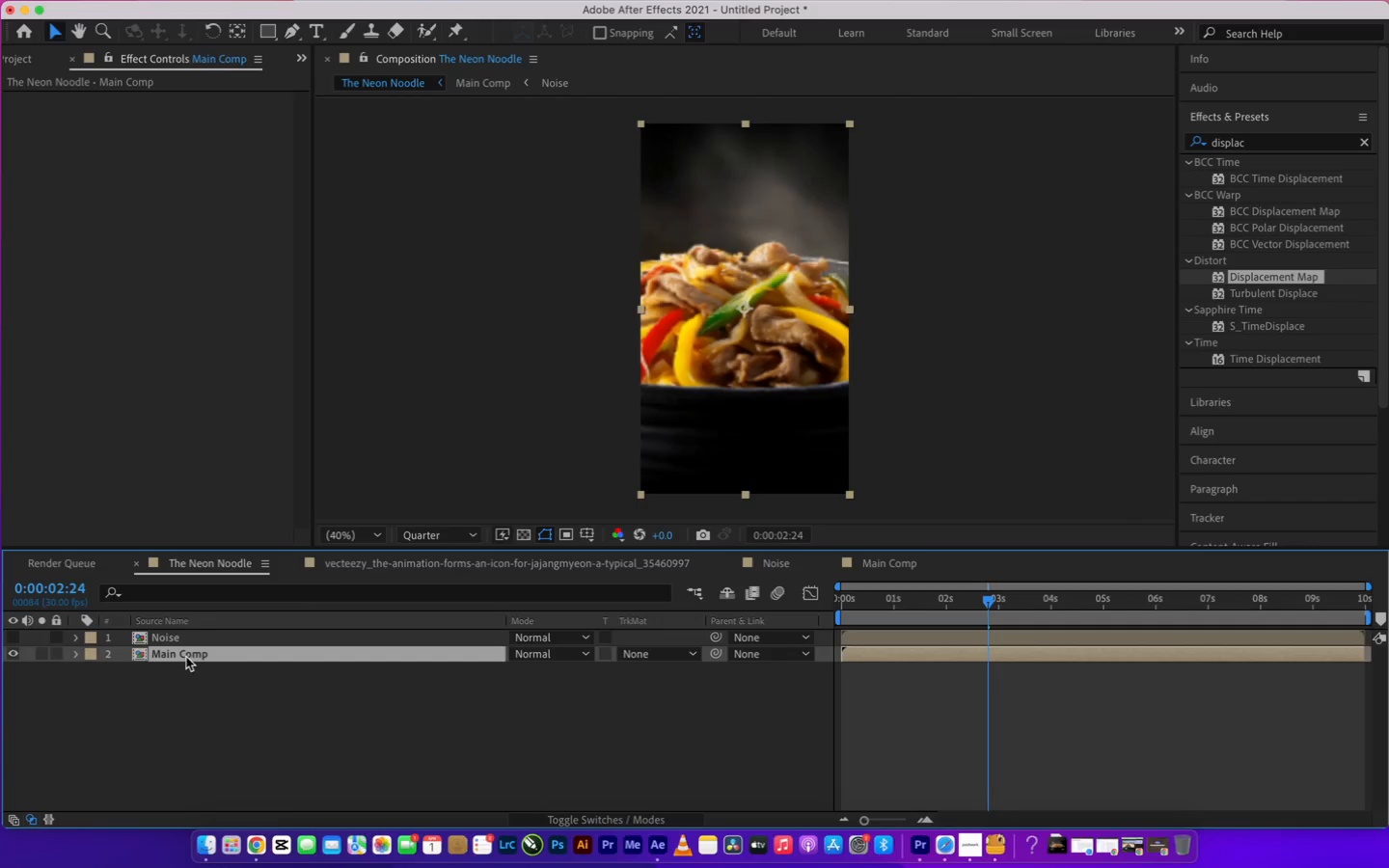 
key(Meta+D)
 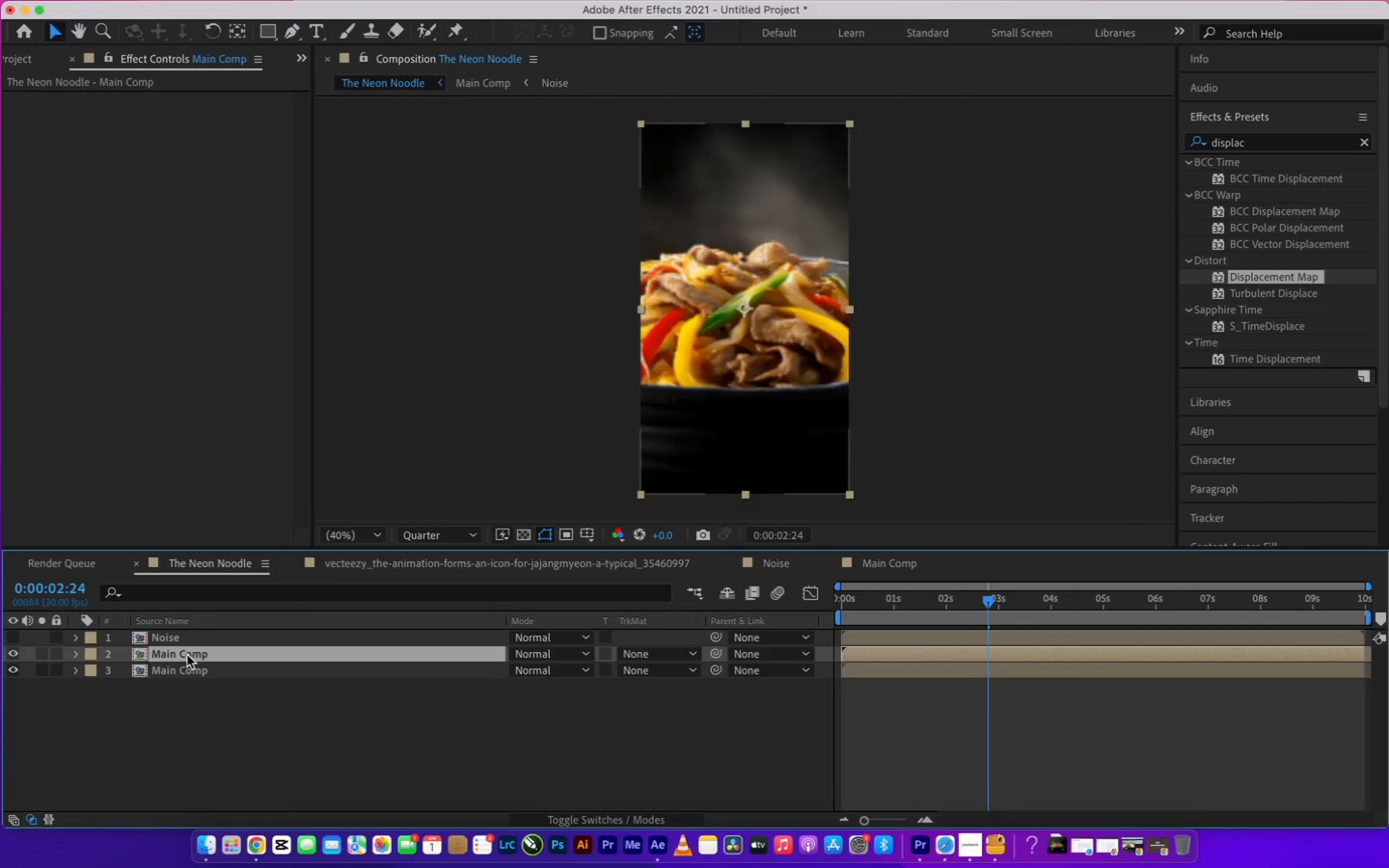 
key(Meta+D)
 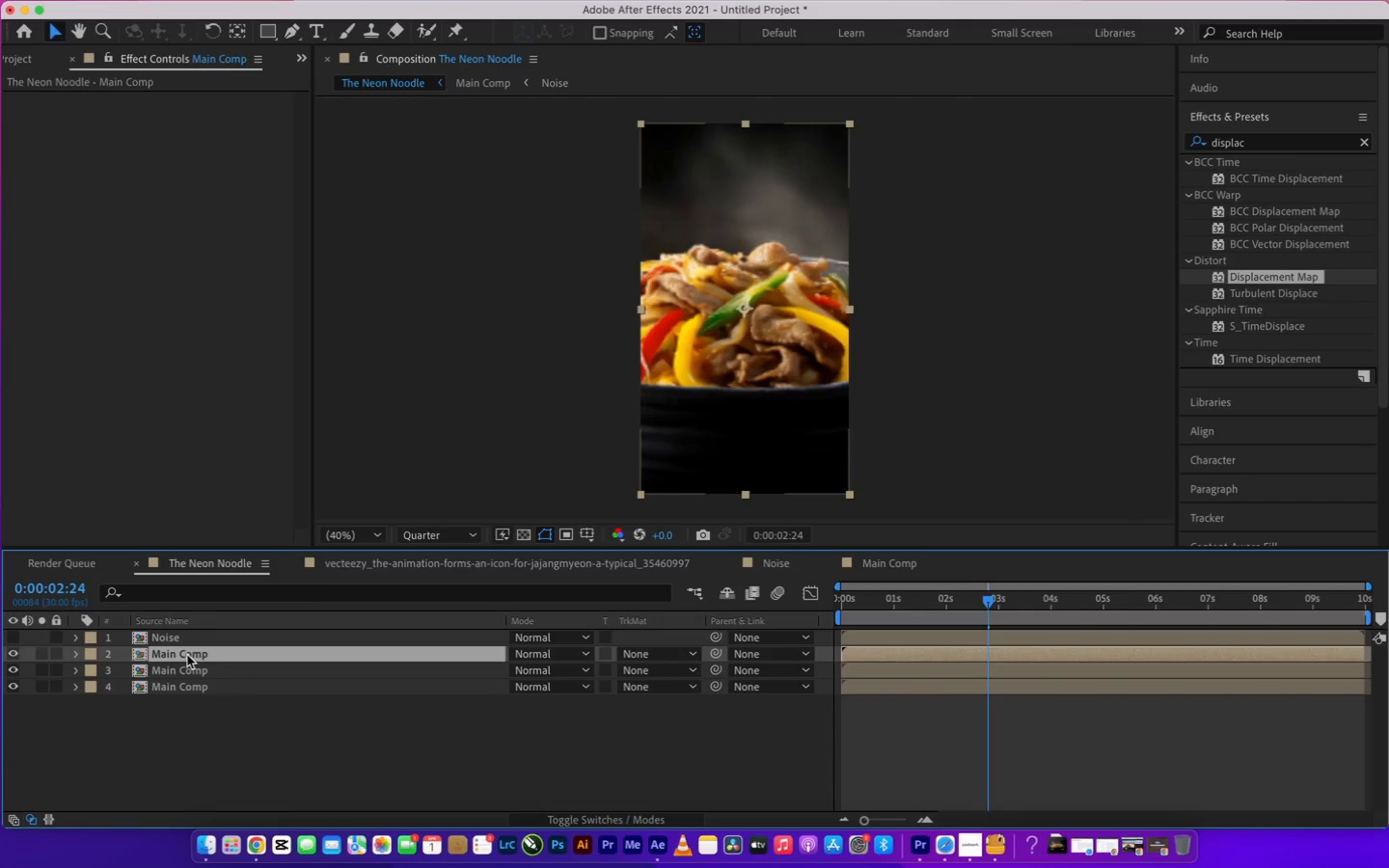 
key(Meta+D)
 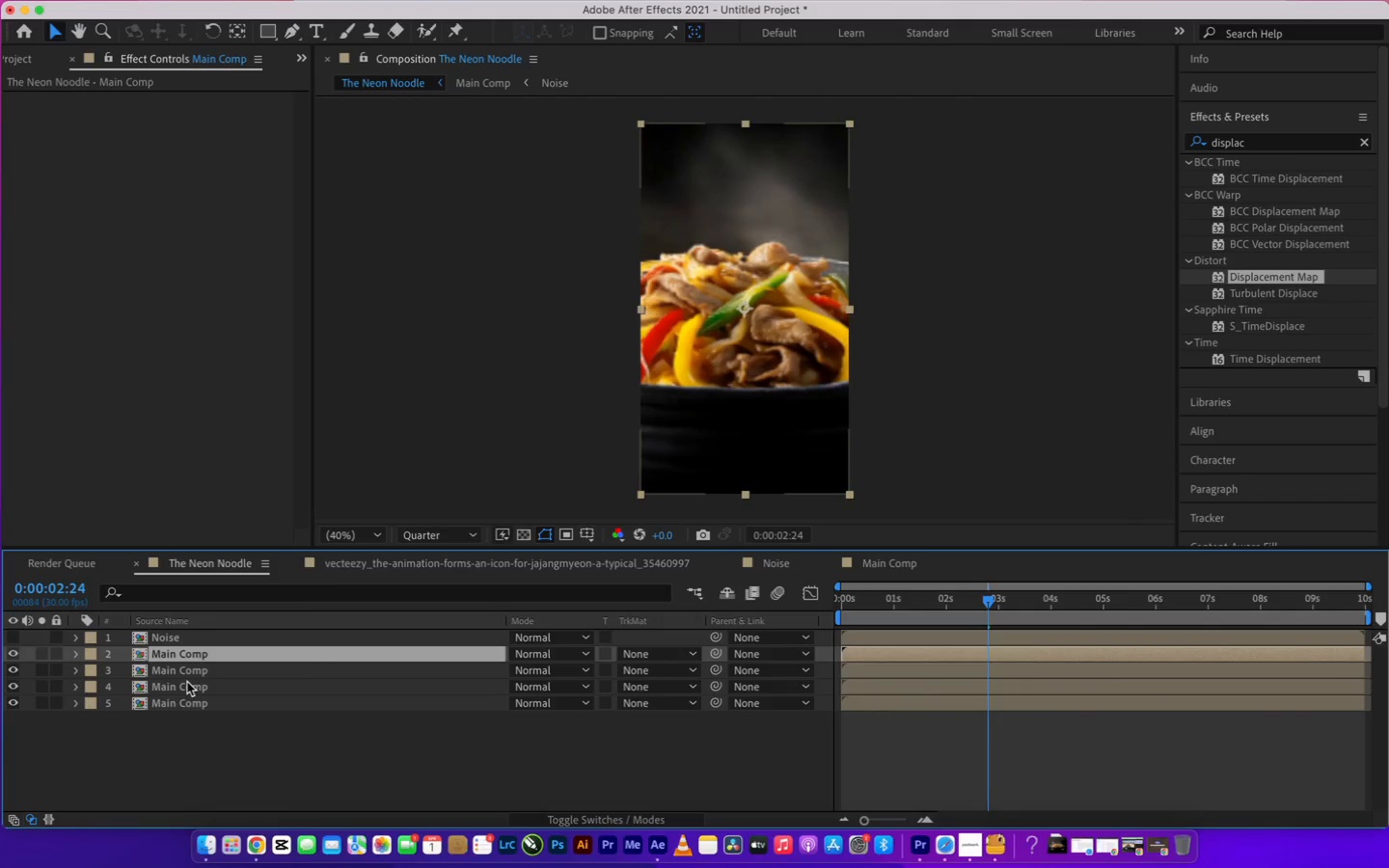 
hold_key(key=ShiftLeft, duration=0.45)
left_click([186, 683])
 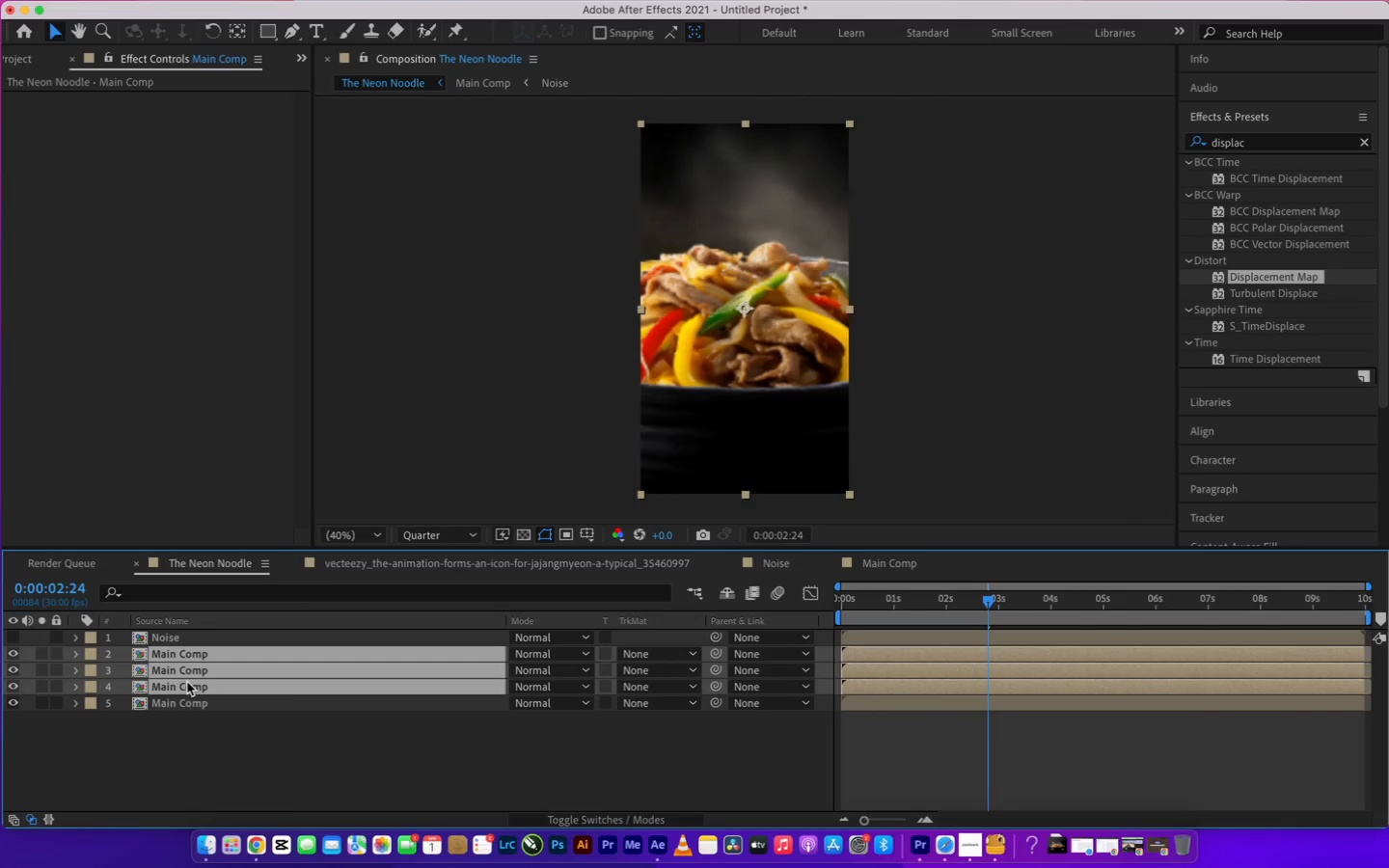 
wait(8.07)
 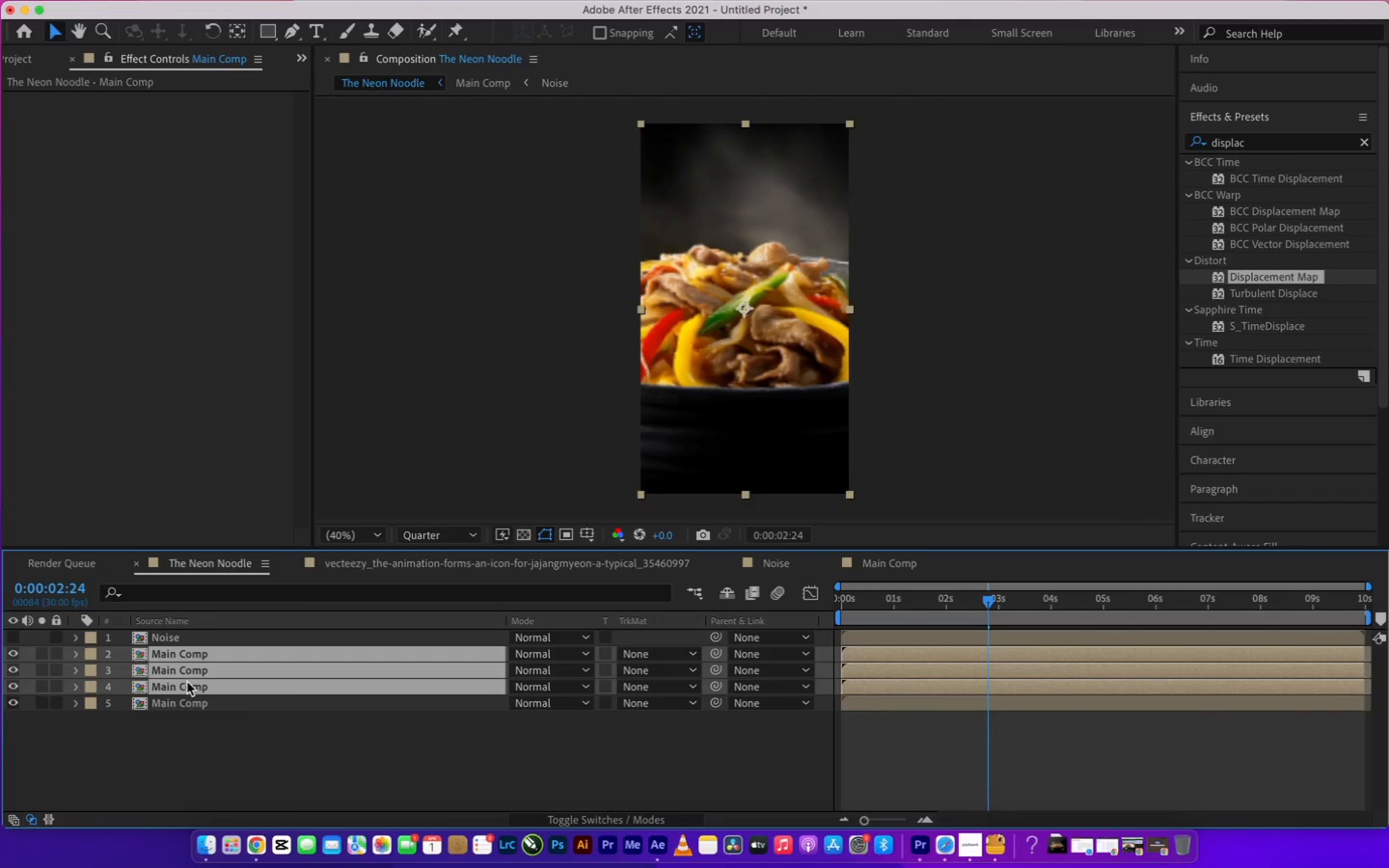 
right_click([187, 682])
 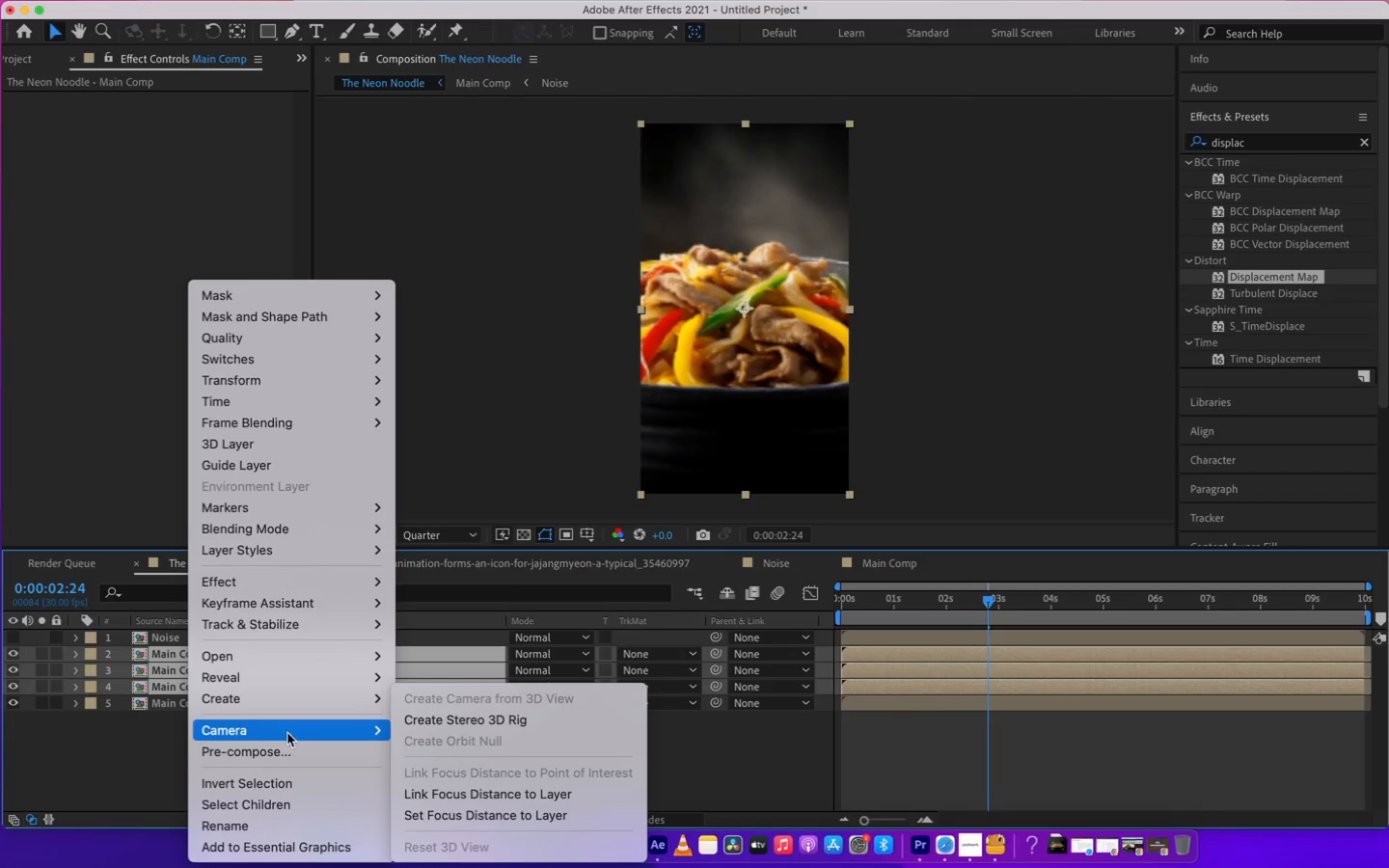 
left_click([288, 750])
 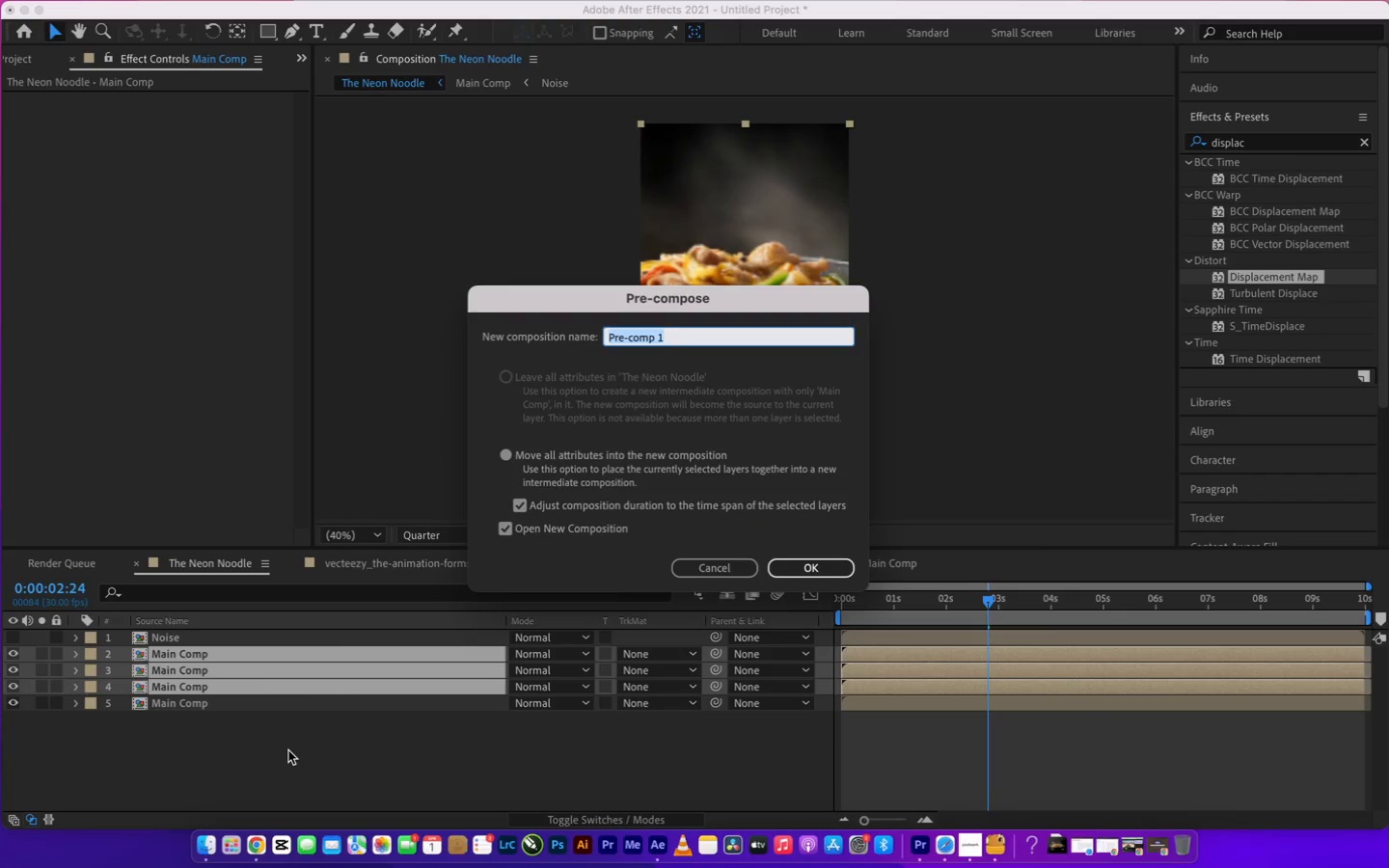 
type(RGB Comp)
 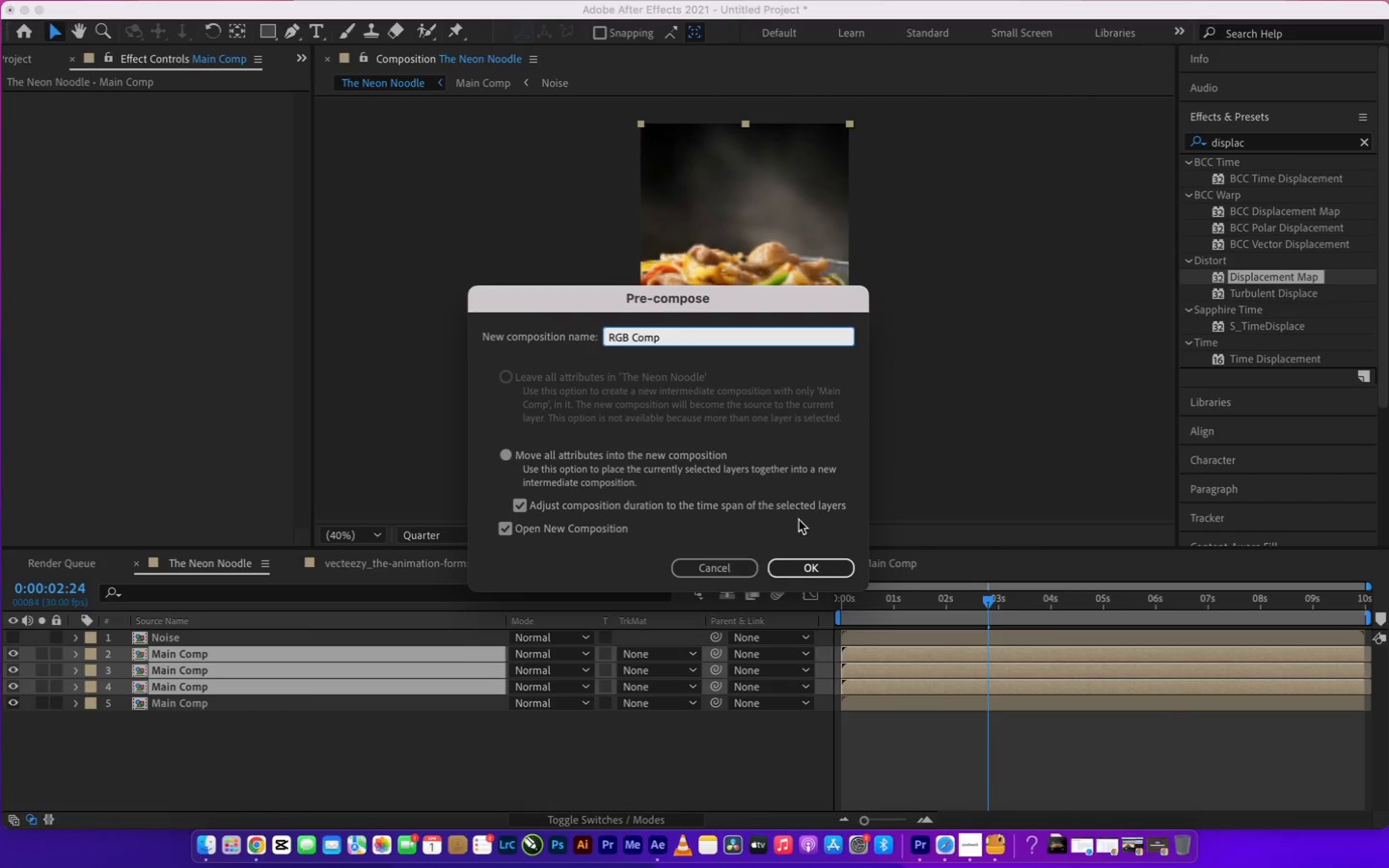 
left_click([825, 564])
 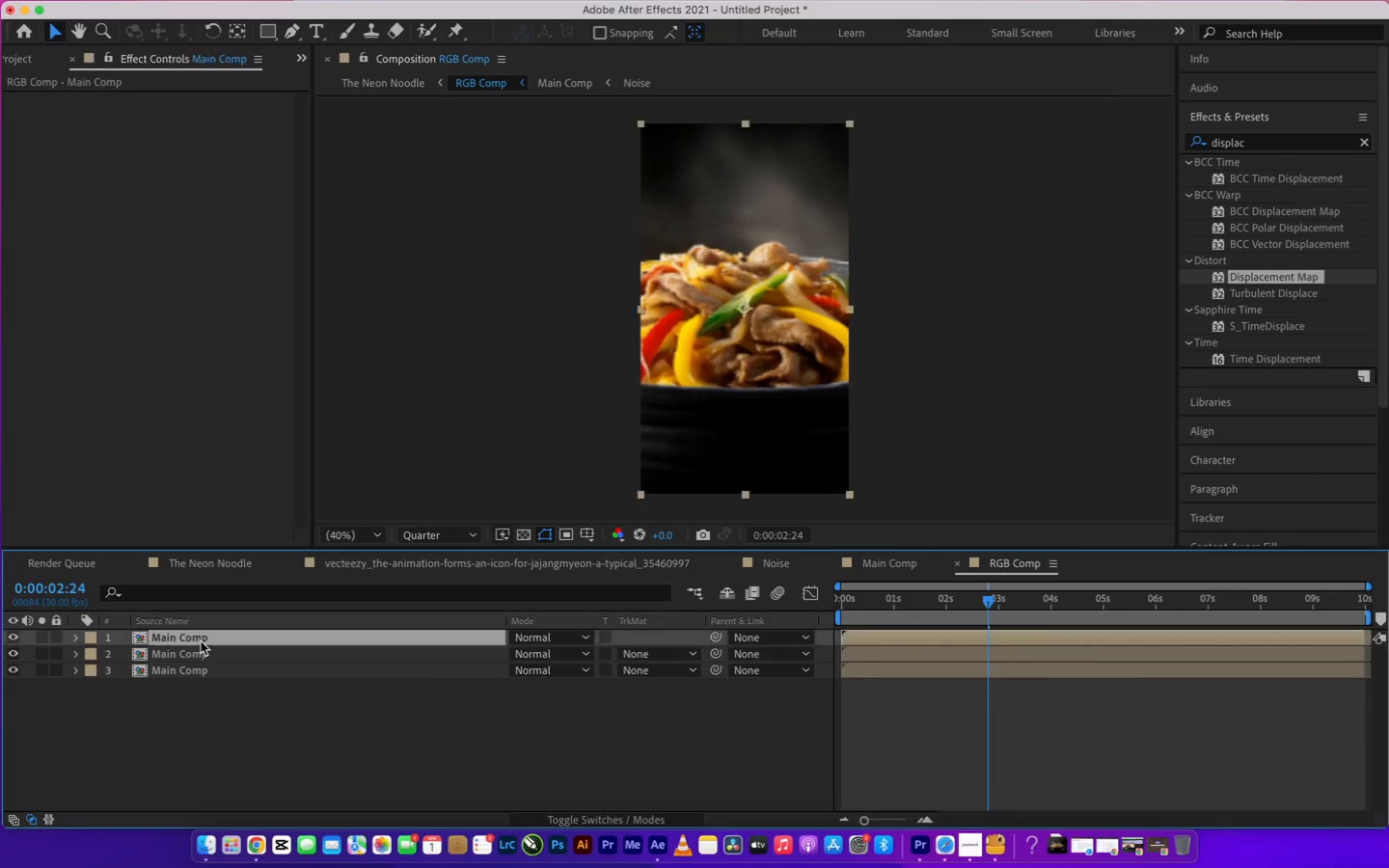 
wait(8.05)
 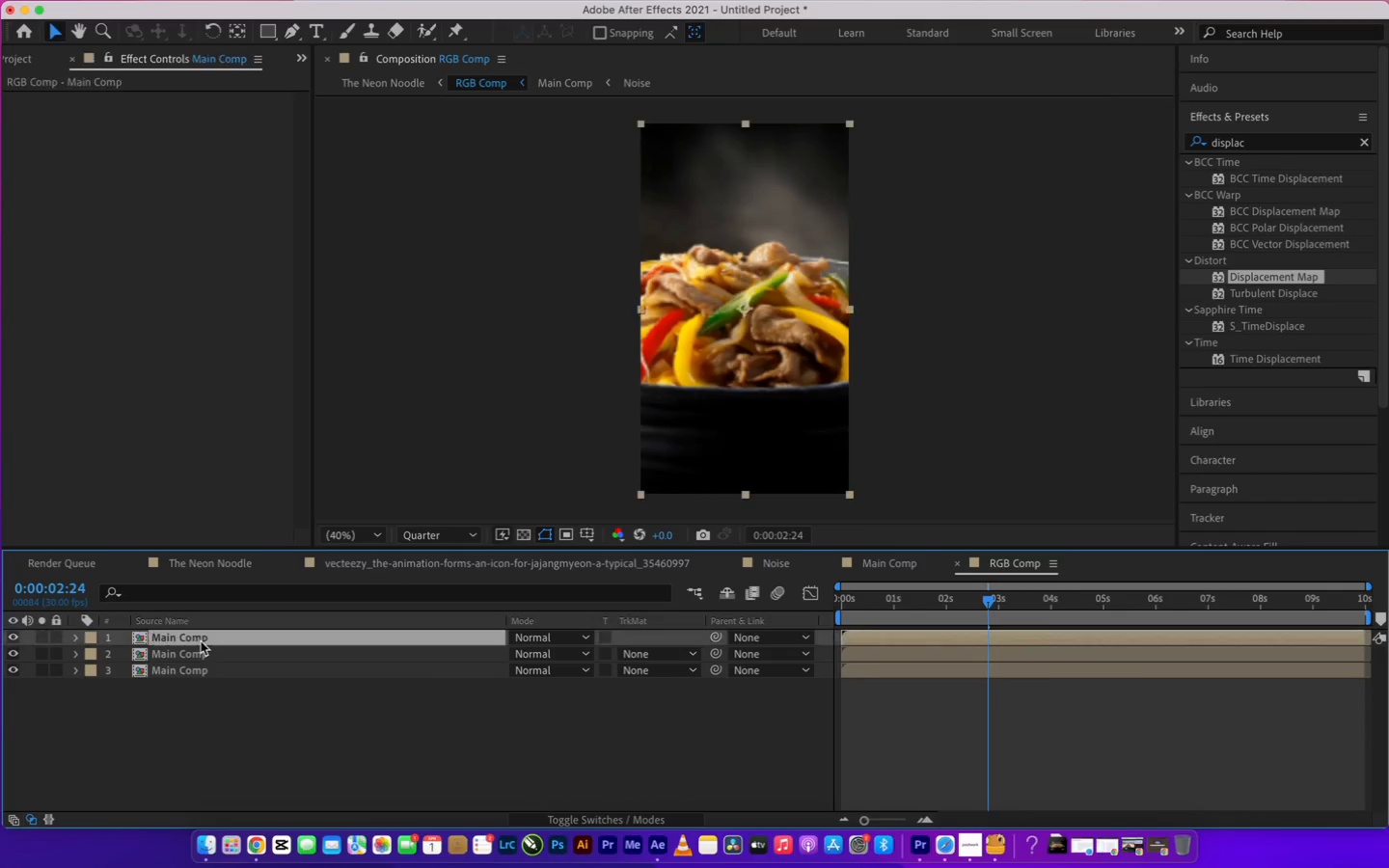 
left_click_drag(start_coordinate=[1244, 146], to_coordinate=[1158, 136])
 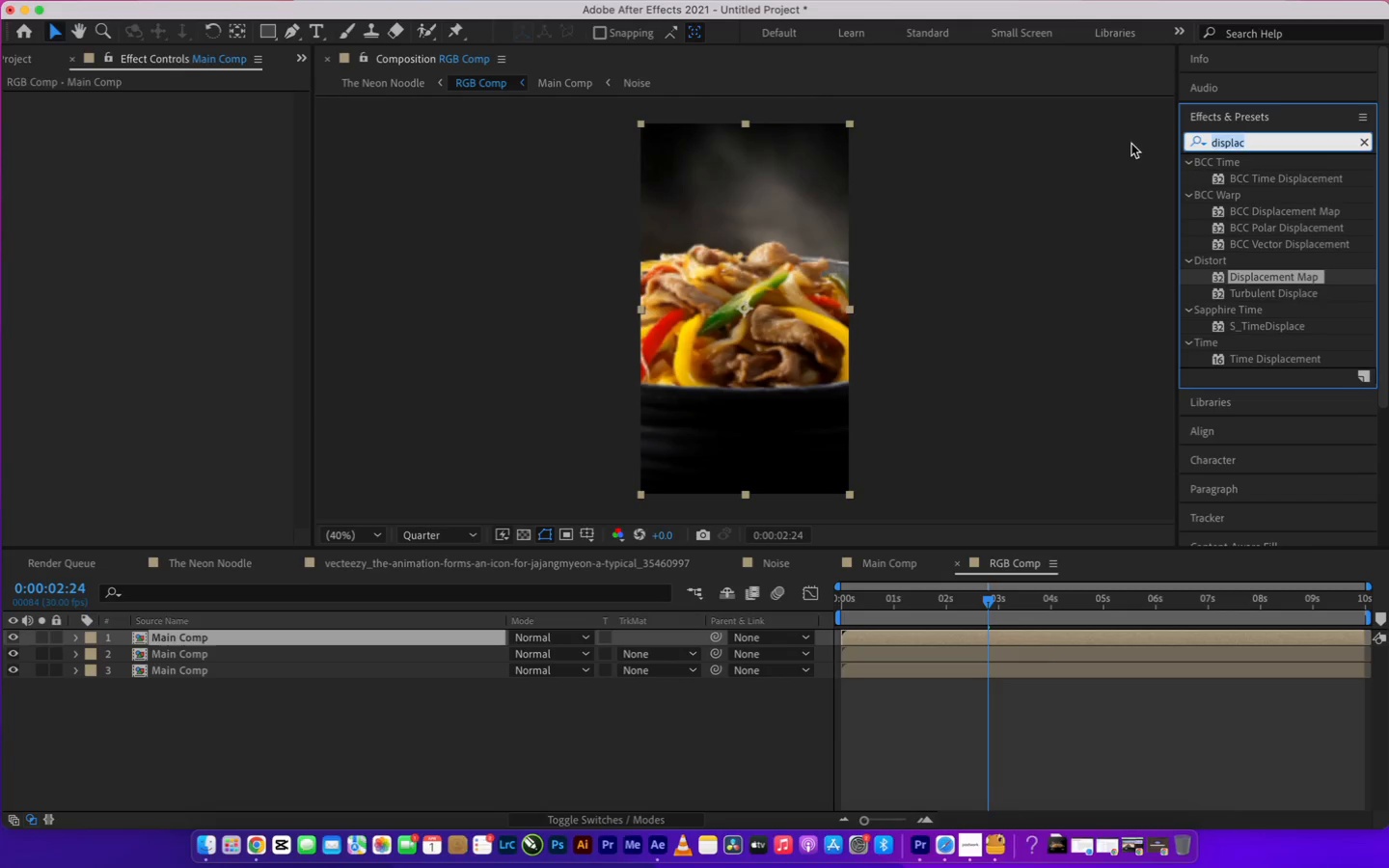 
type(shift)
 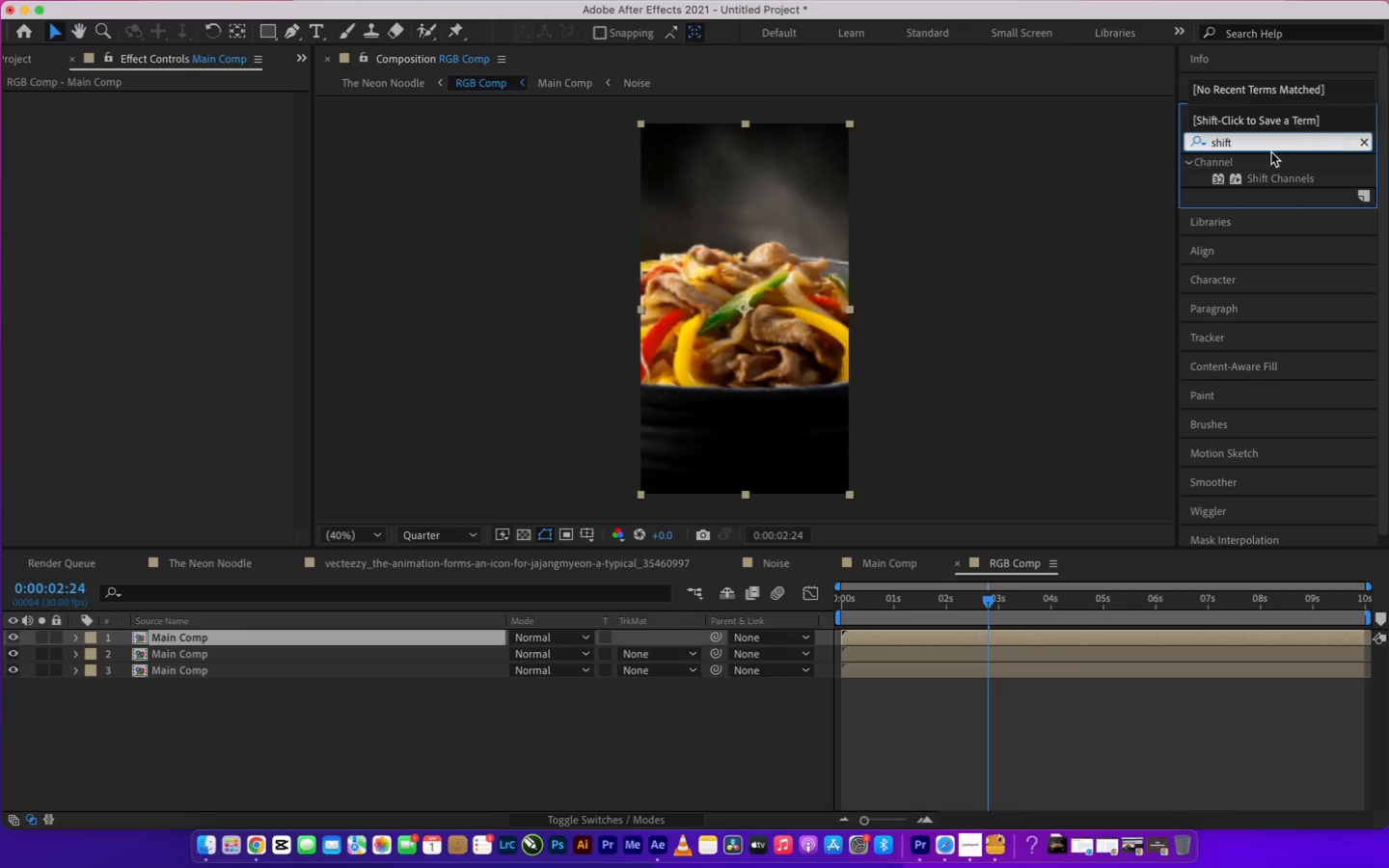 
left_click_drag(start_coordinate=[1255, 176], to_coordinate=[144, 632])
 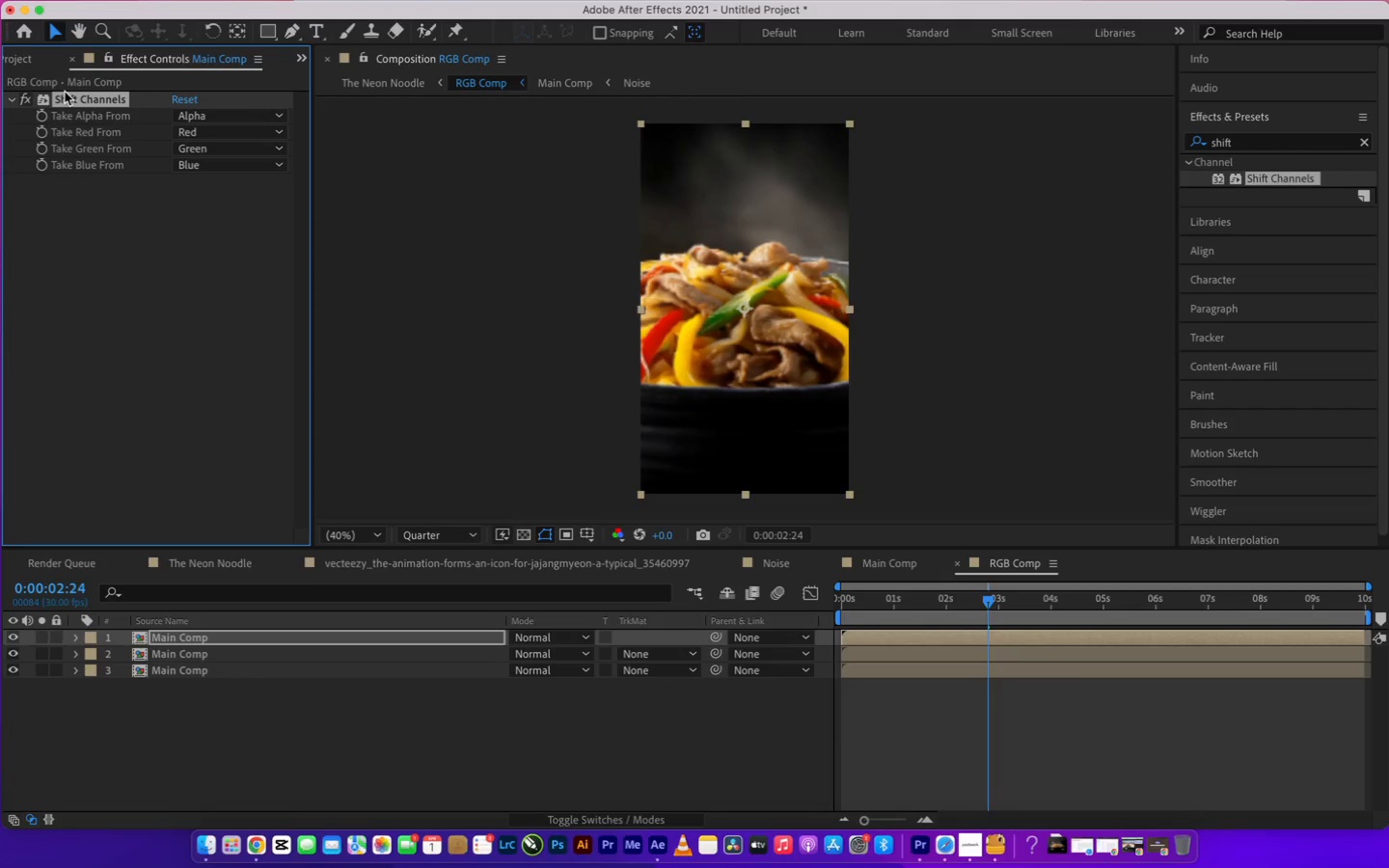 
key(Meta+C)
 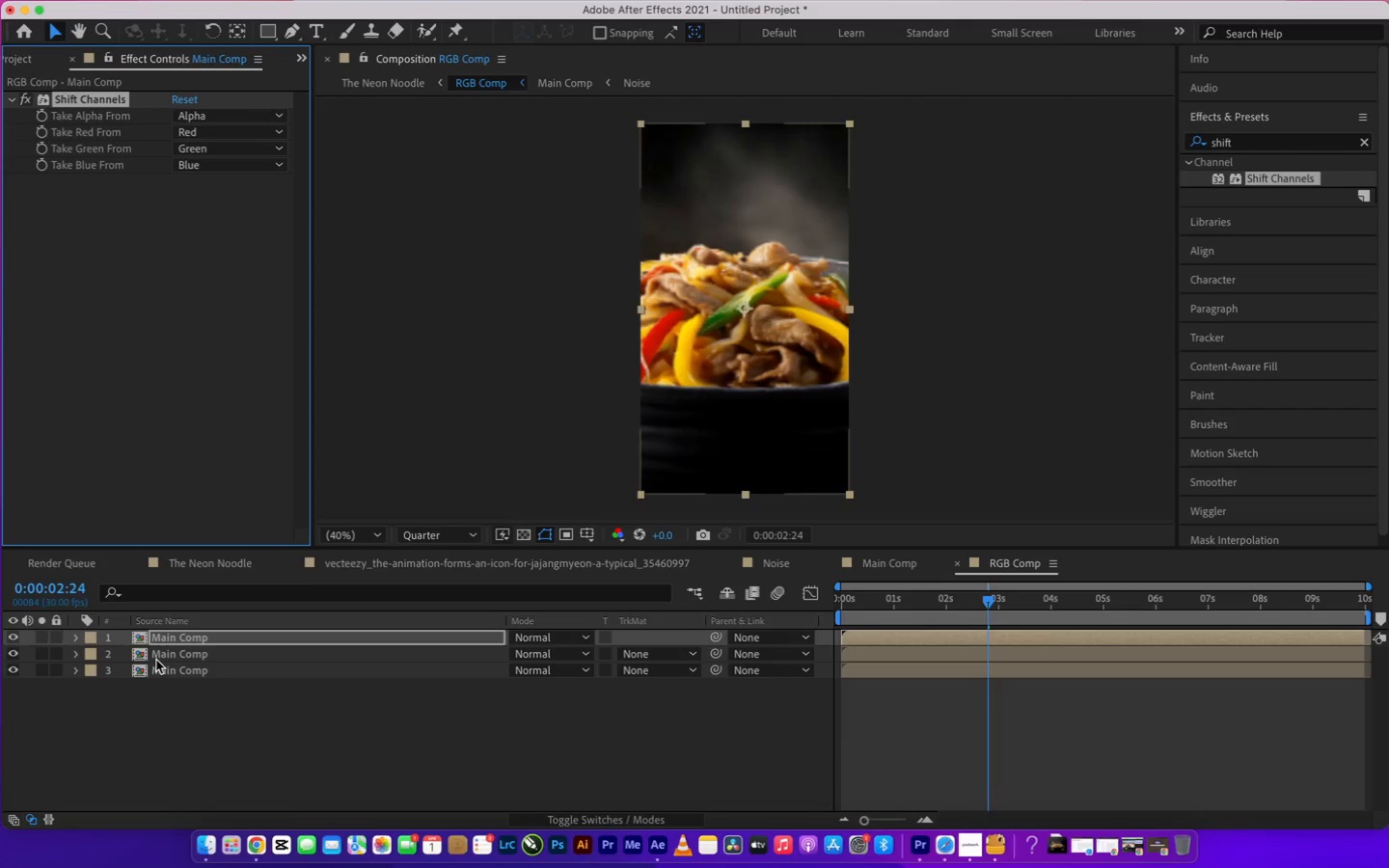 
left_click([160, 655])
 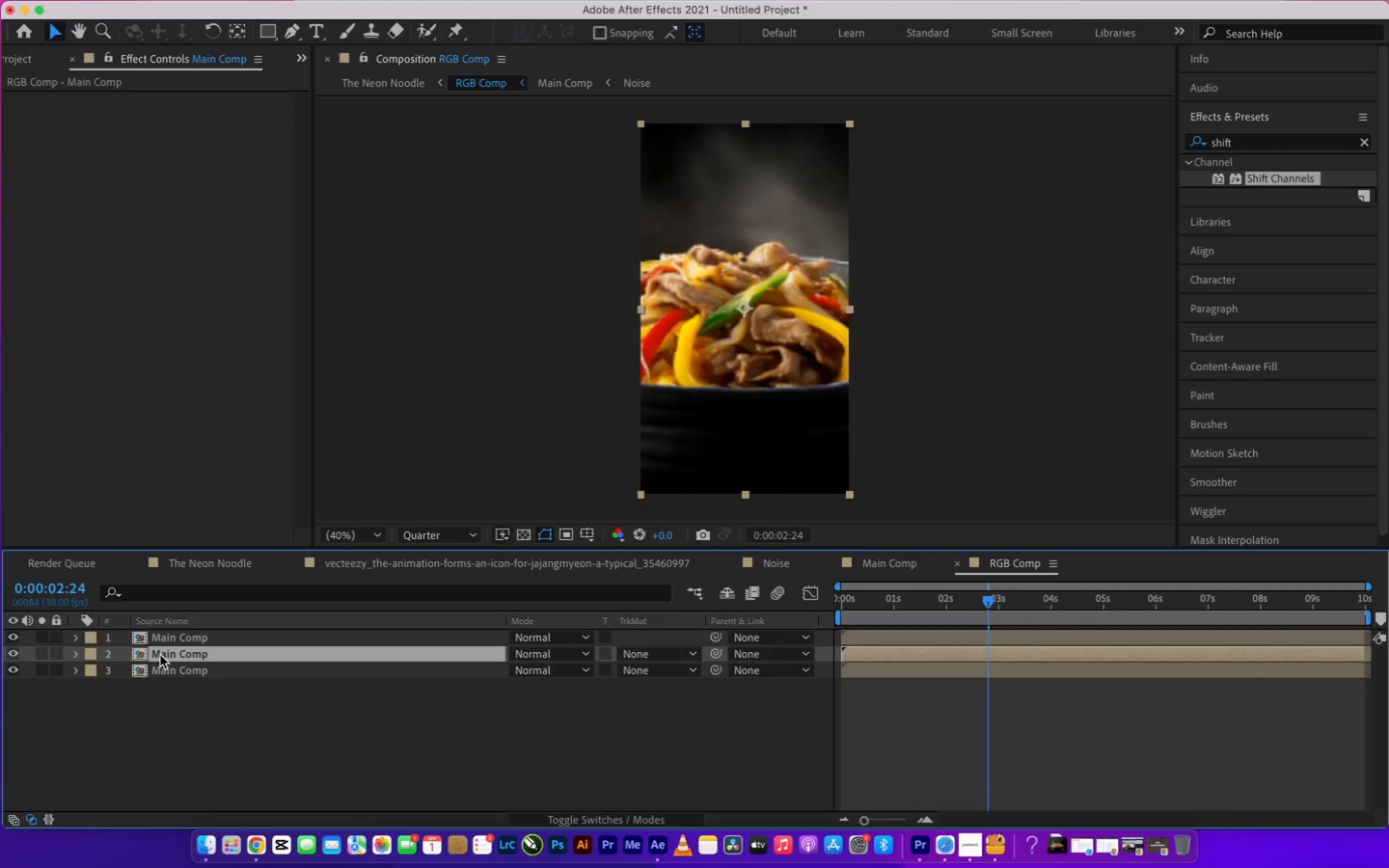 
key(Meta+V)
 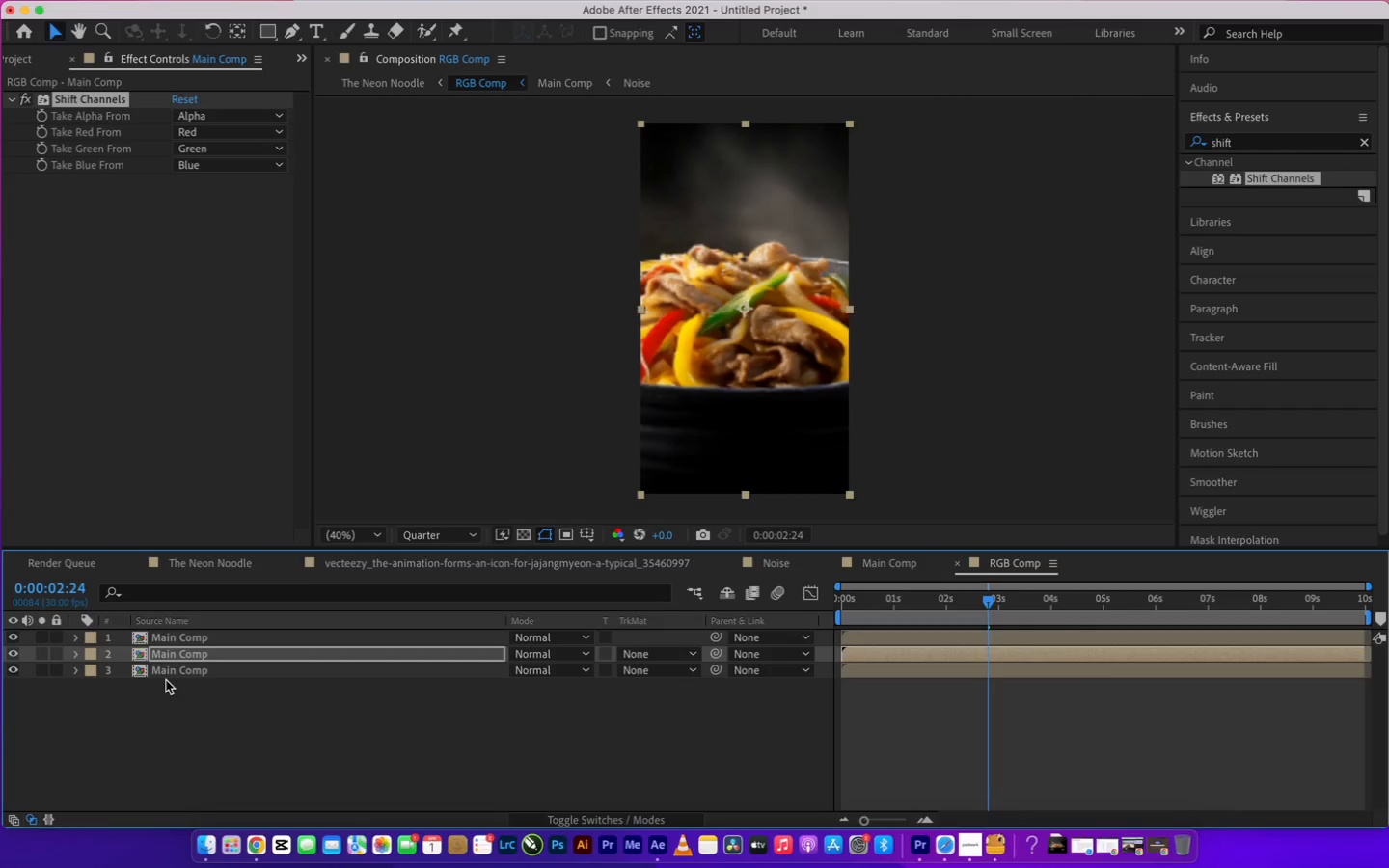 
left_click([171, 669])
 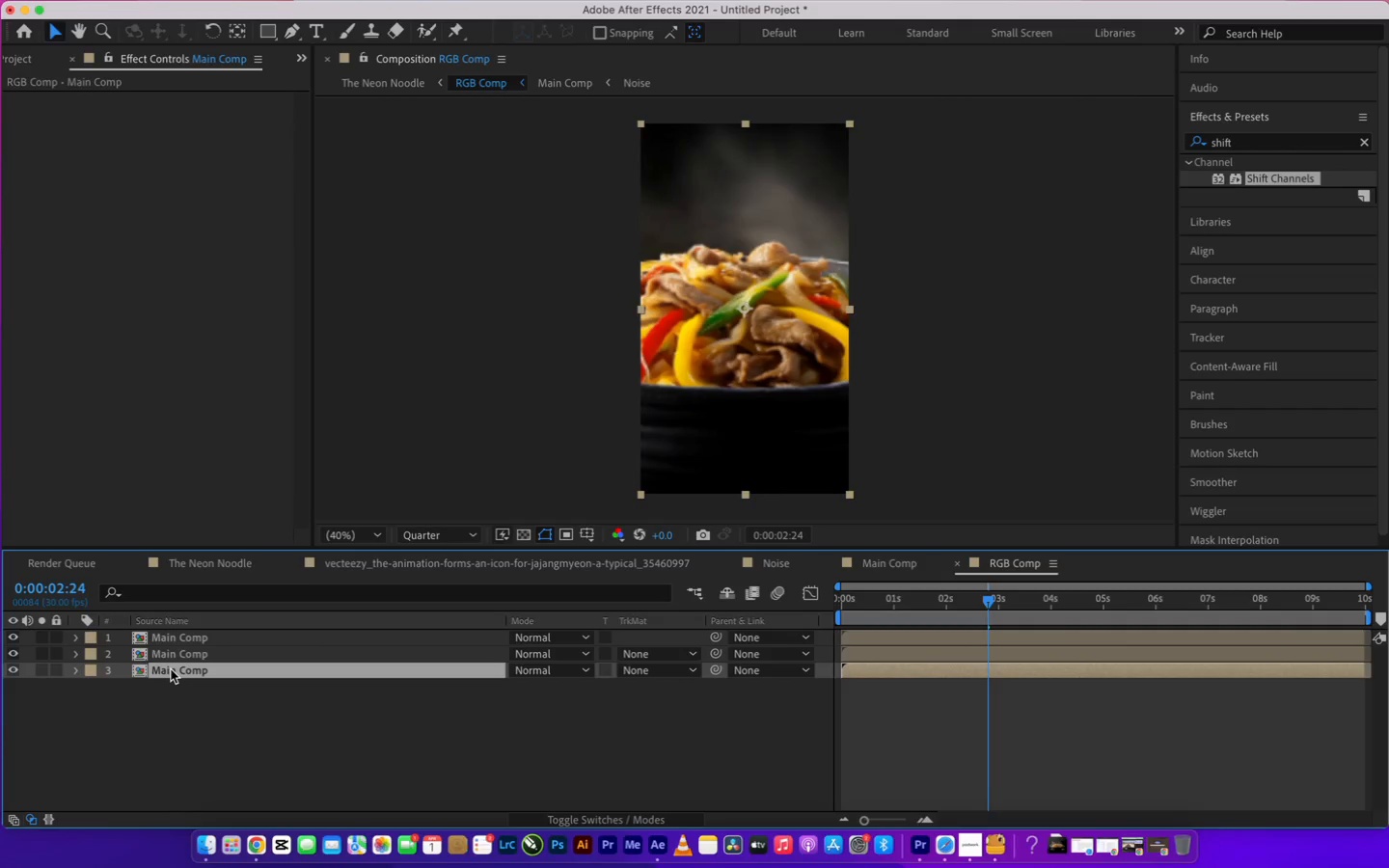 
key(Meta+V)
 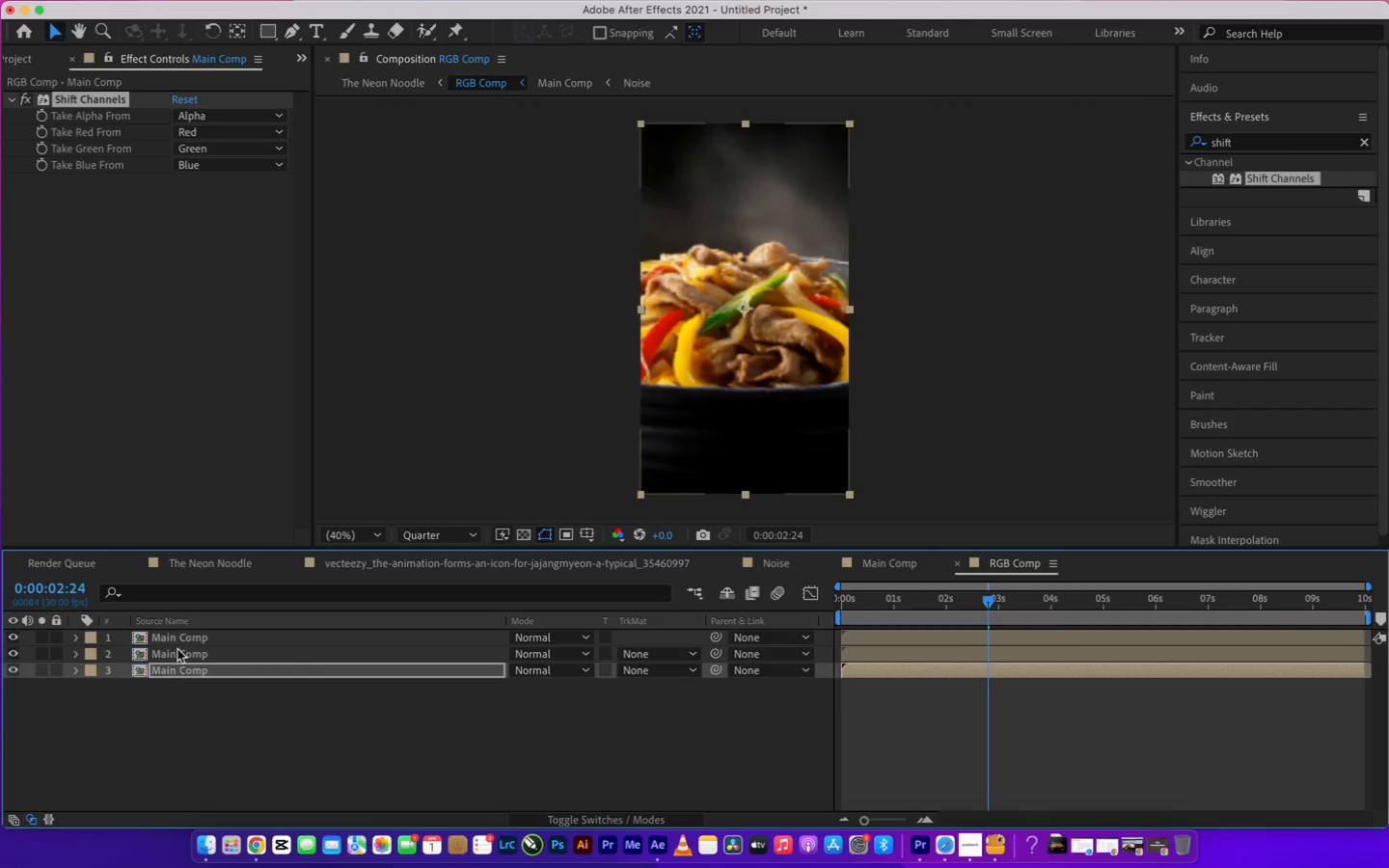 
left_click([179, 638])
 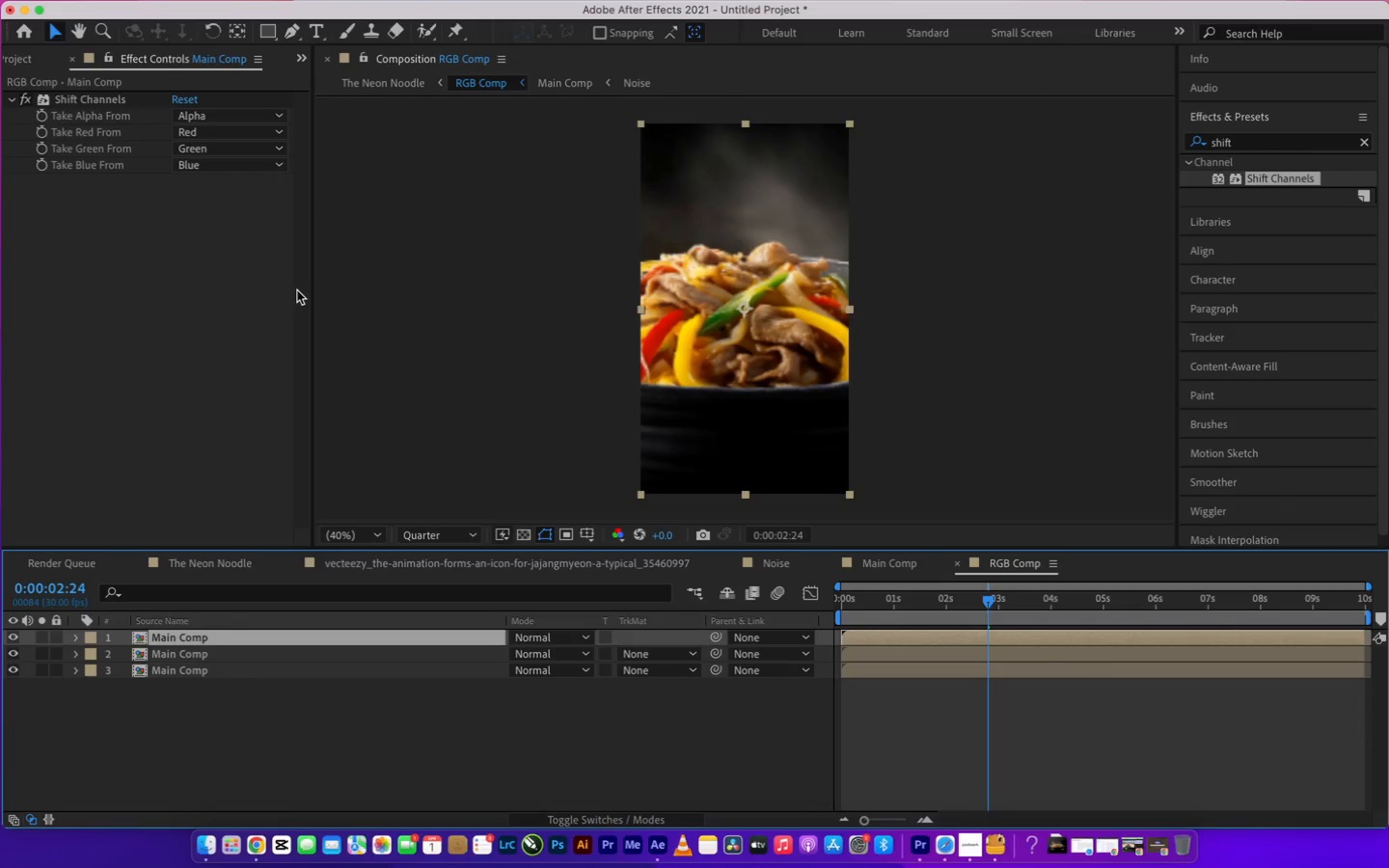 
wait(28.11)
 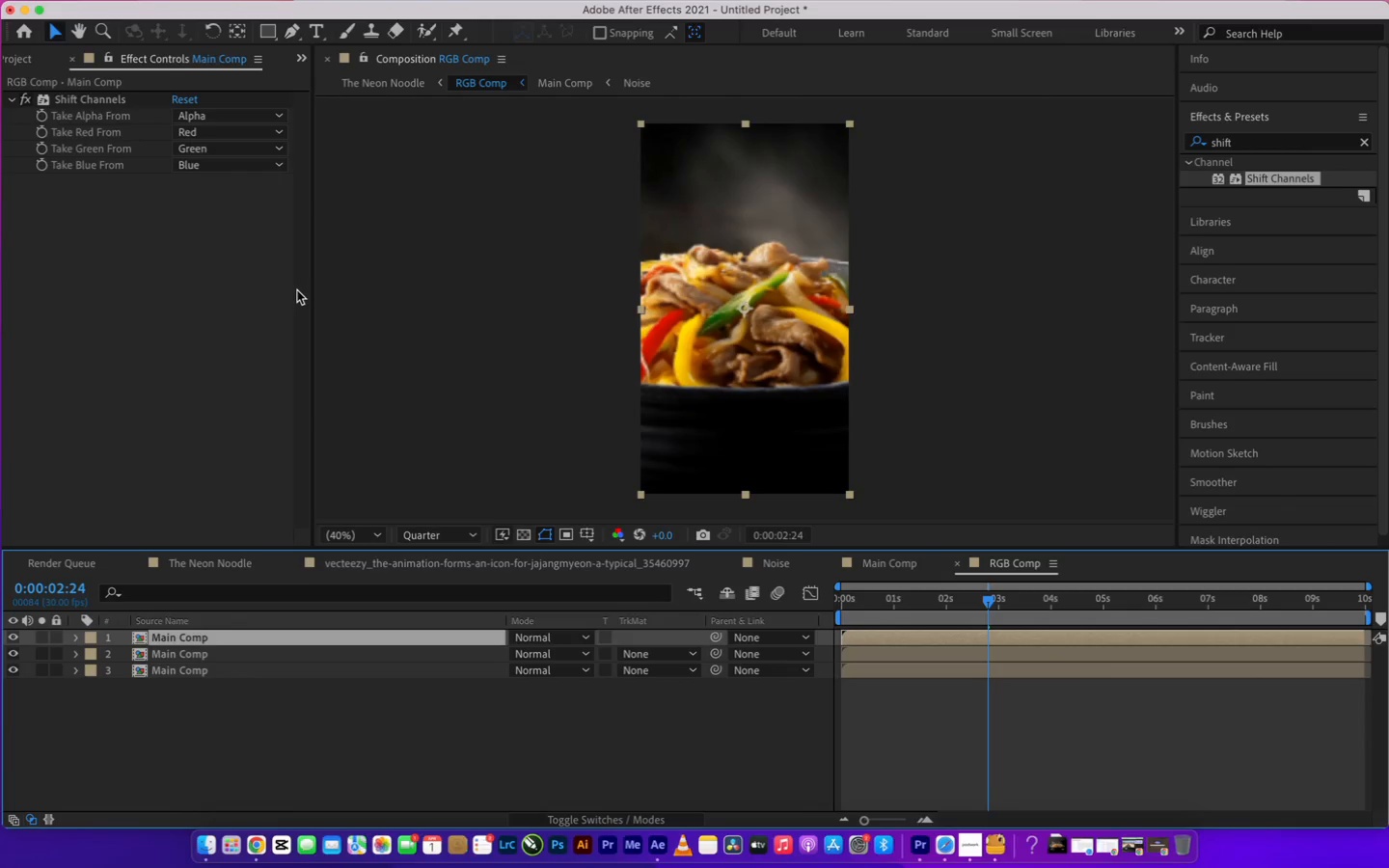 
left_click([91, 638])
 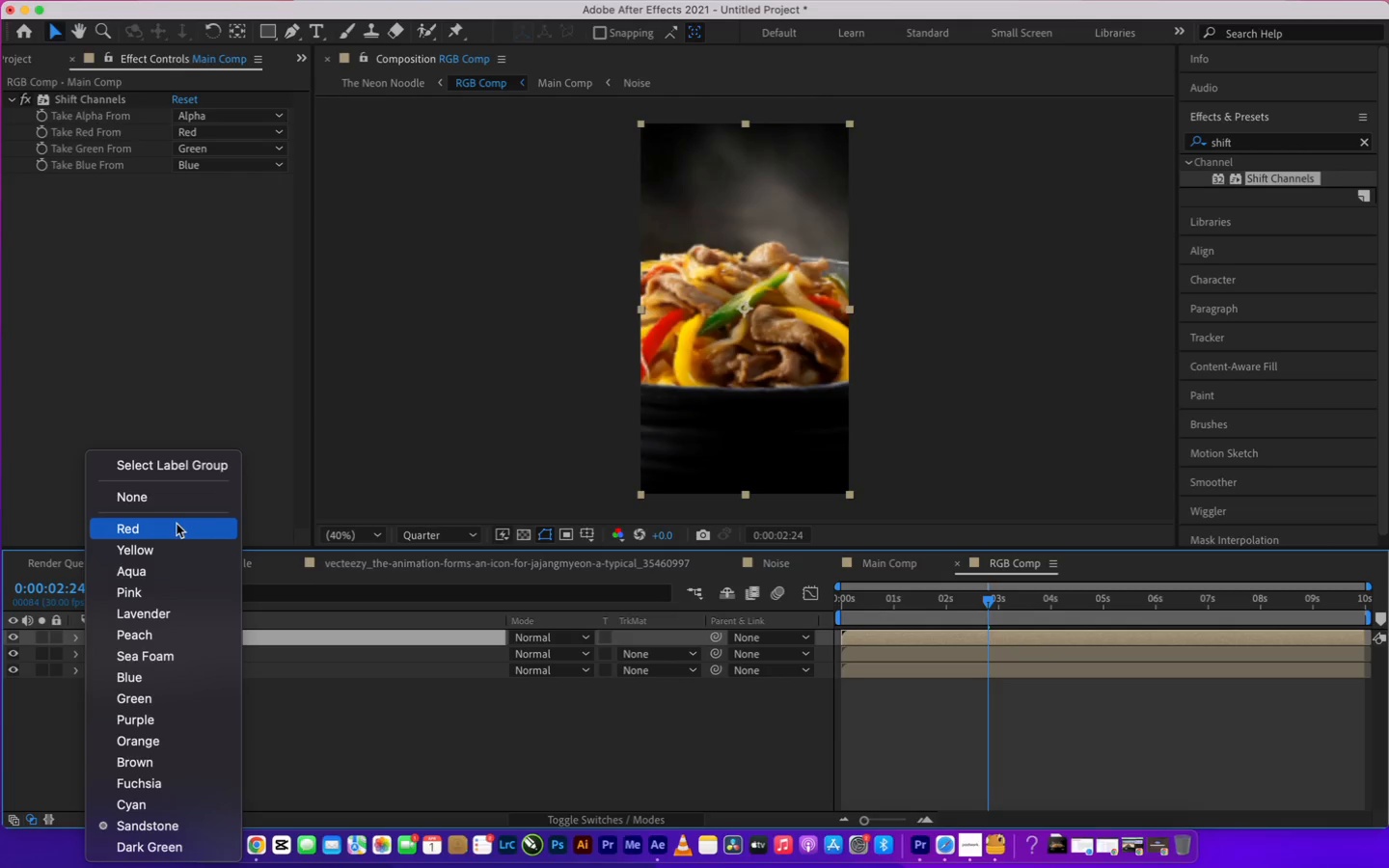 
left_click([177, 524])
 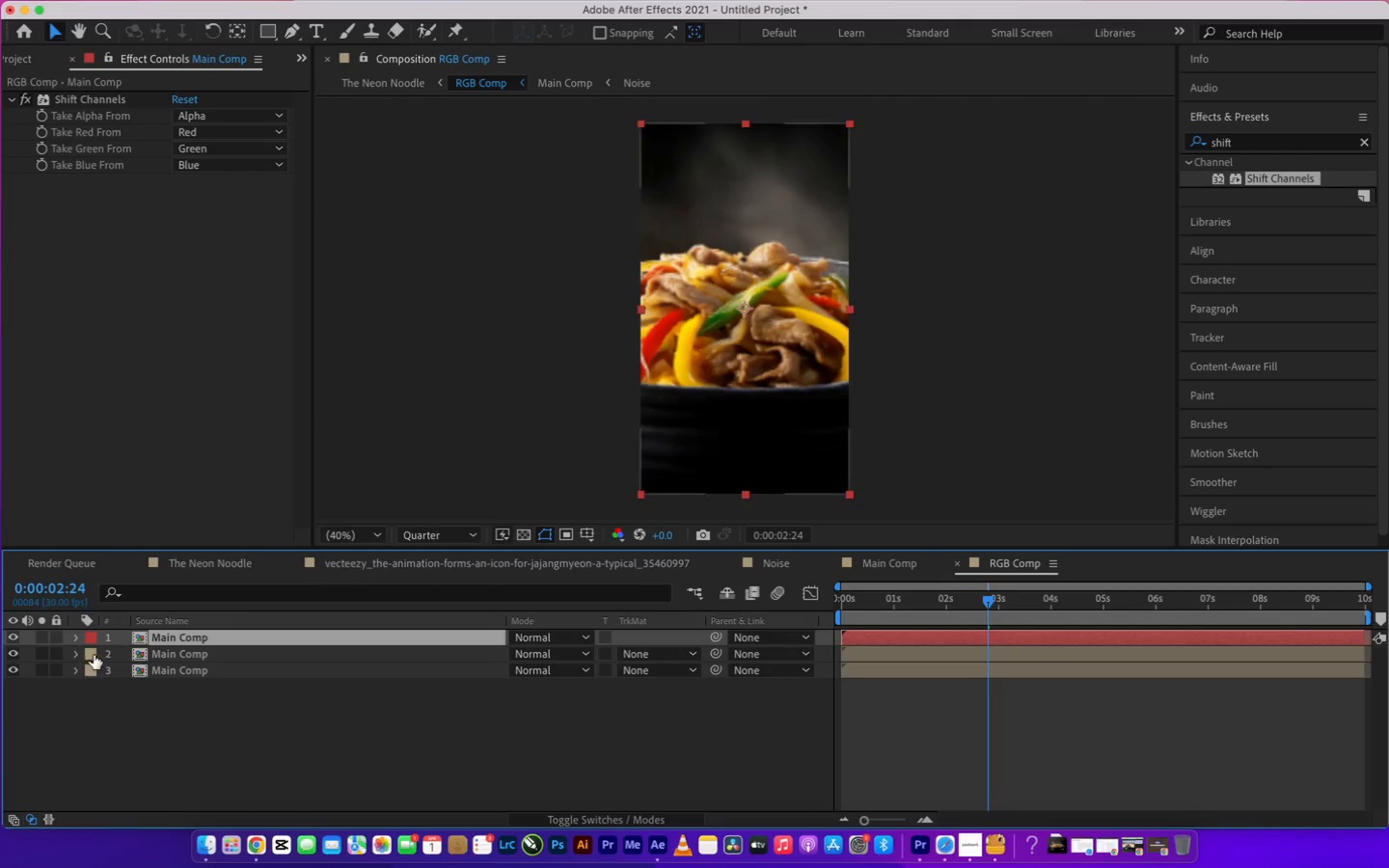 
left_click([95, 653])
 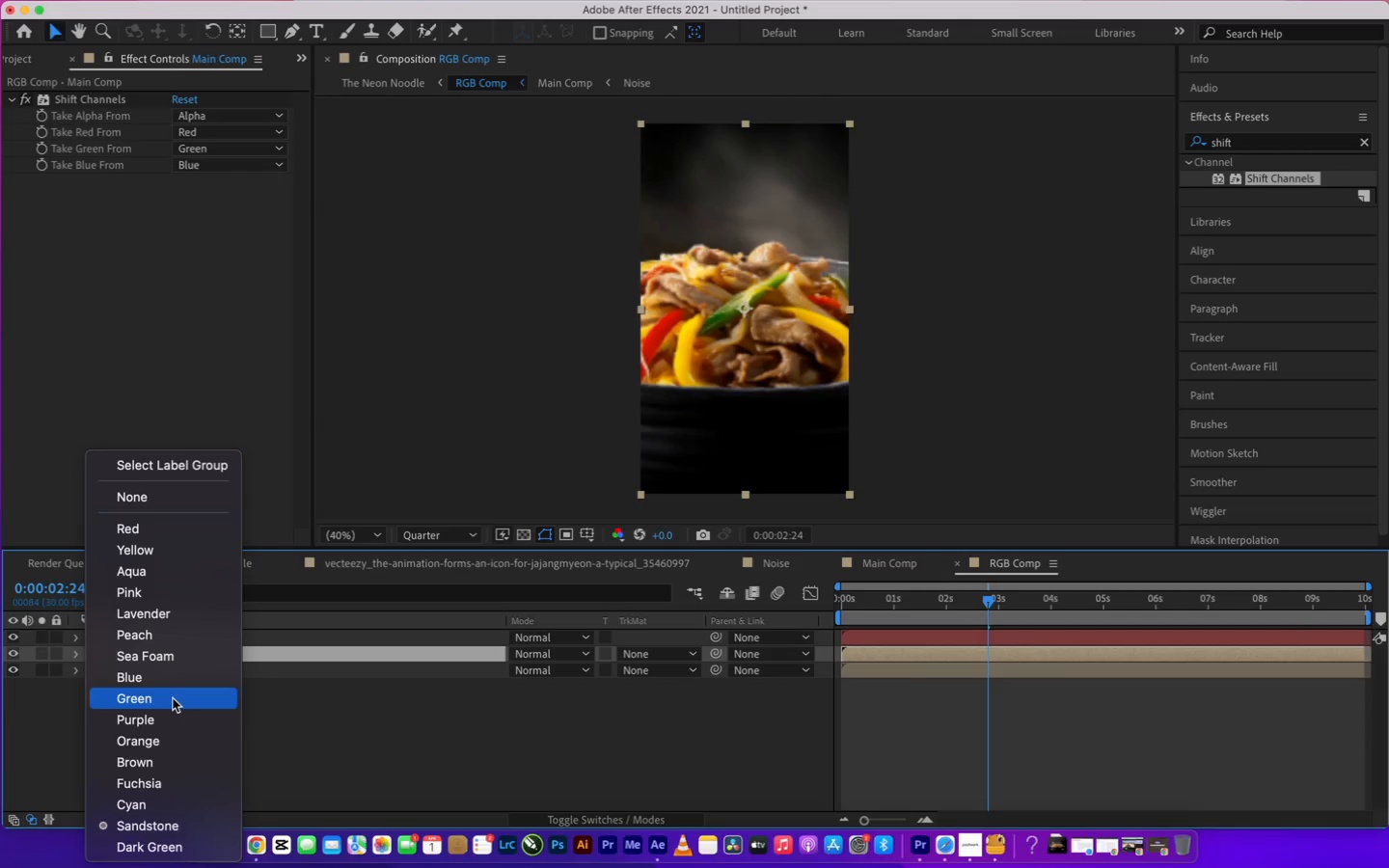 
wait(7.11)
 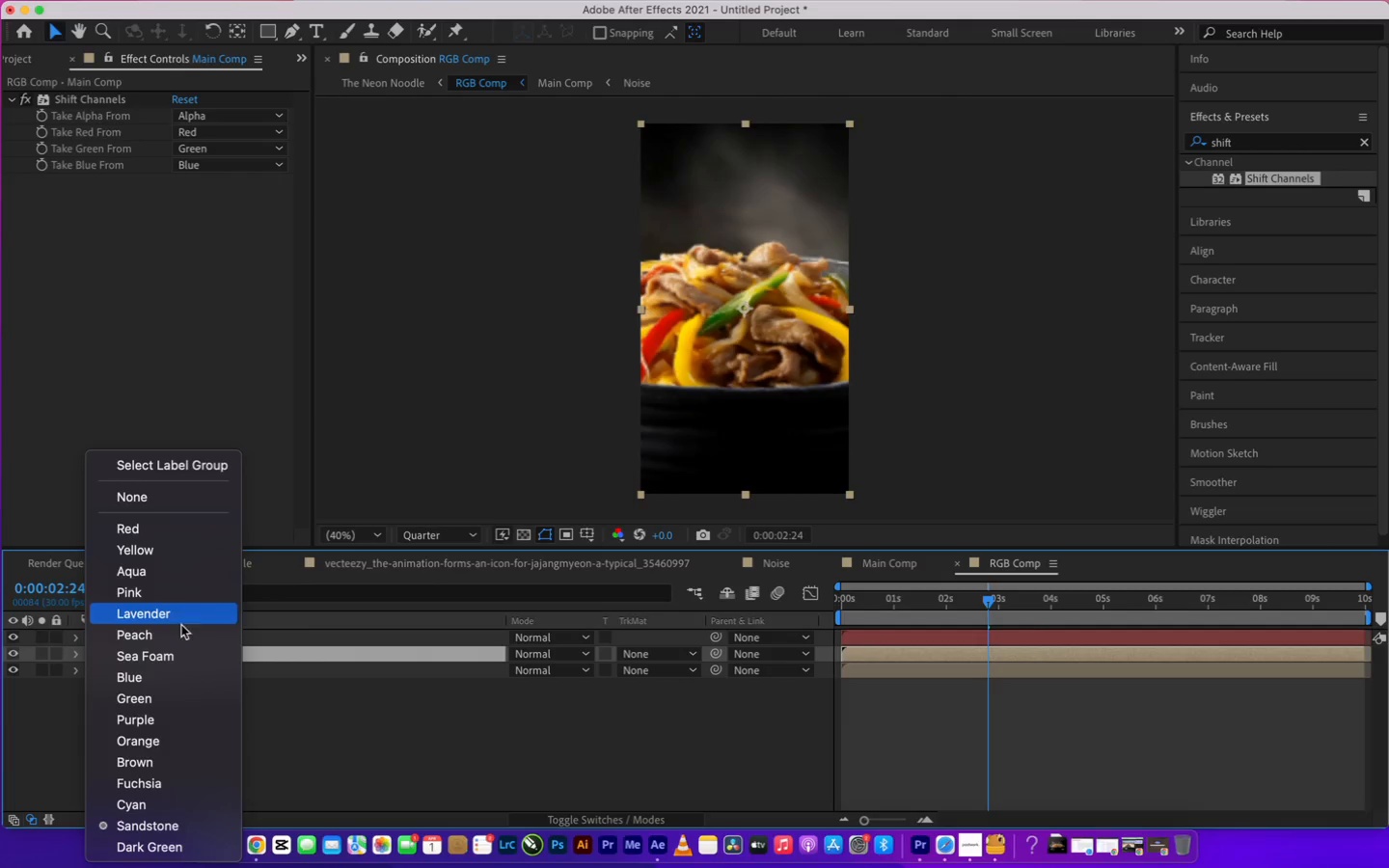 
left_click([173, 698])
 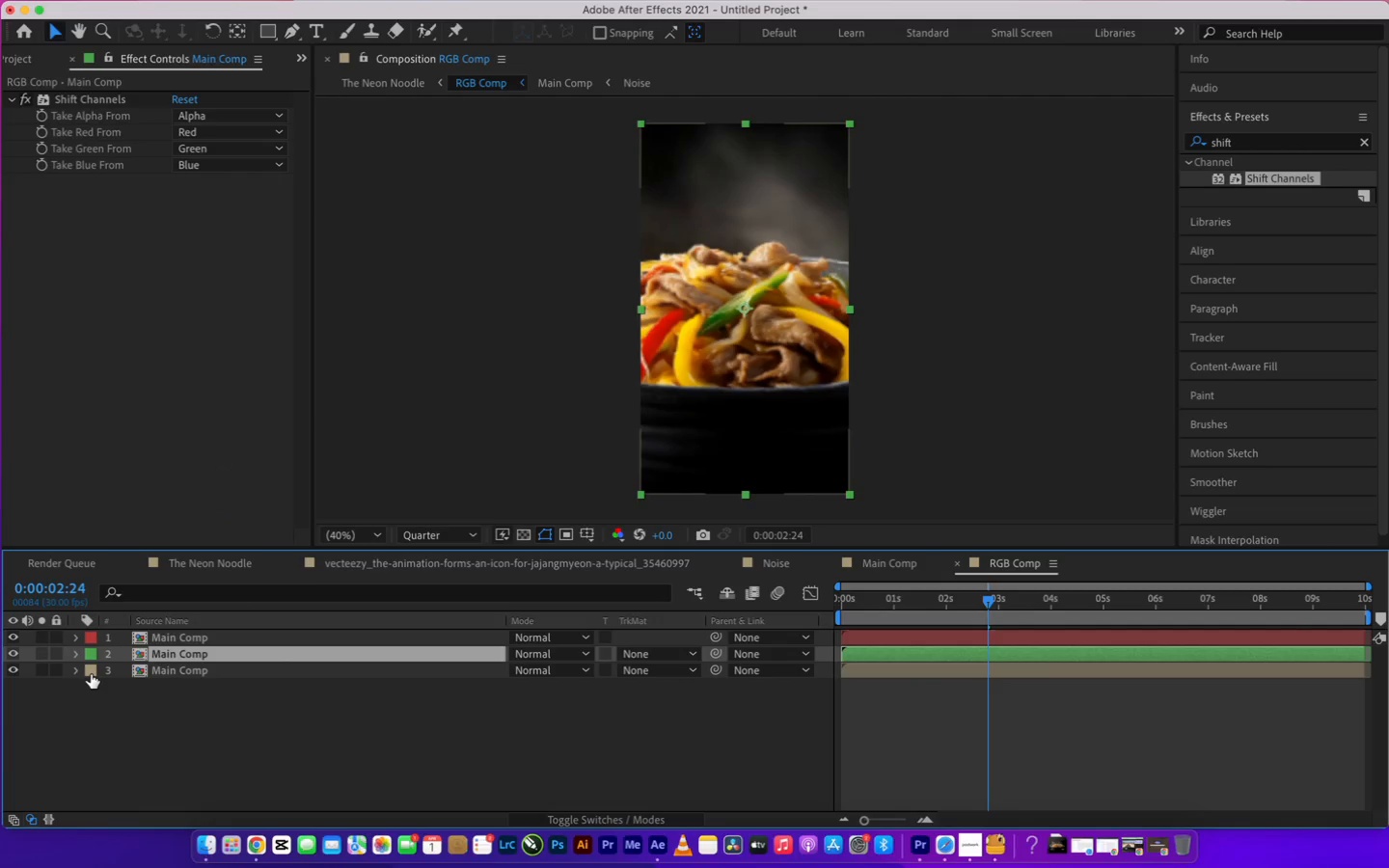 
left_click([91, 674])
 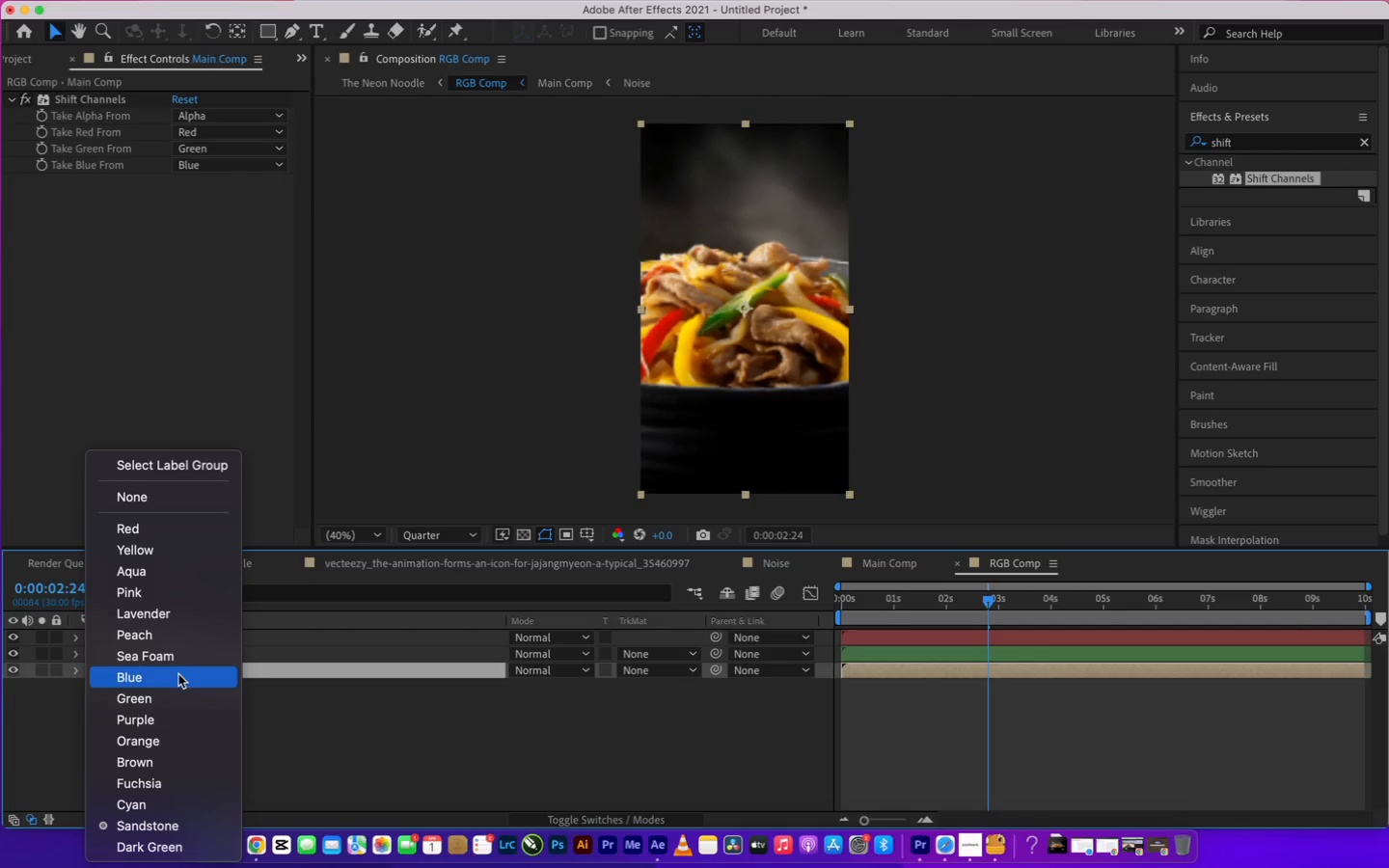 
left_click([178, 674])
 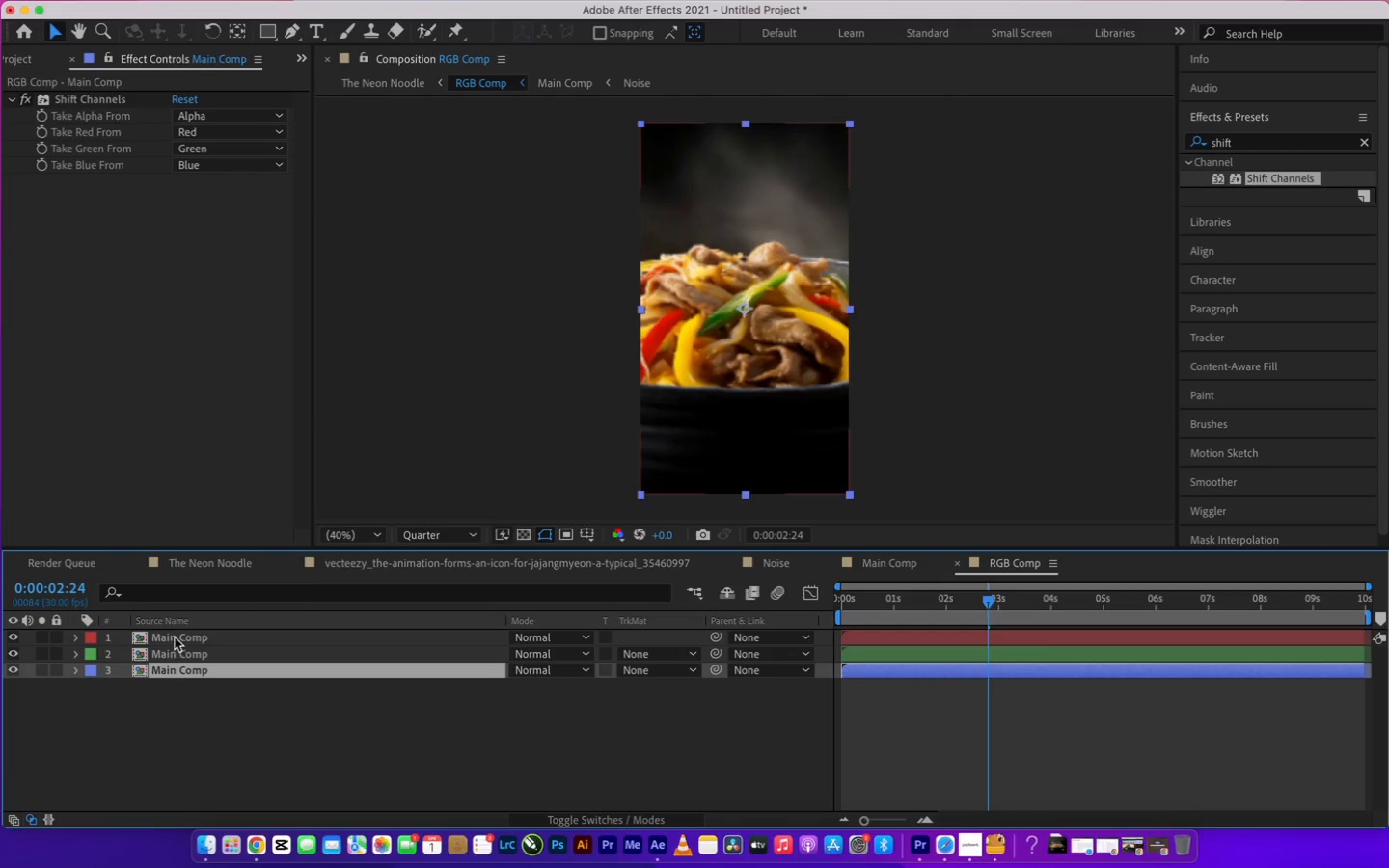 
left_click([174, 637])
 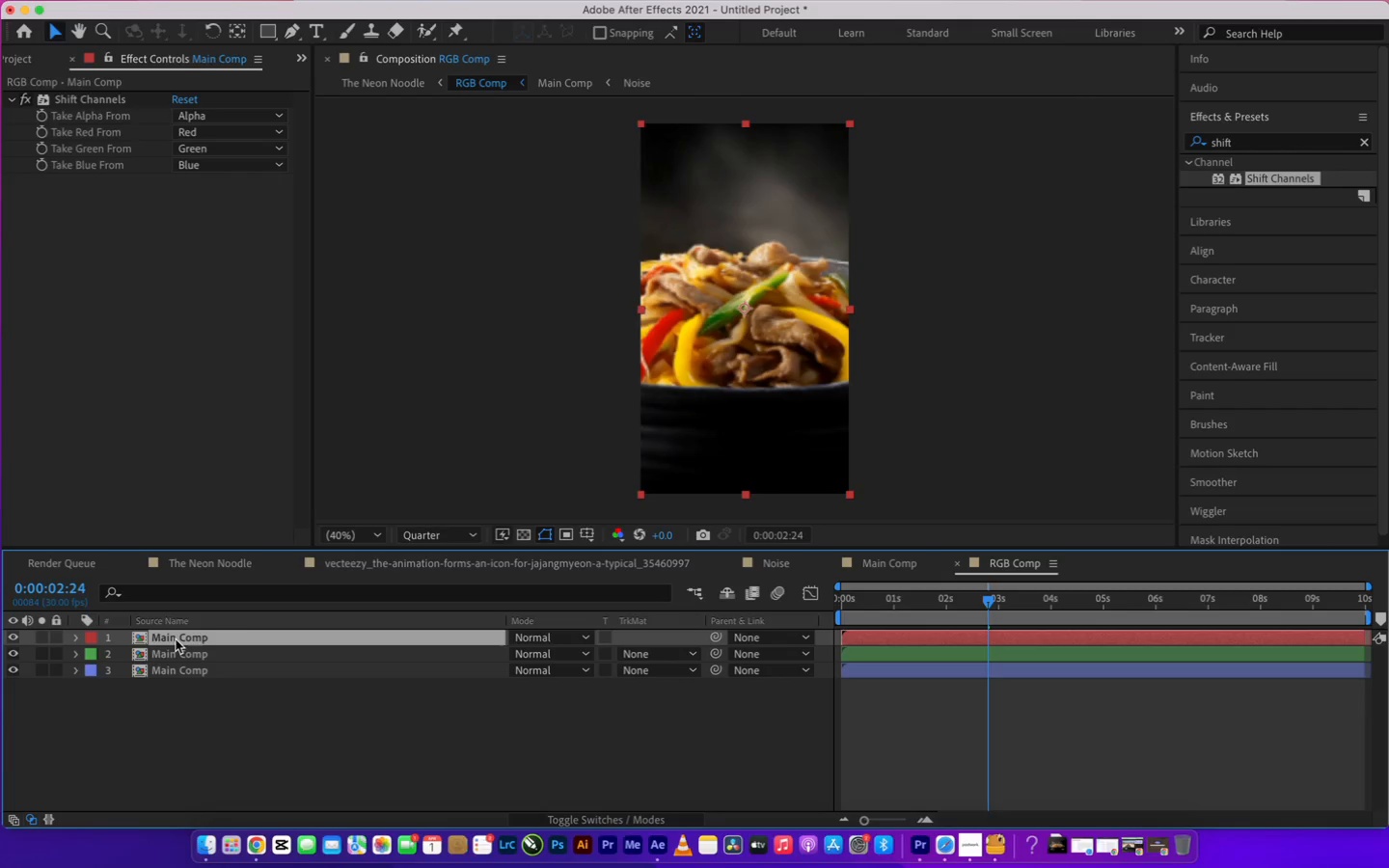 
wait(6.42)
 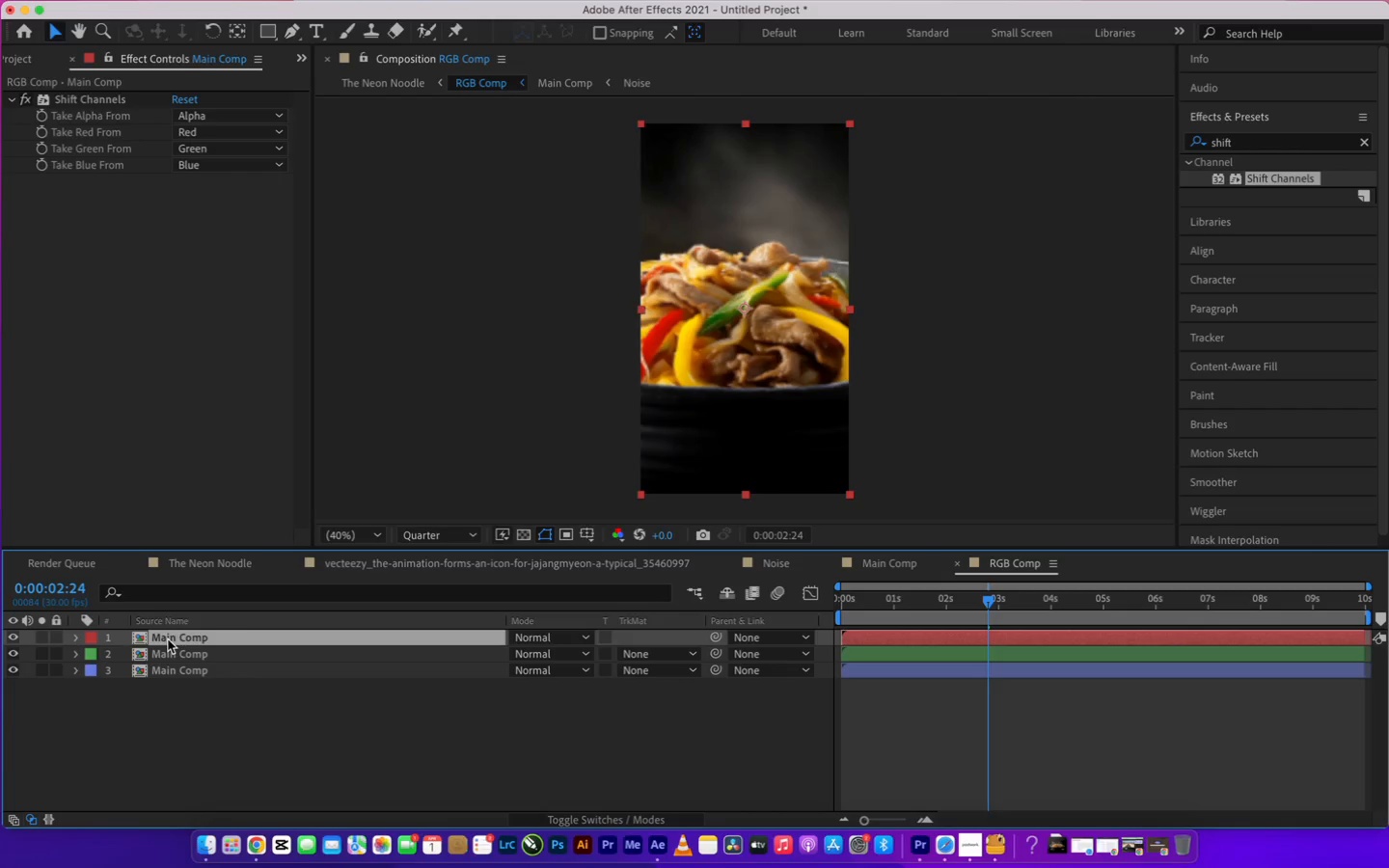 
left_click([218, 117])
 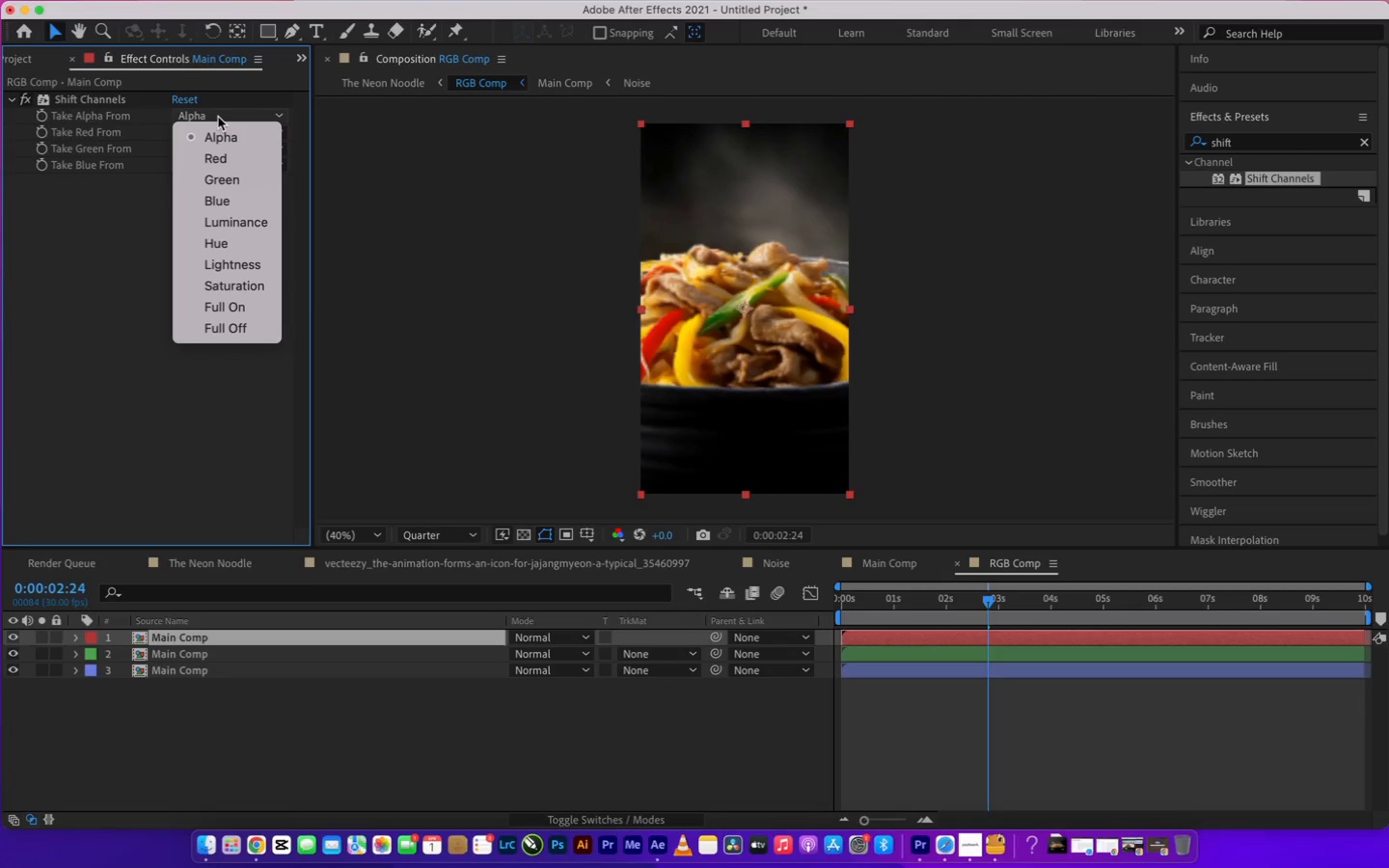 
wait(14.9)
 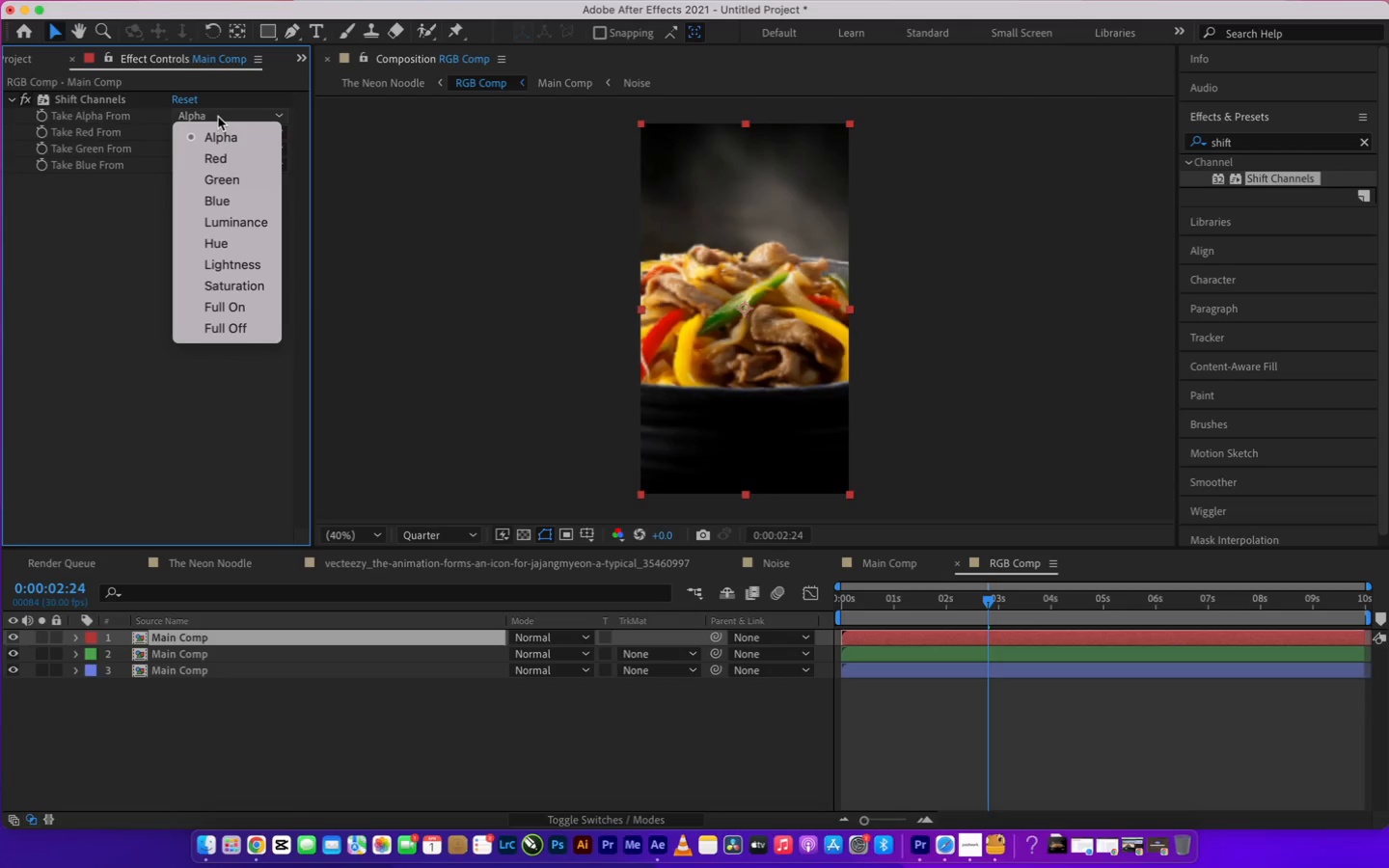 
left_click([244, 325])
 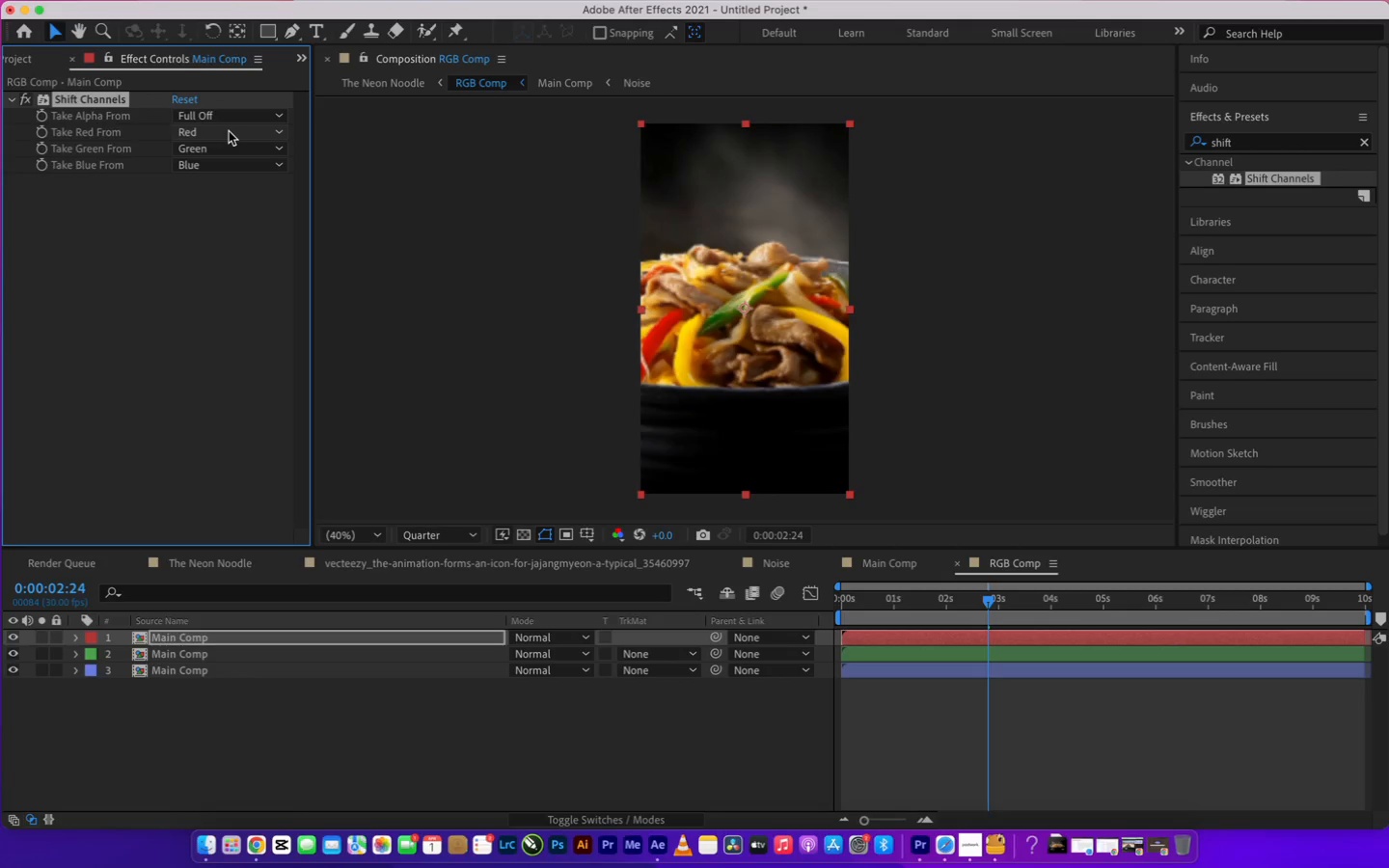 
wait(20.19)
 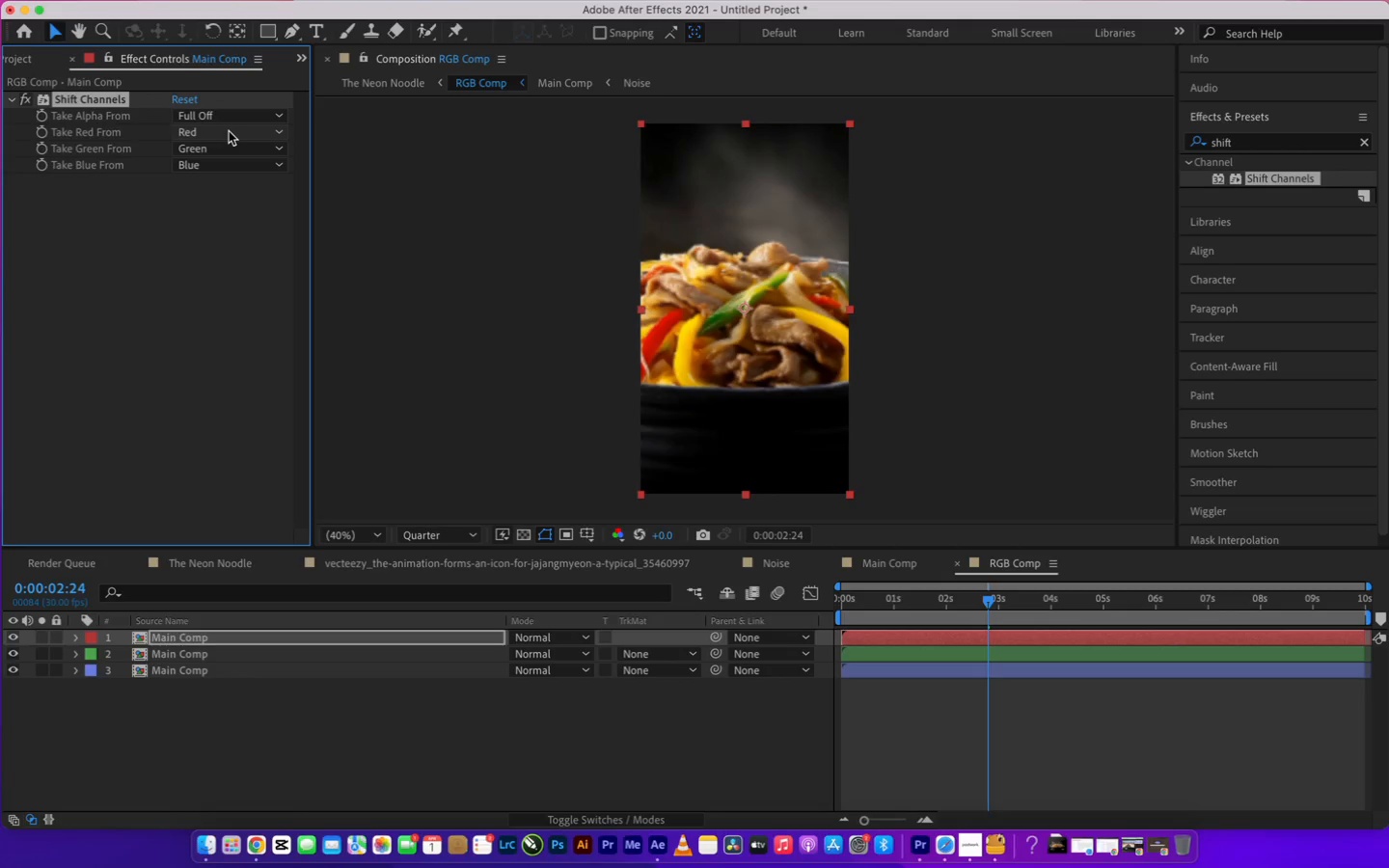 
key(Meta+CommandLeft)
 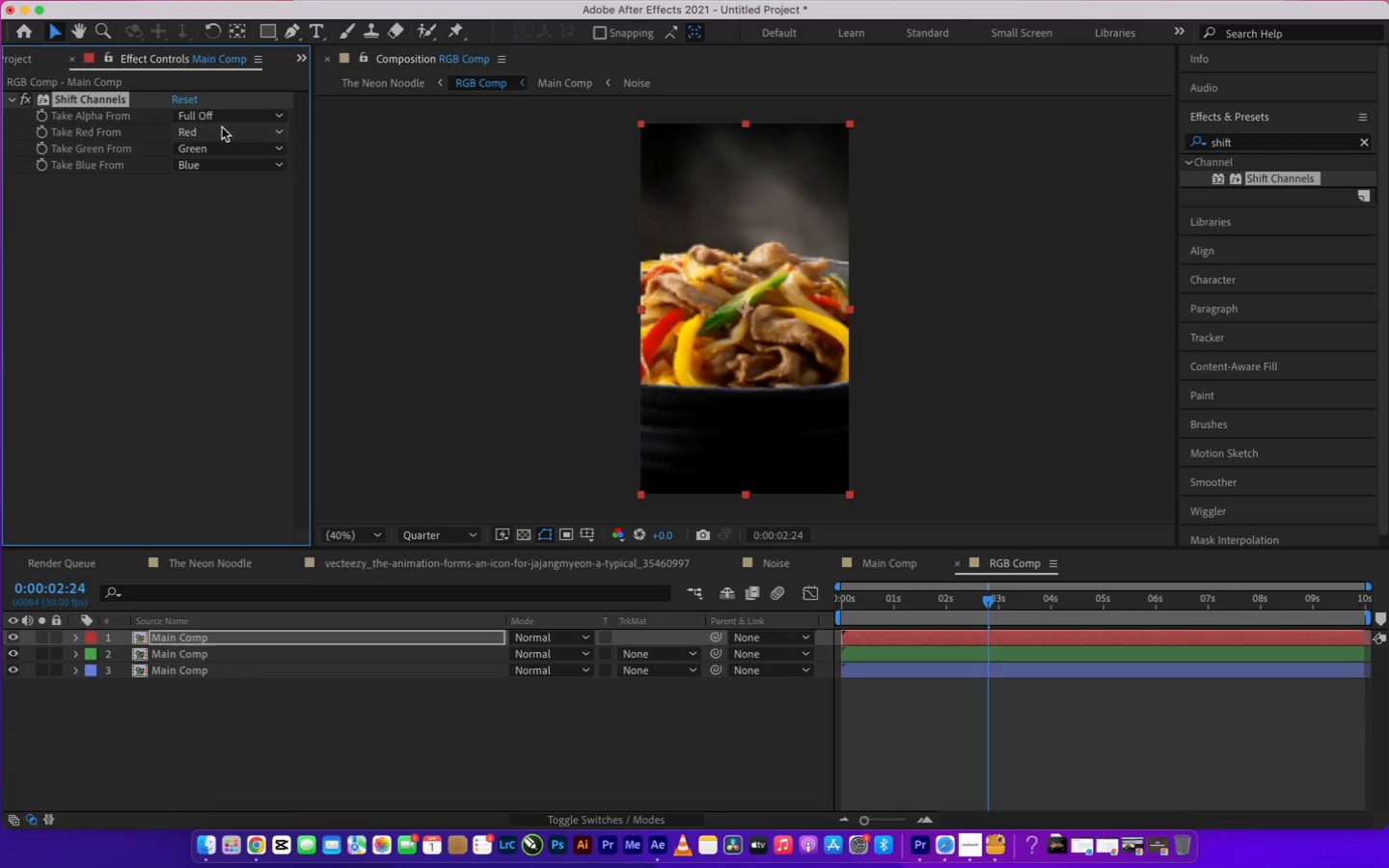 
key(Meta+Z)
 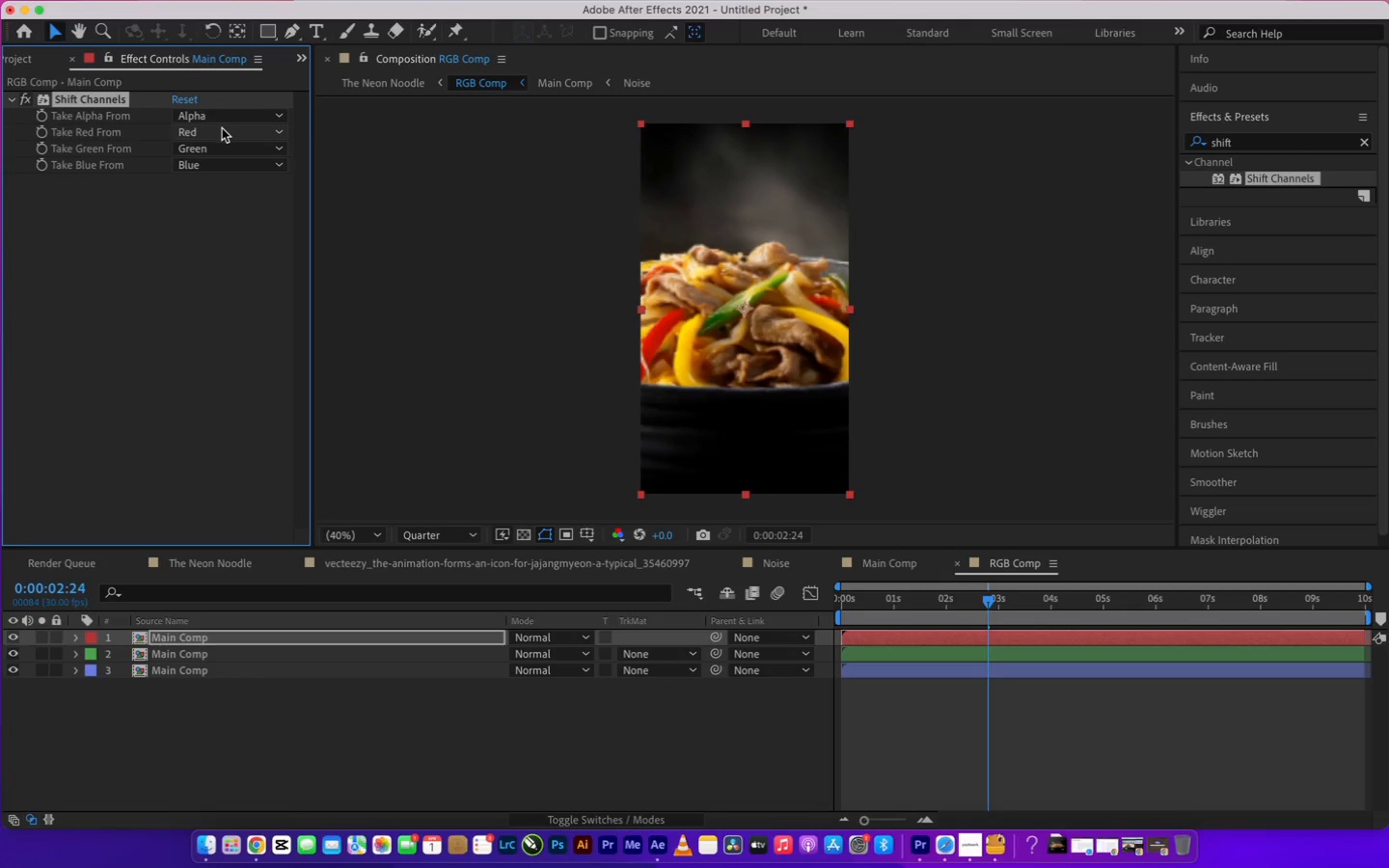 
left_click([228, 132])
 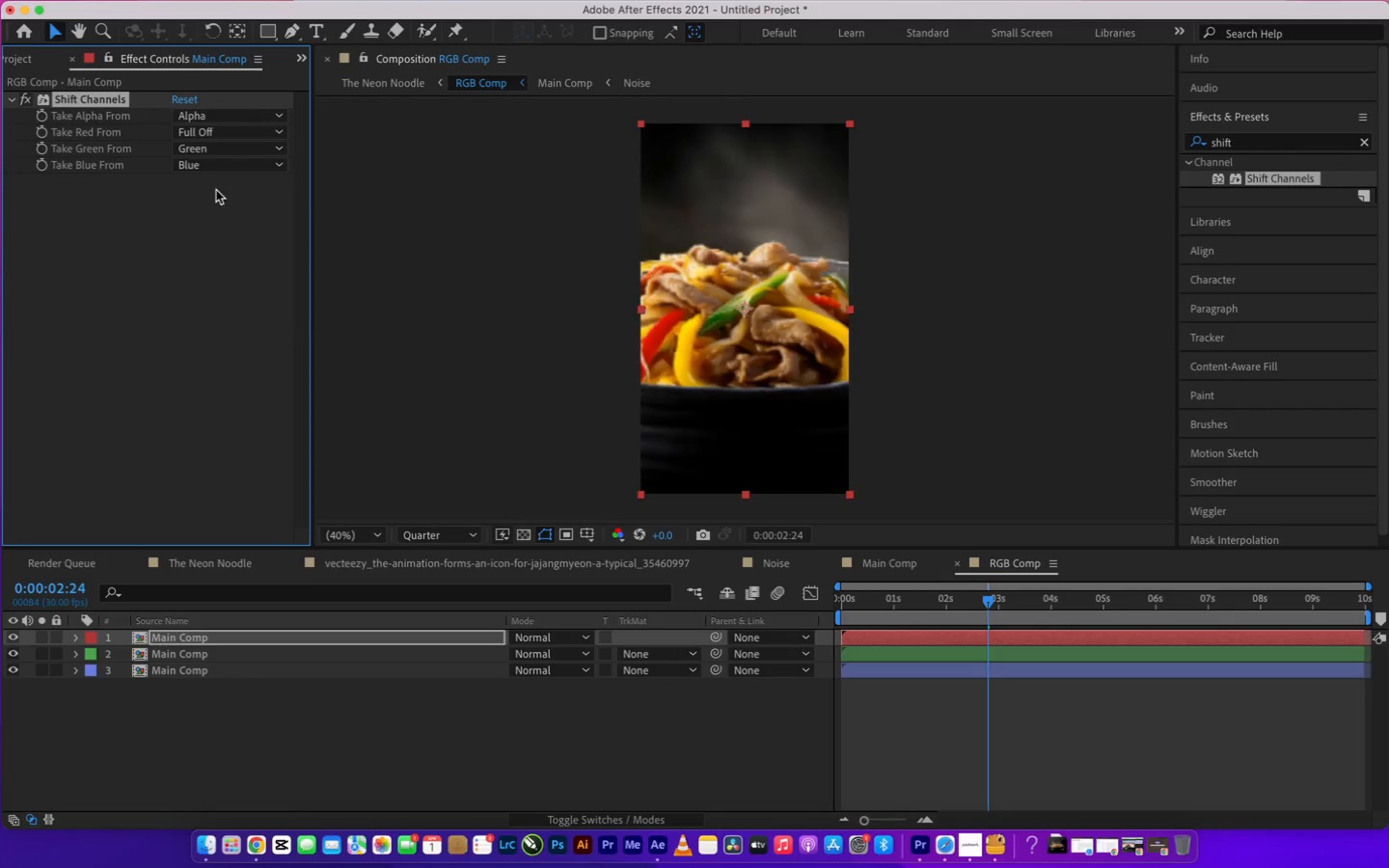 
left_click([228, 148])
 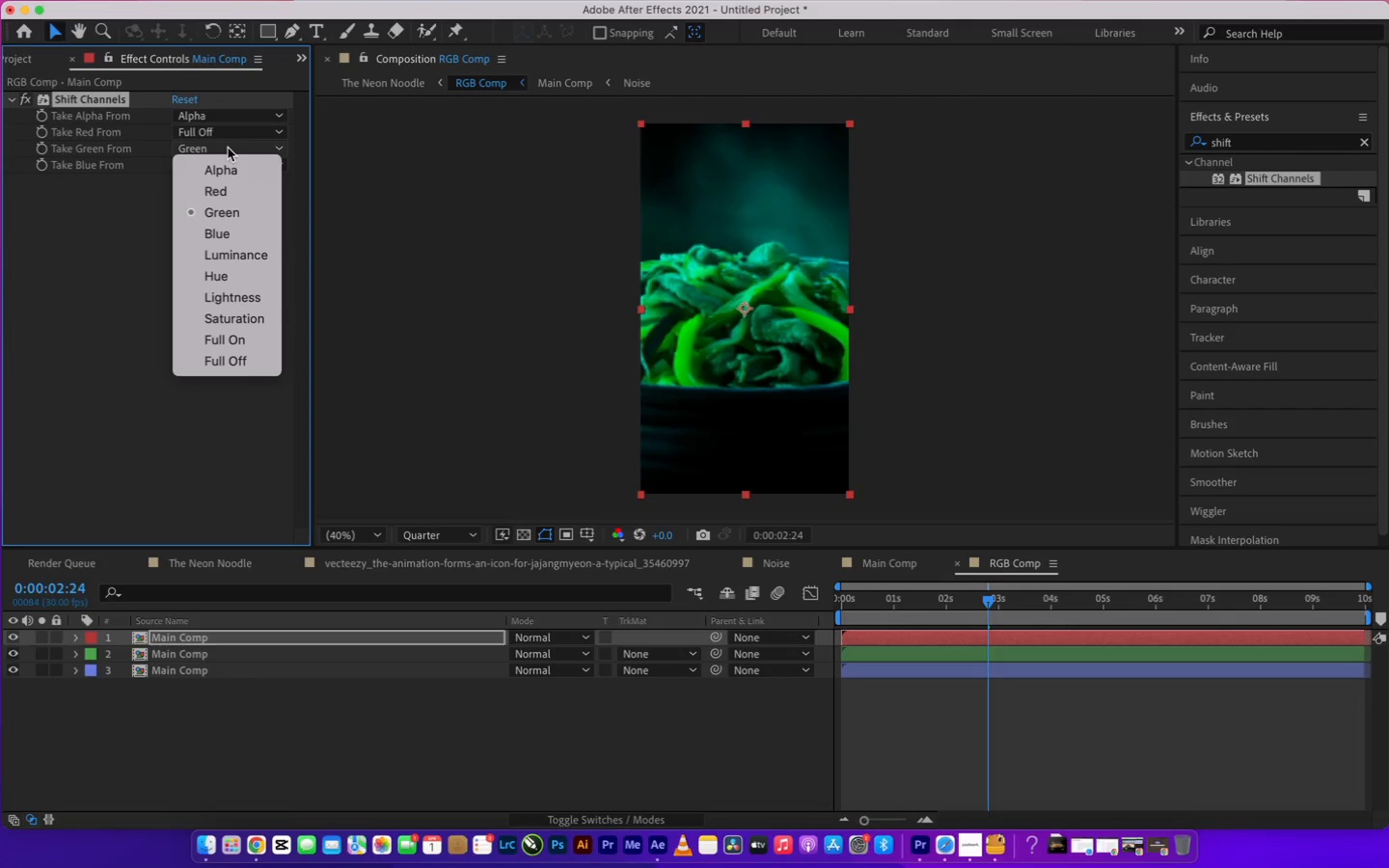 
wait(7.9)
 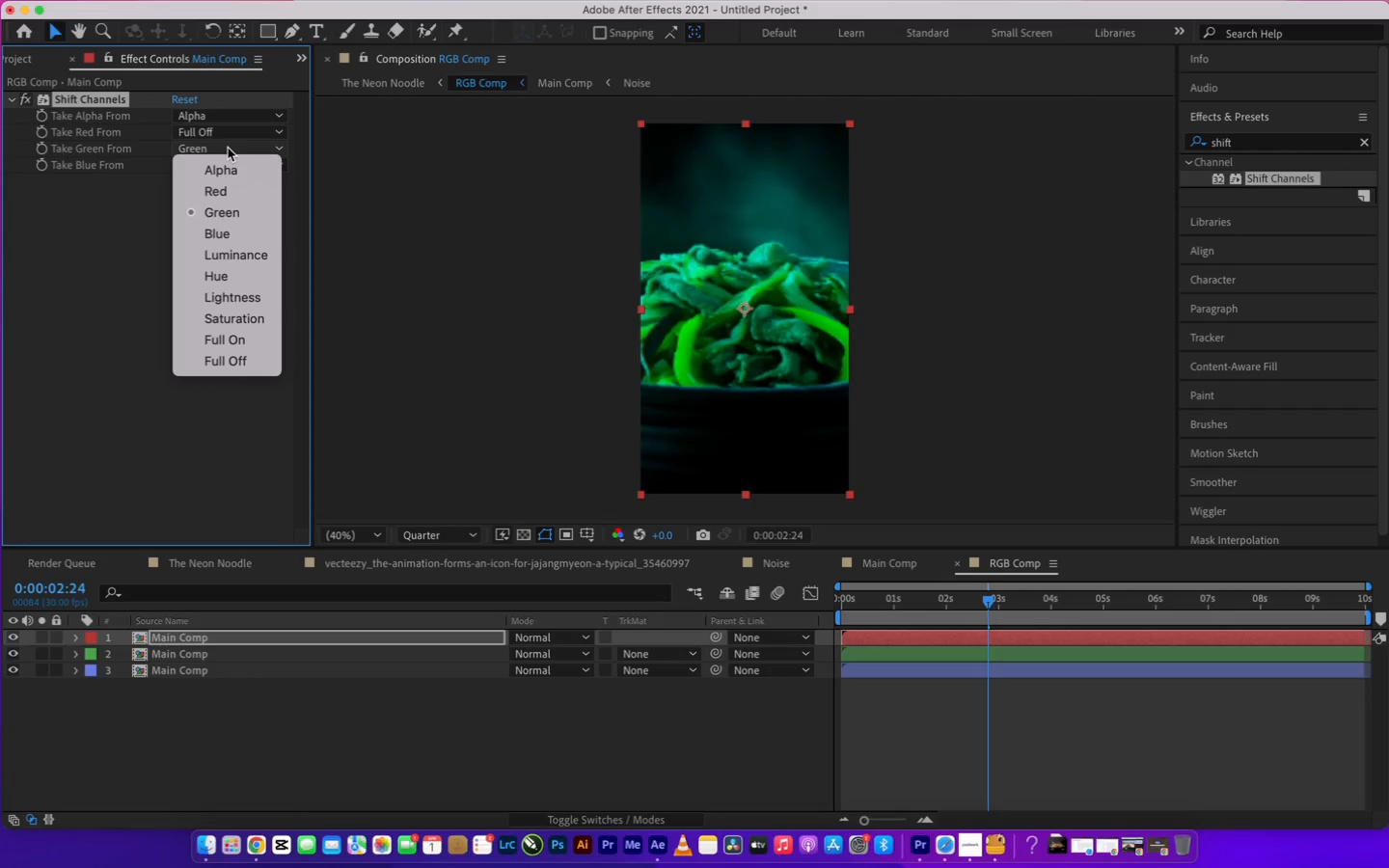 
left_click([235, 357])
 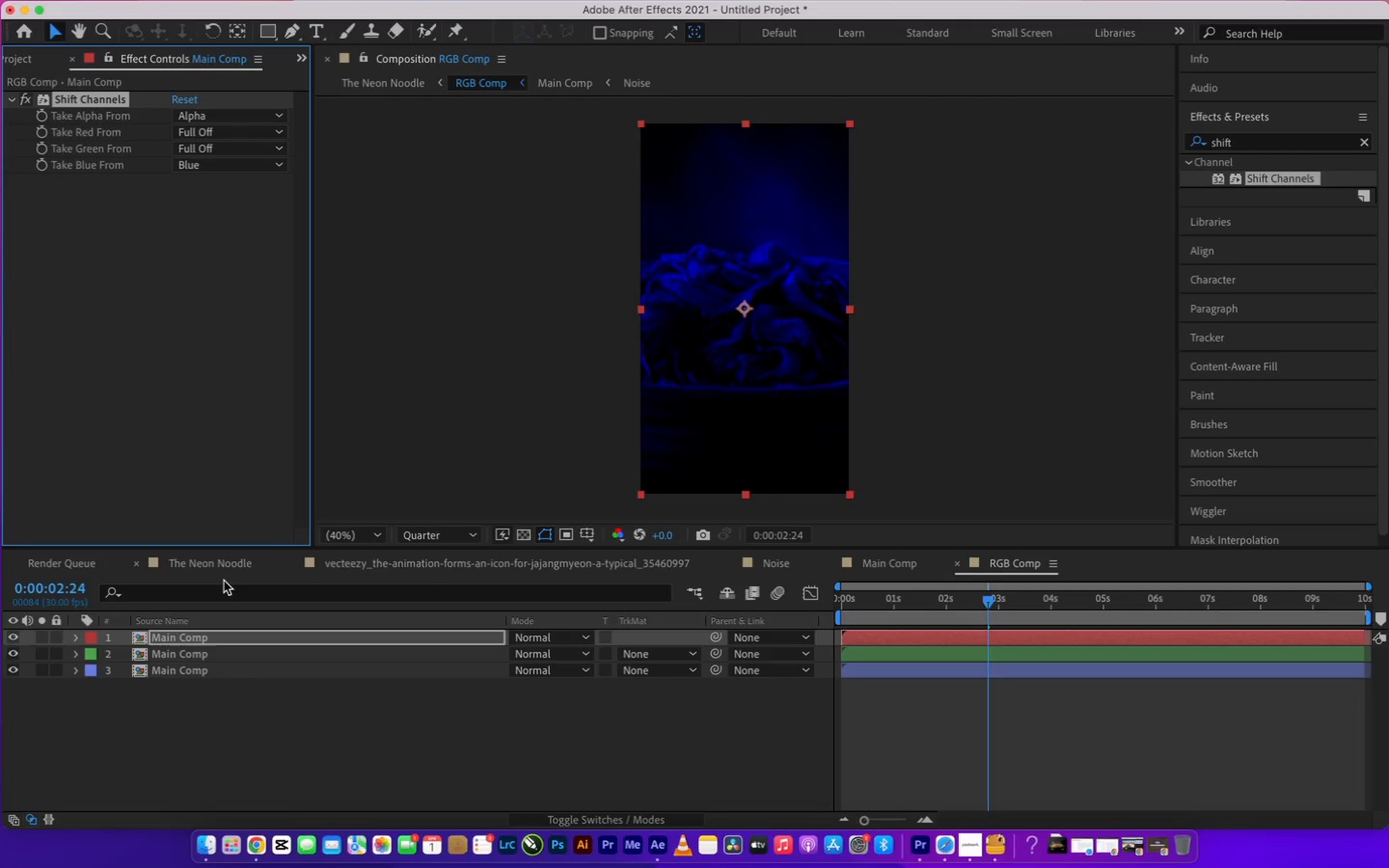 
left_click([185, 657])
 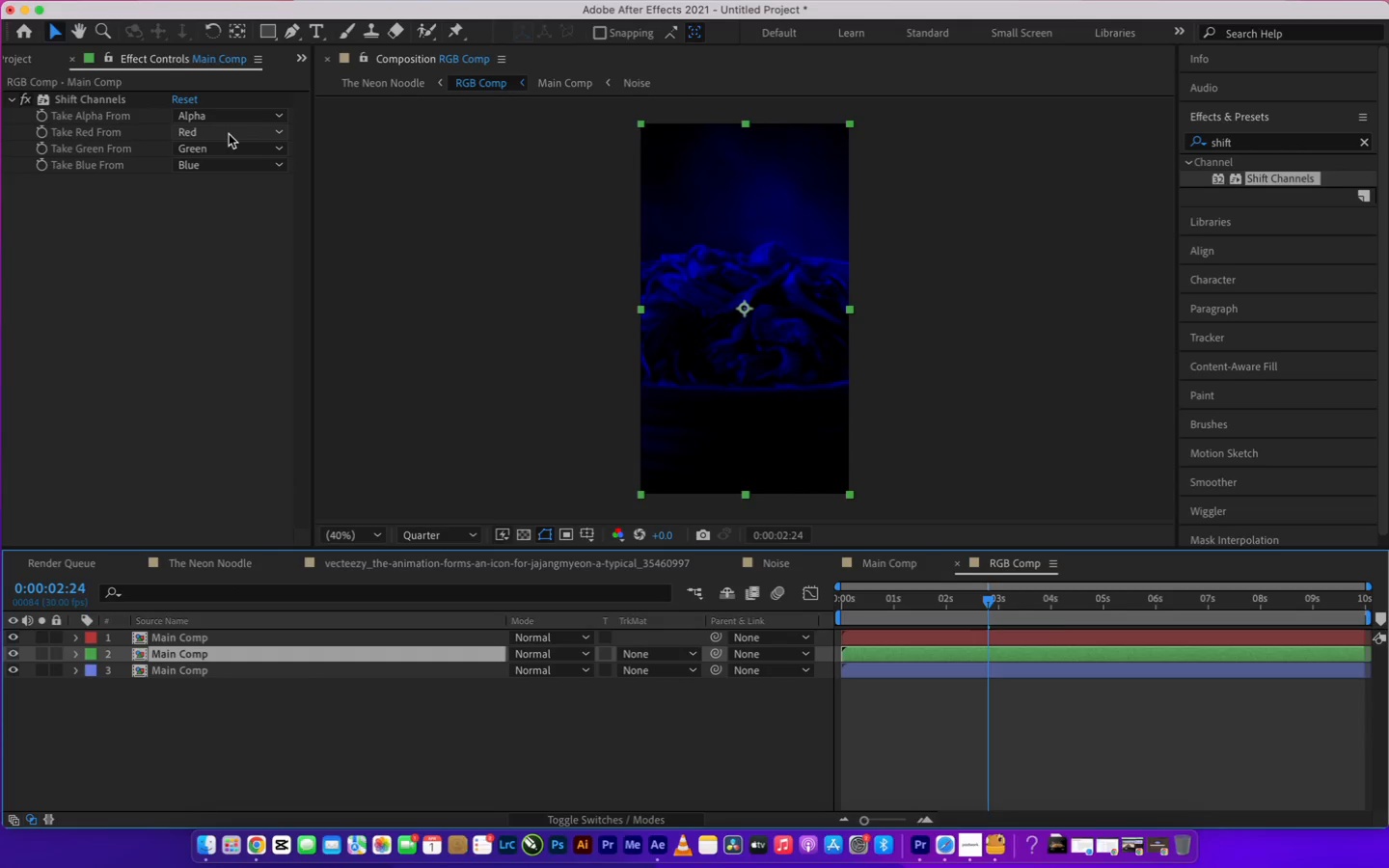 
wait(8.02)
 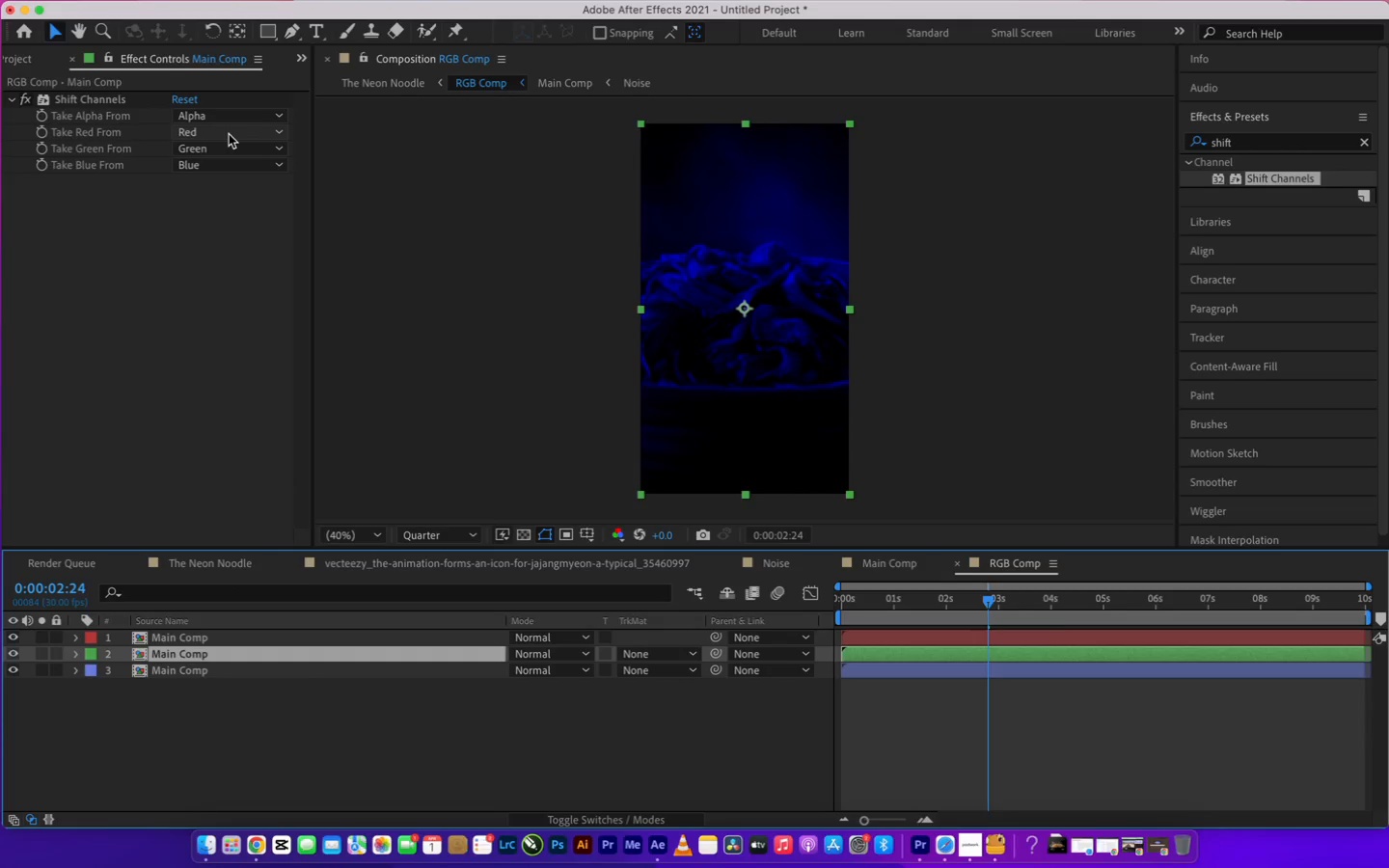 
left_click([230, 134])
 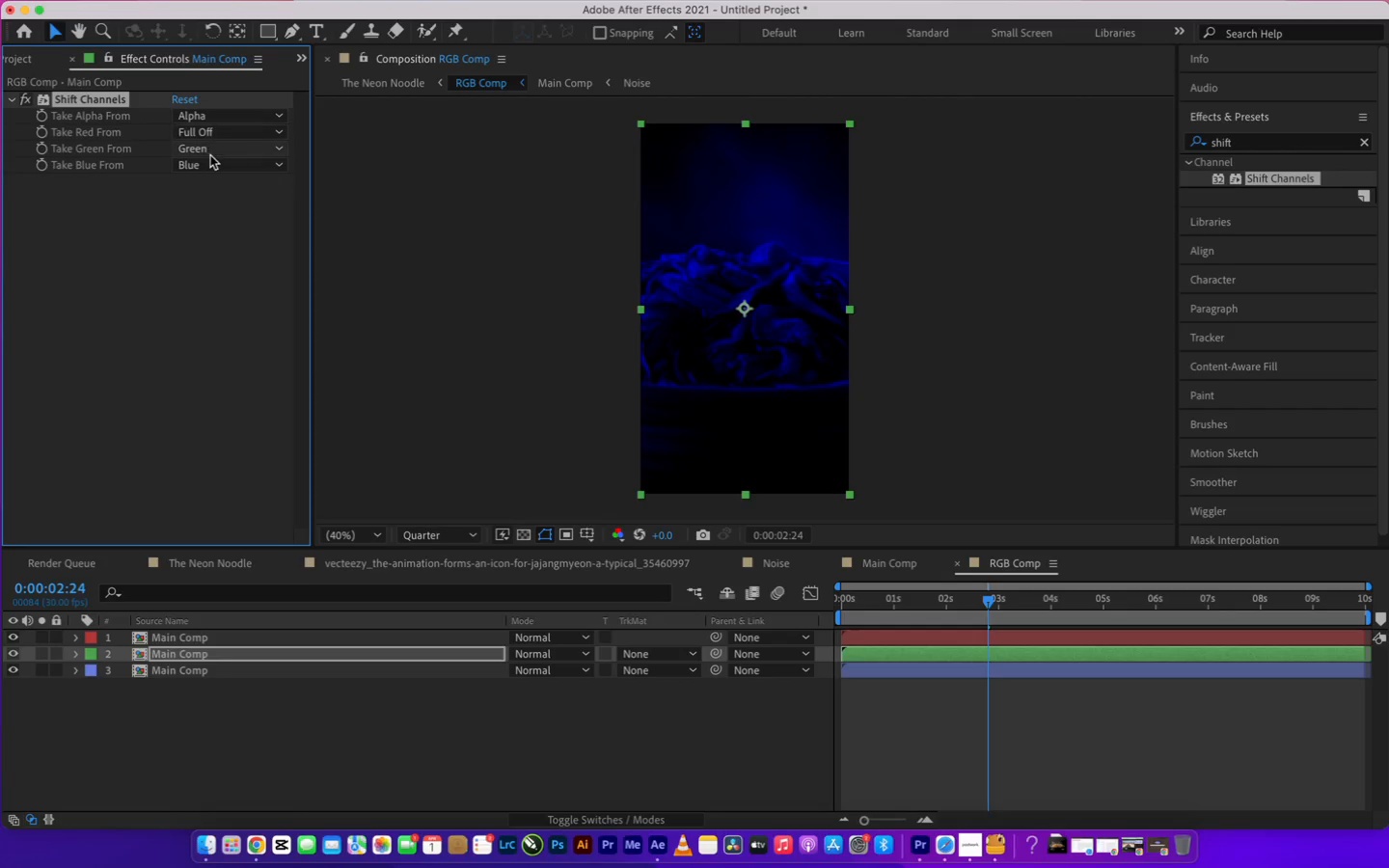 
left_click([215, 149])
 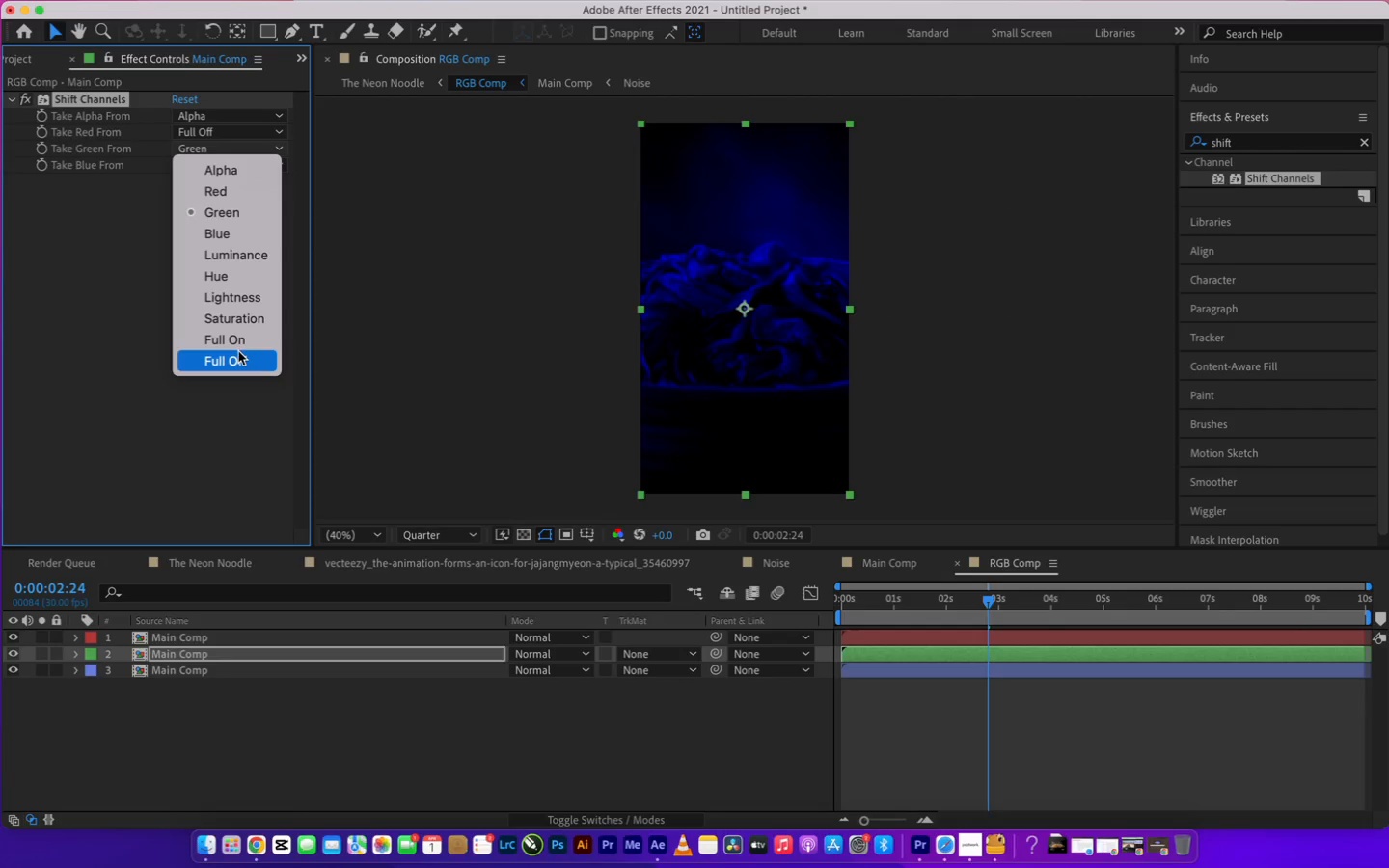 
left_click([238, 353])
 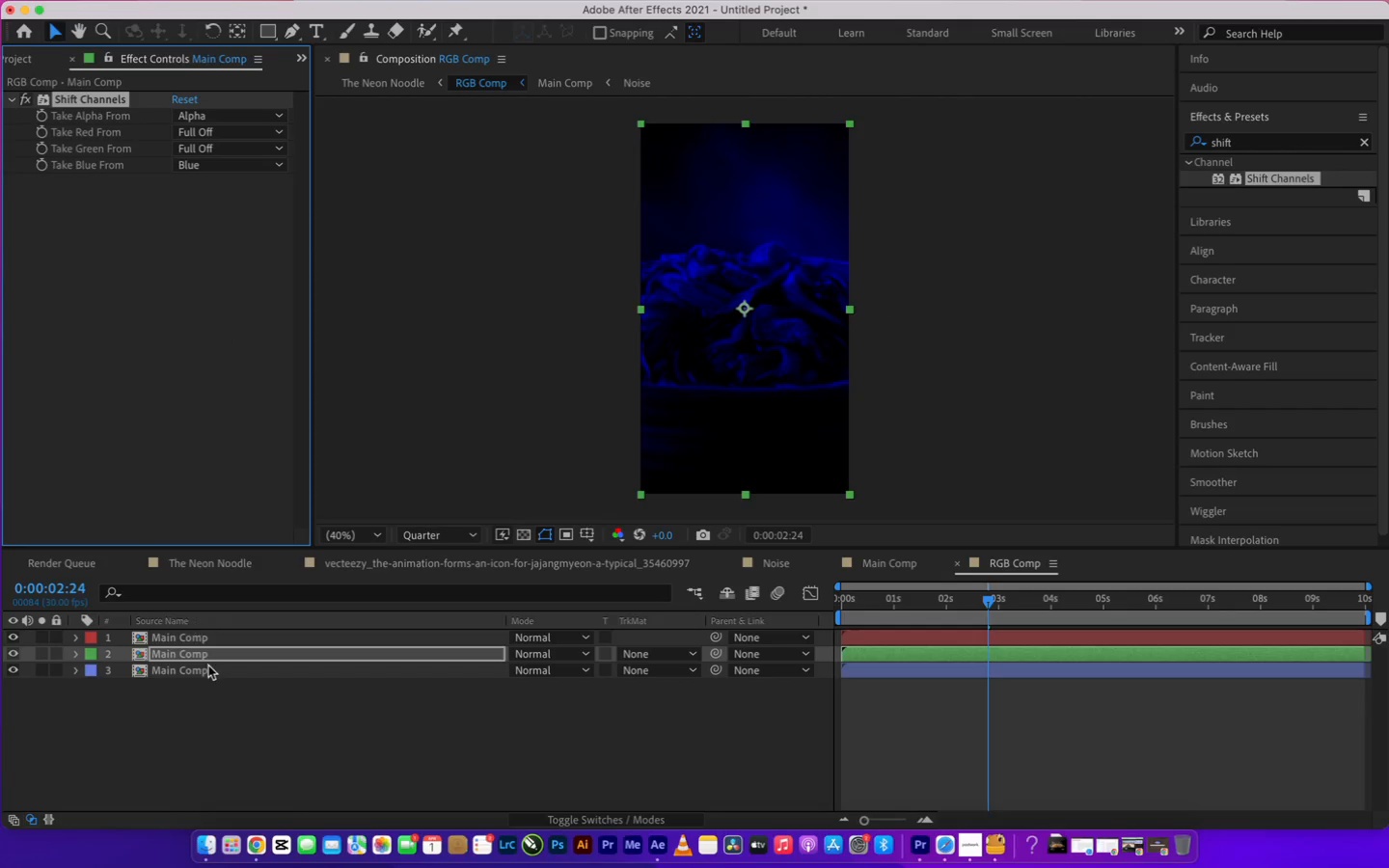 
left_click([204, 671])
 